 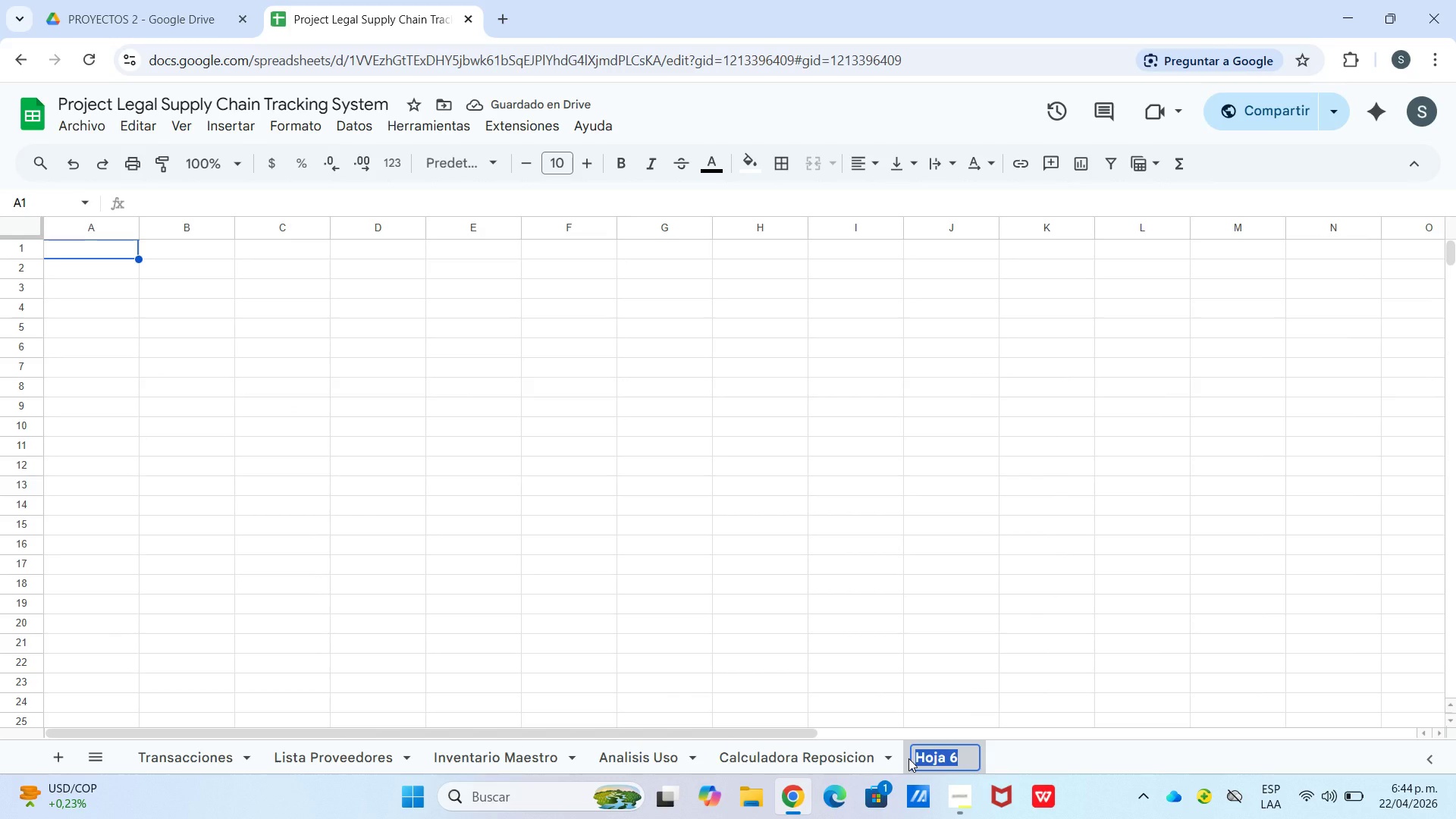 
type(Guia de Uso)
 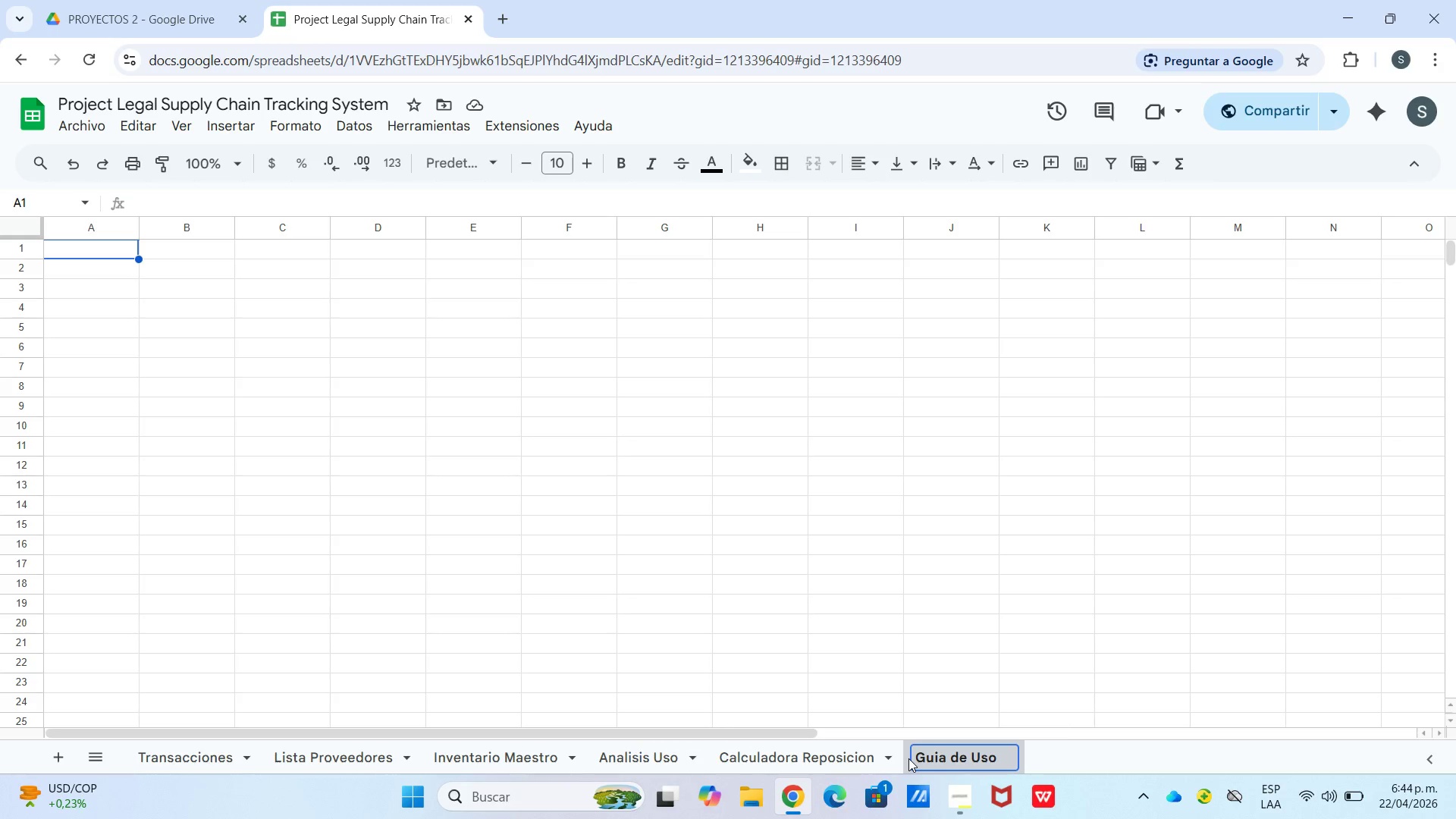 
wait(34.91)
 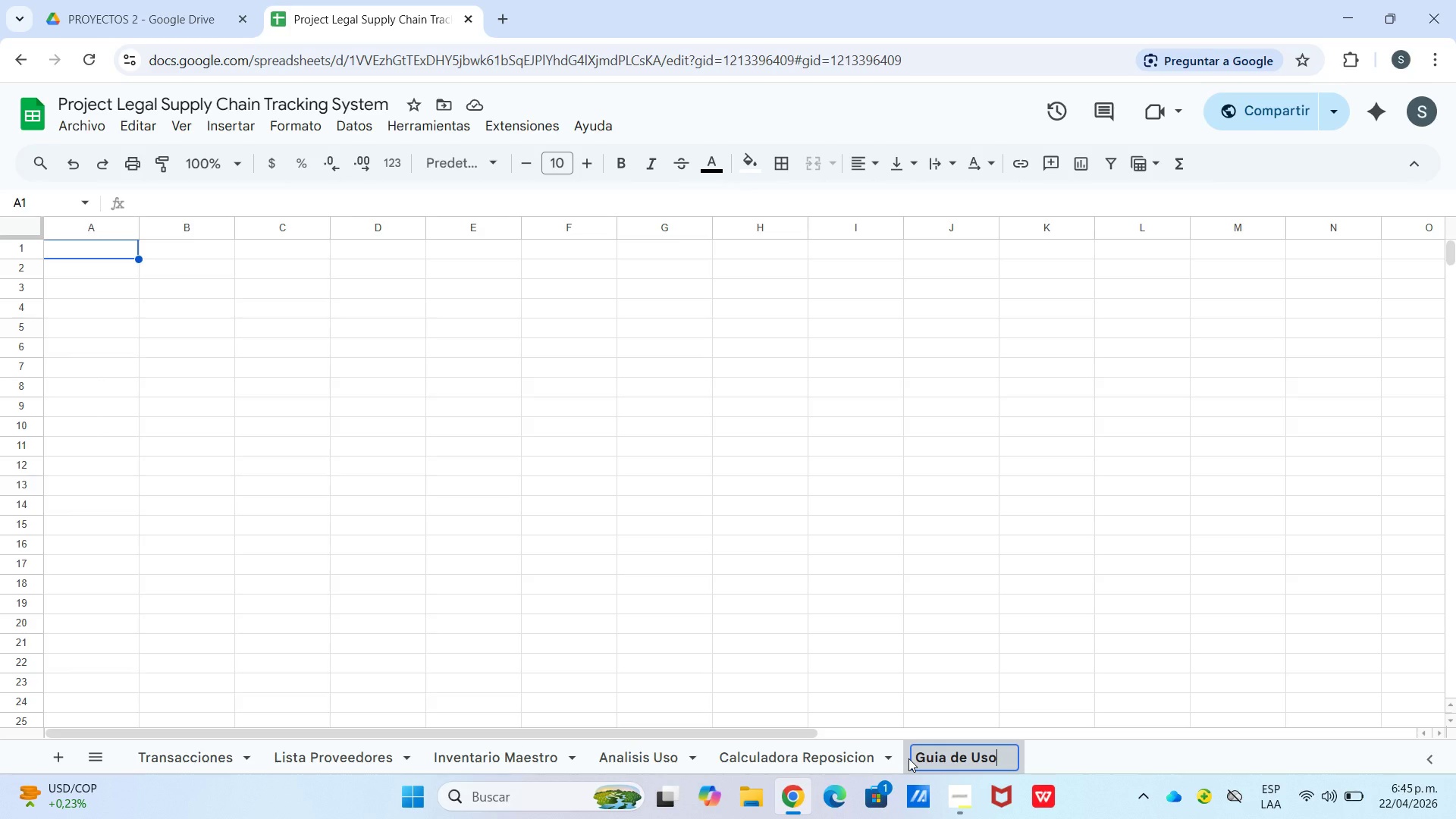 
left_click_drag(start_coordinate=[92, 262], to_coordinate=[96, 262])
 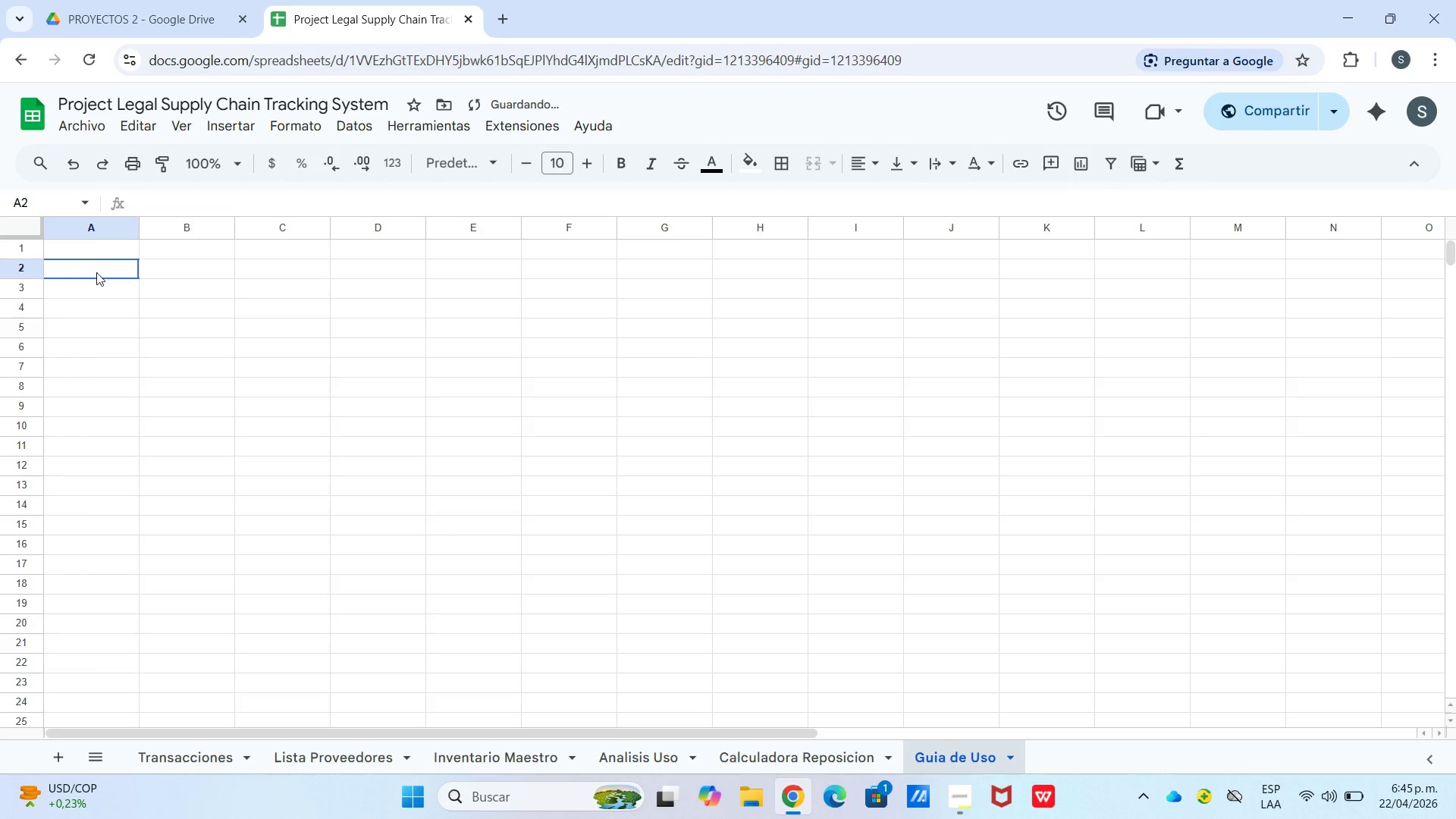 
left_click_drag(start_coordinate=[93, 270], to_coordinate=[311, 262])
 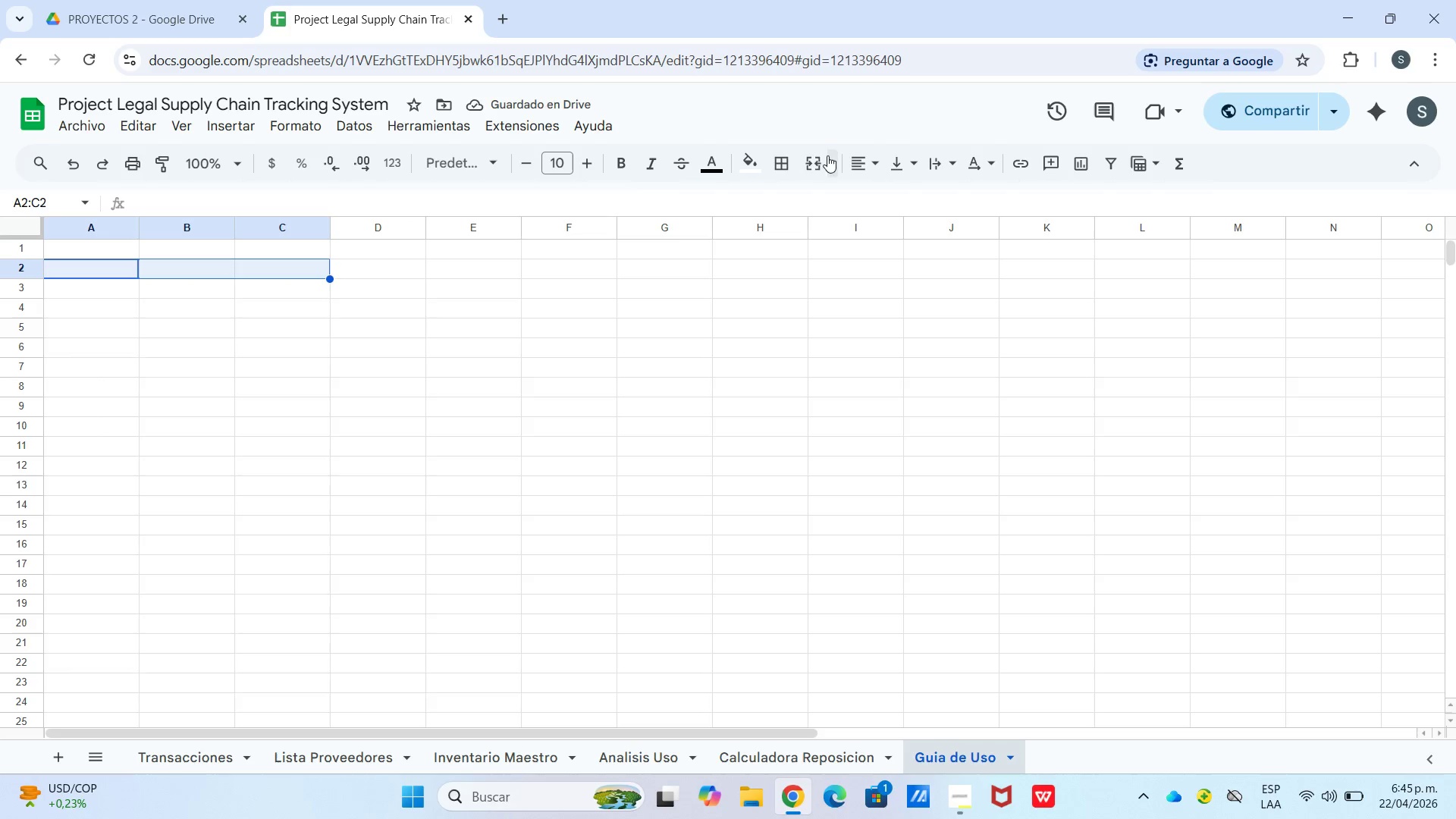 
left_click([808, 160])
 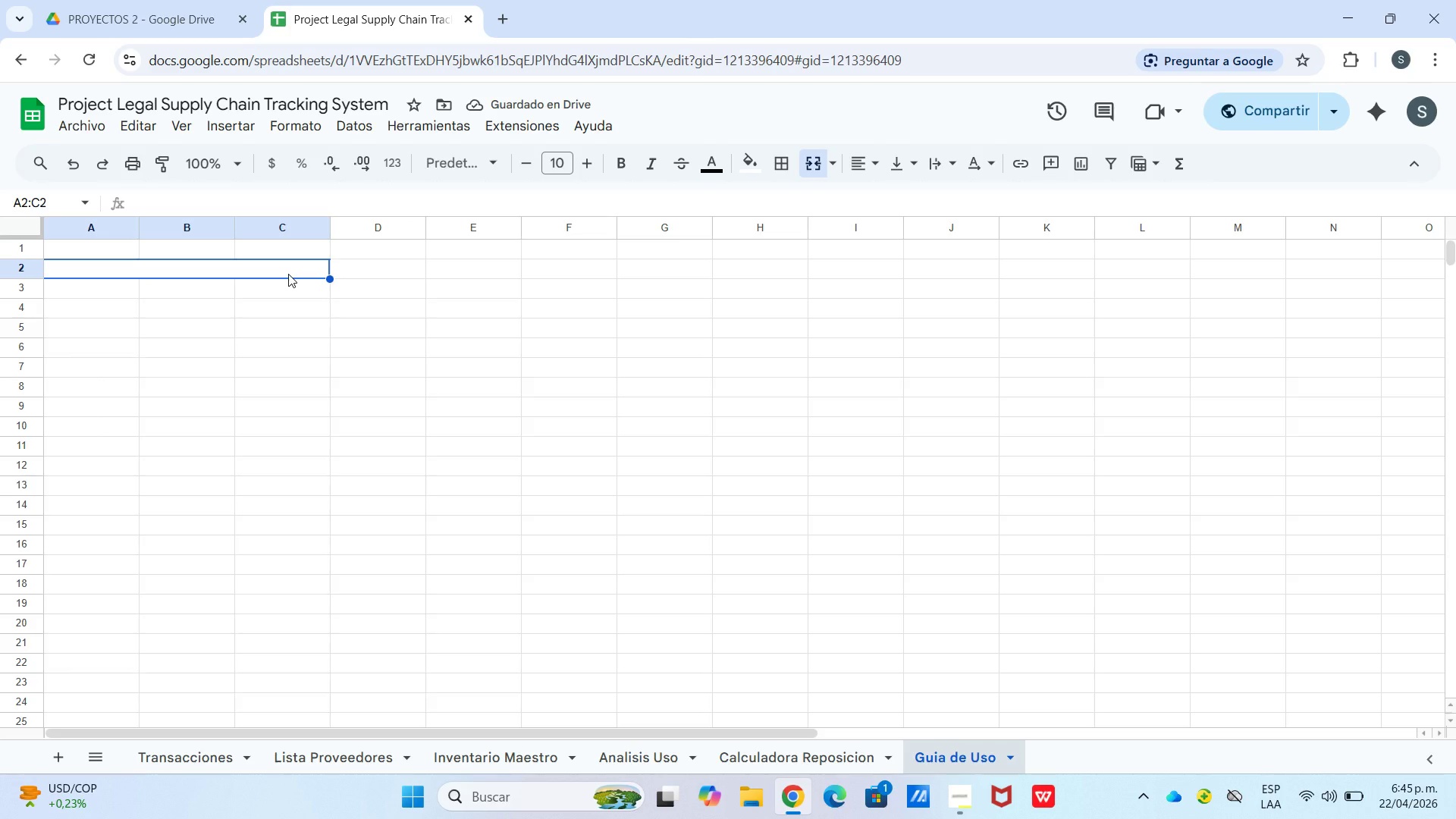 
wait(5.83)
 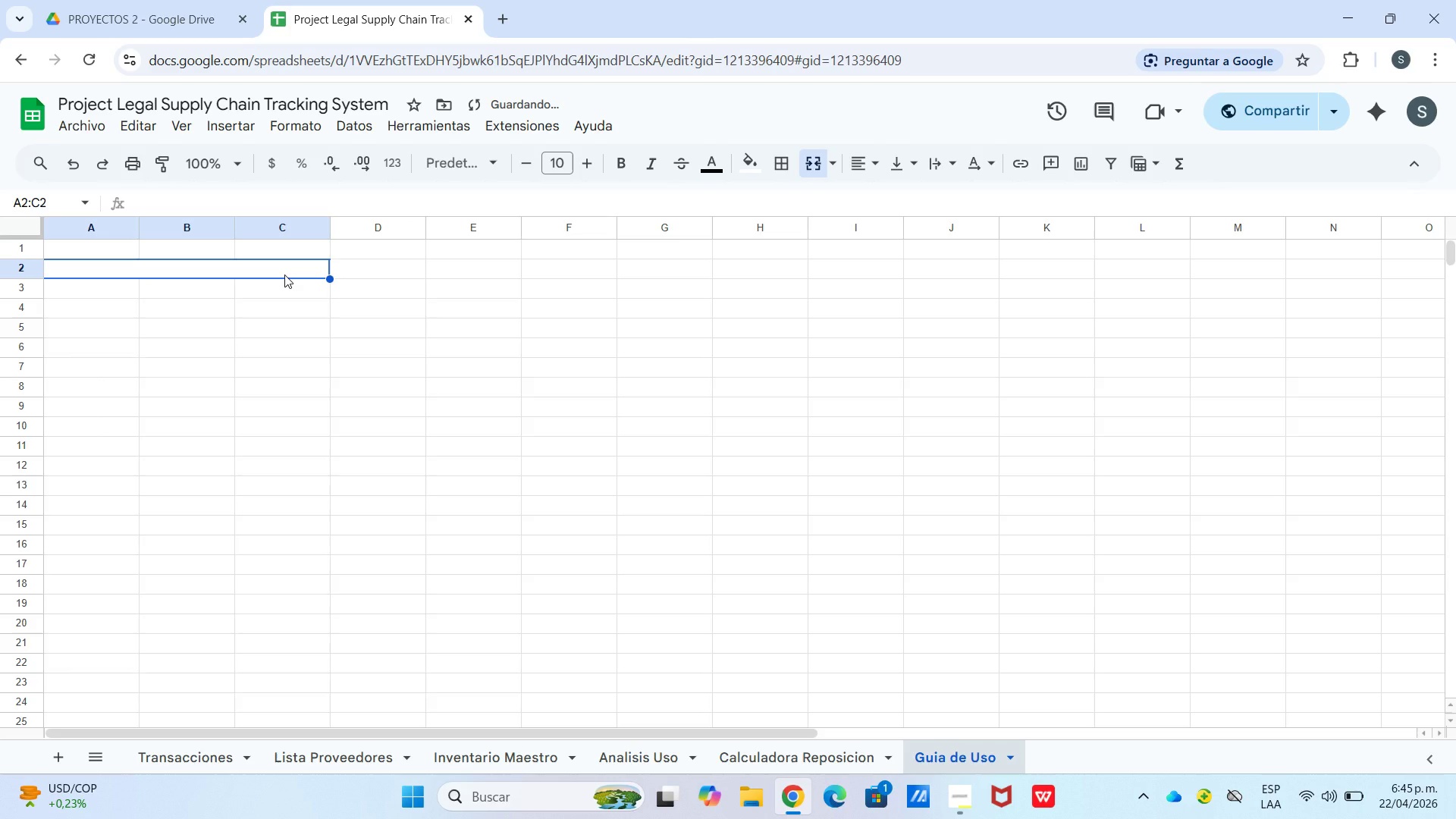 
type(GUIA COMPLER)
key(Backspace)
type(TA PARA USAR EL SISTEMA EN GOOGLE)
 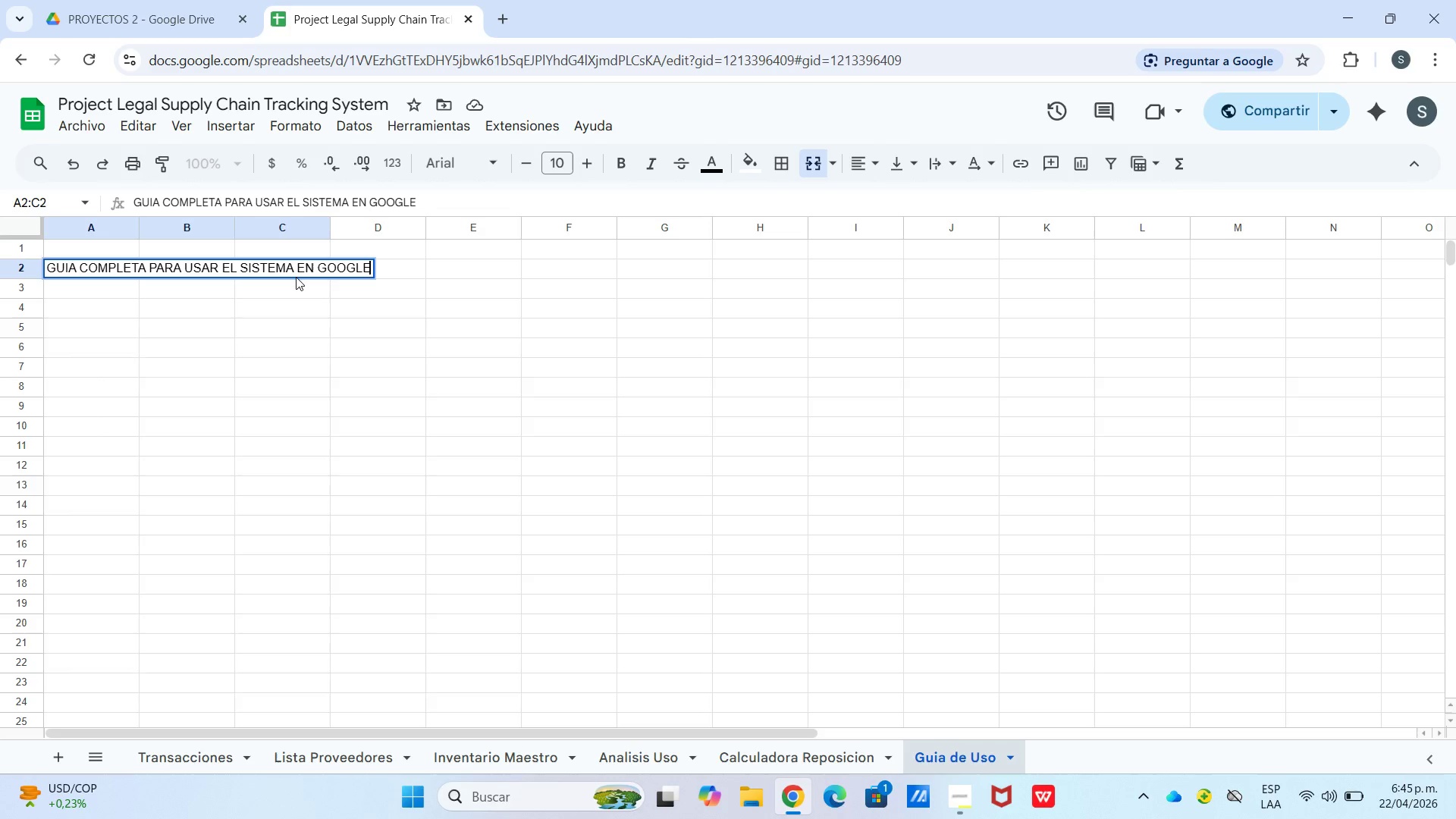 
type( SHEETS)
 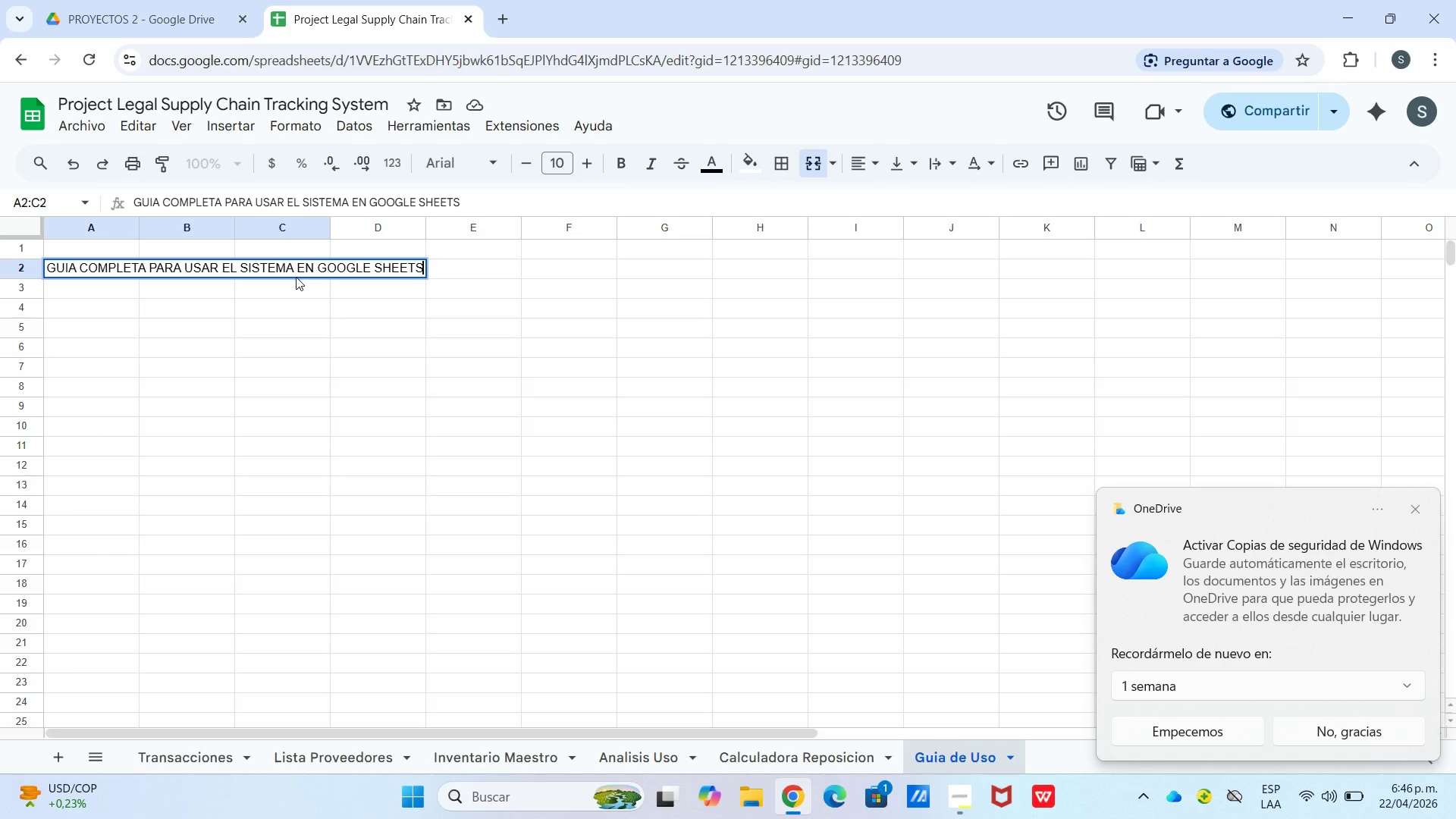 
wait(40.95)
 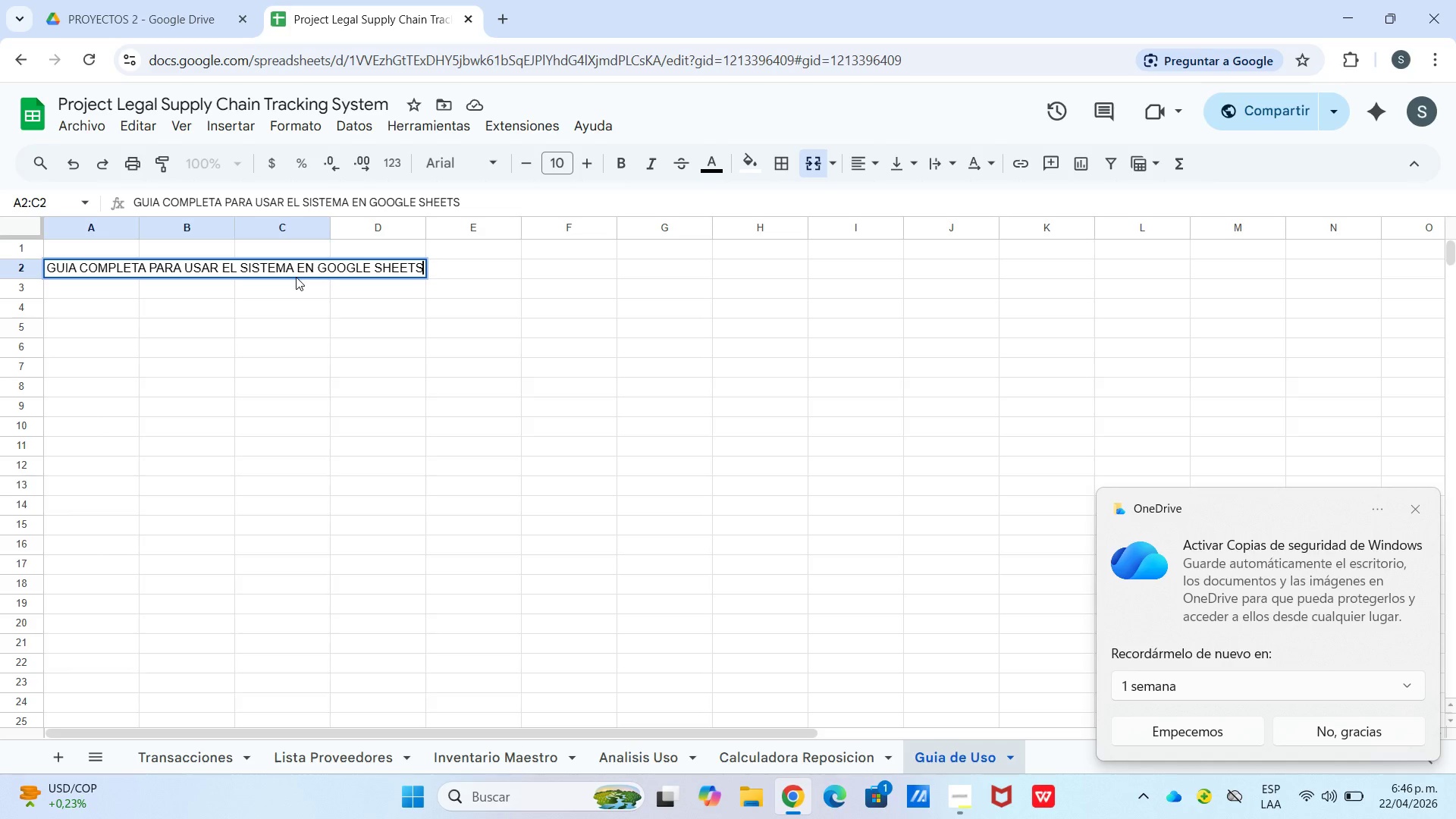 
left_click([97, 285])
 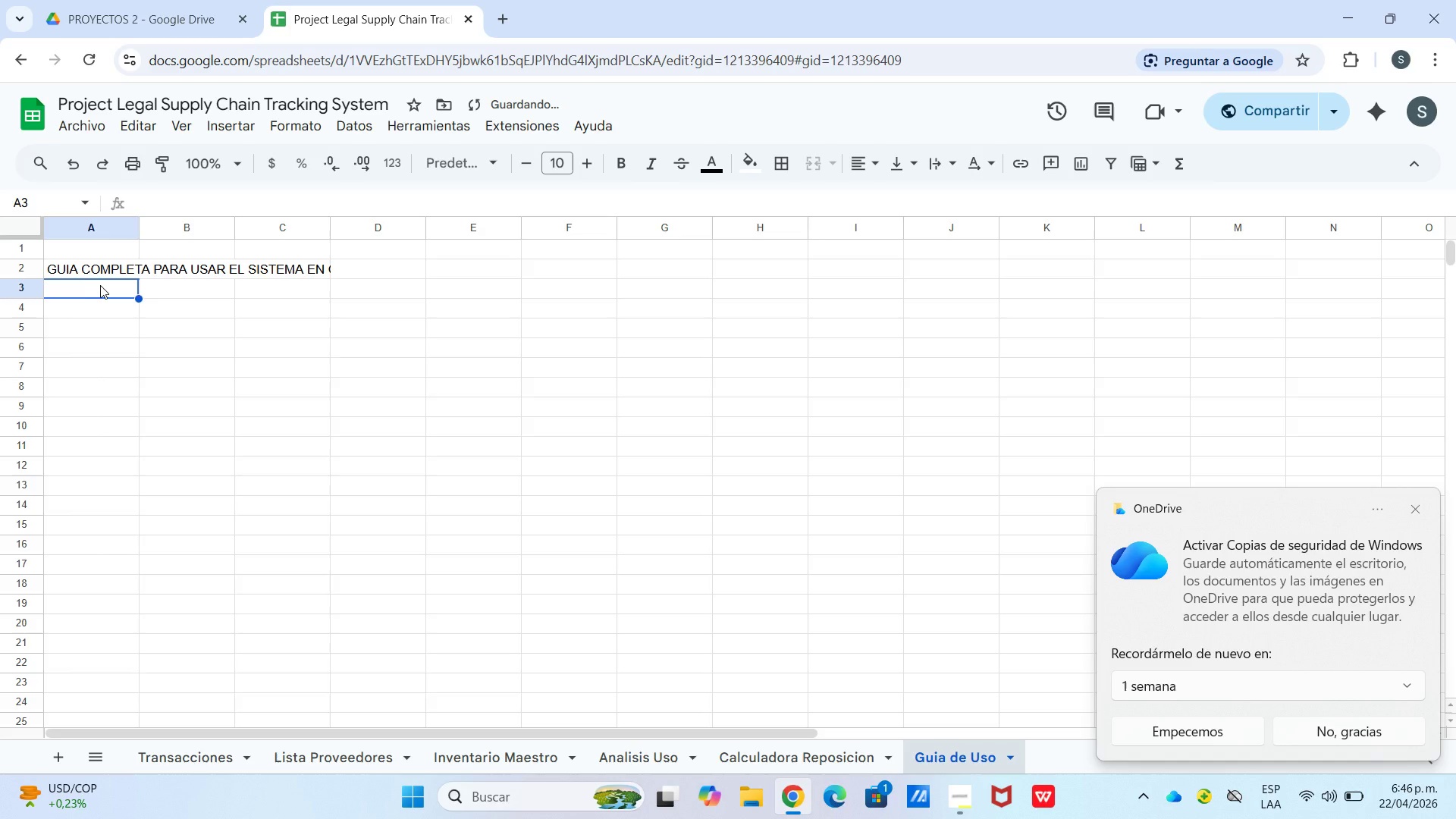 
left_click_drag(start_coordinate=[102, 285], to_coordinate=[324, 288])
 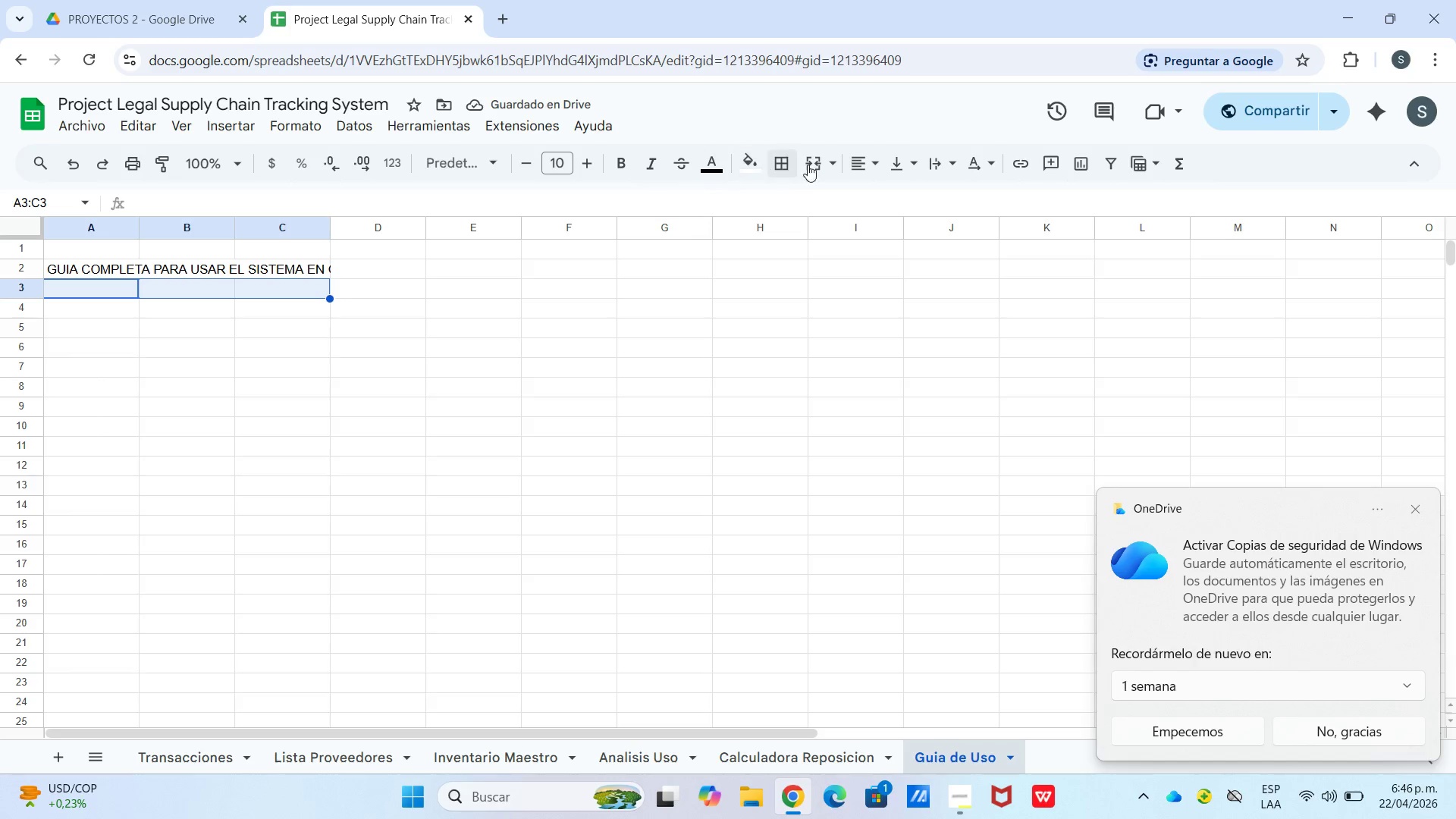 
left_click([815, 165])
 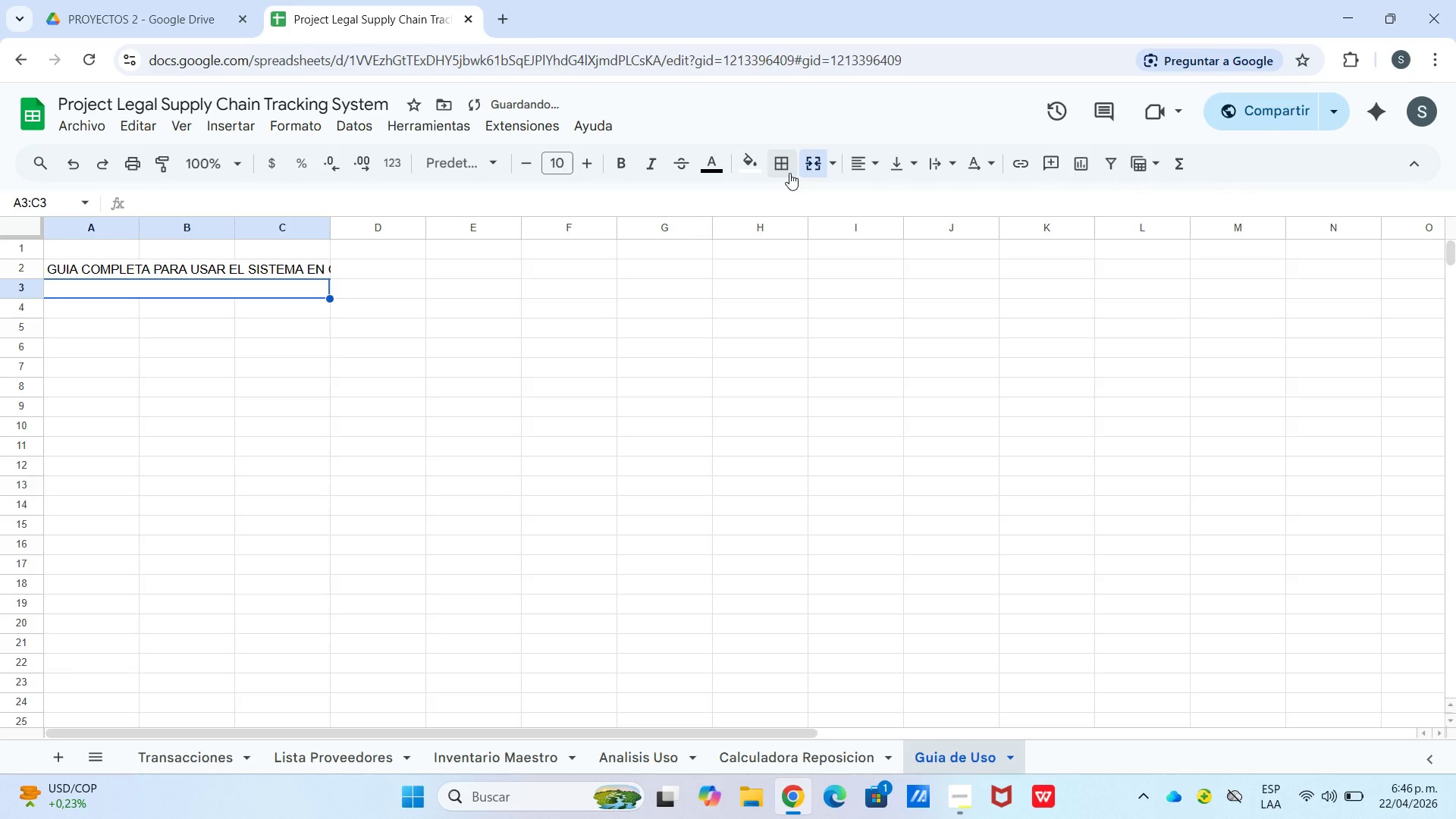 
type(Linden)
 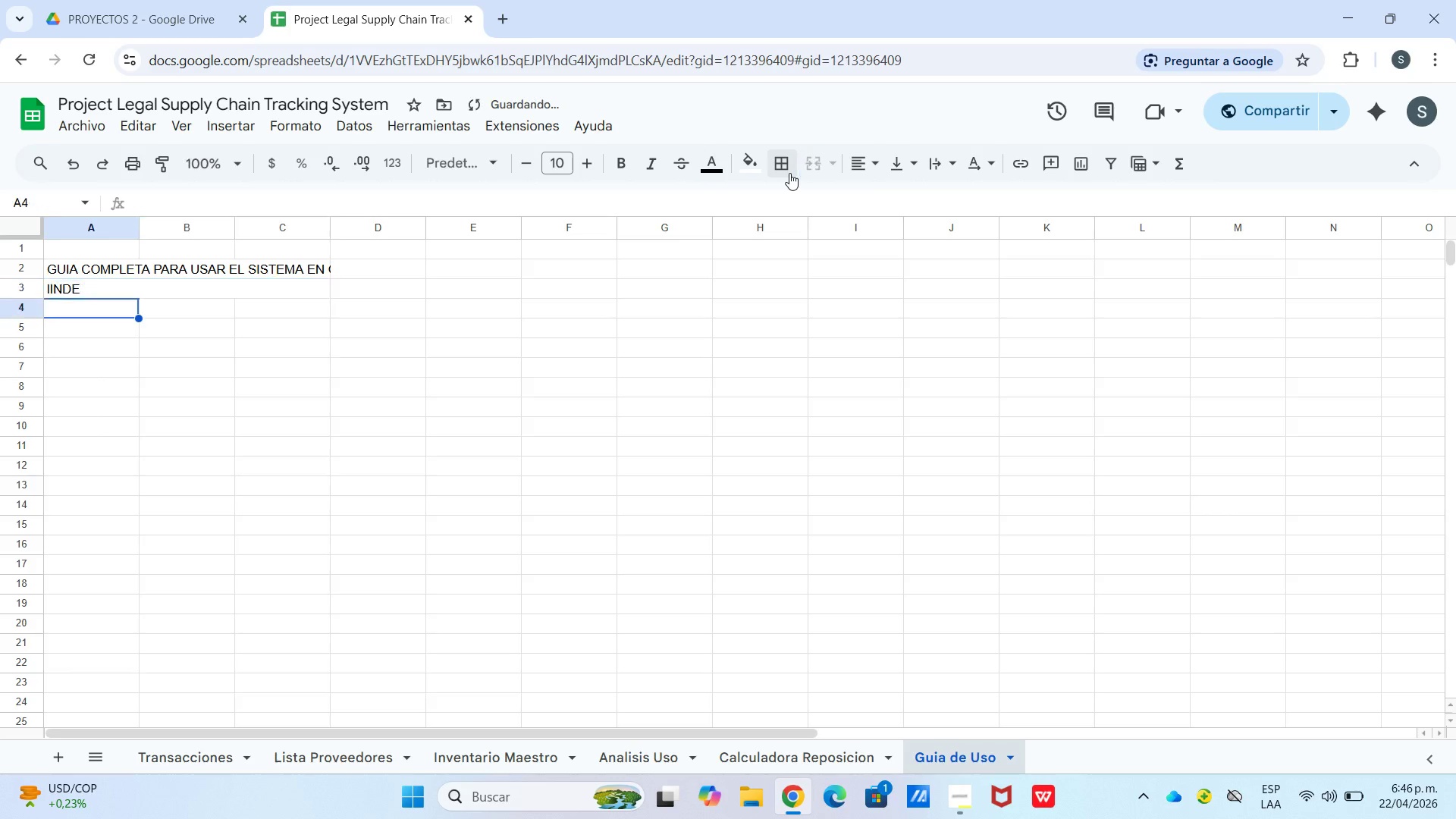 
hold_key(key=Backspace, duration=0.59)
 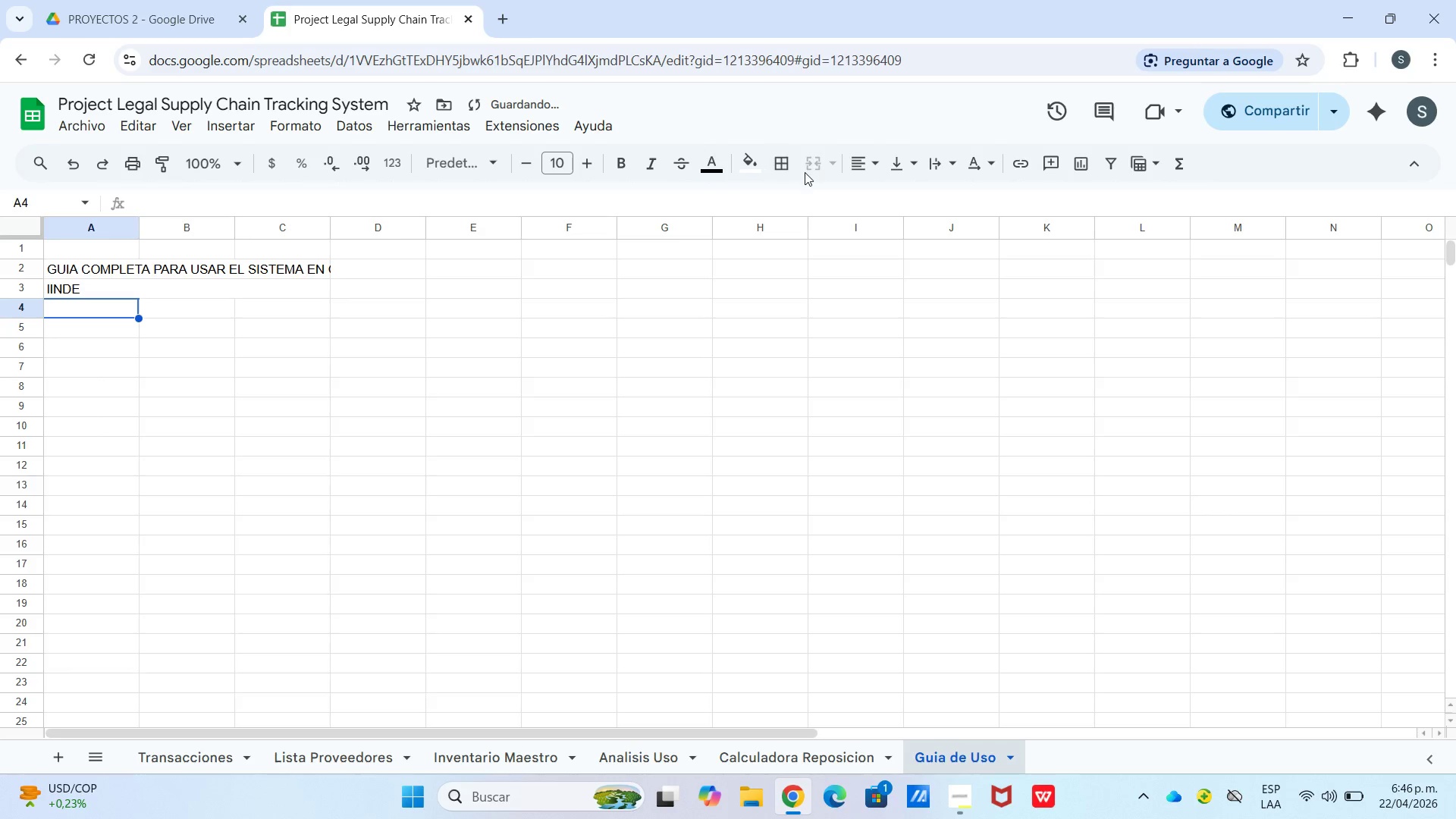 
key(Enter)
 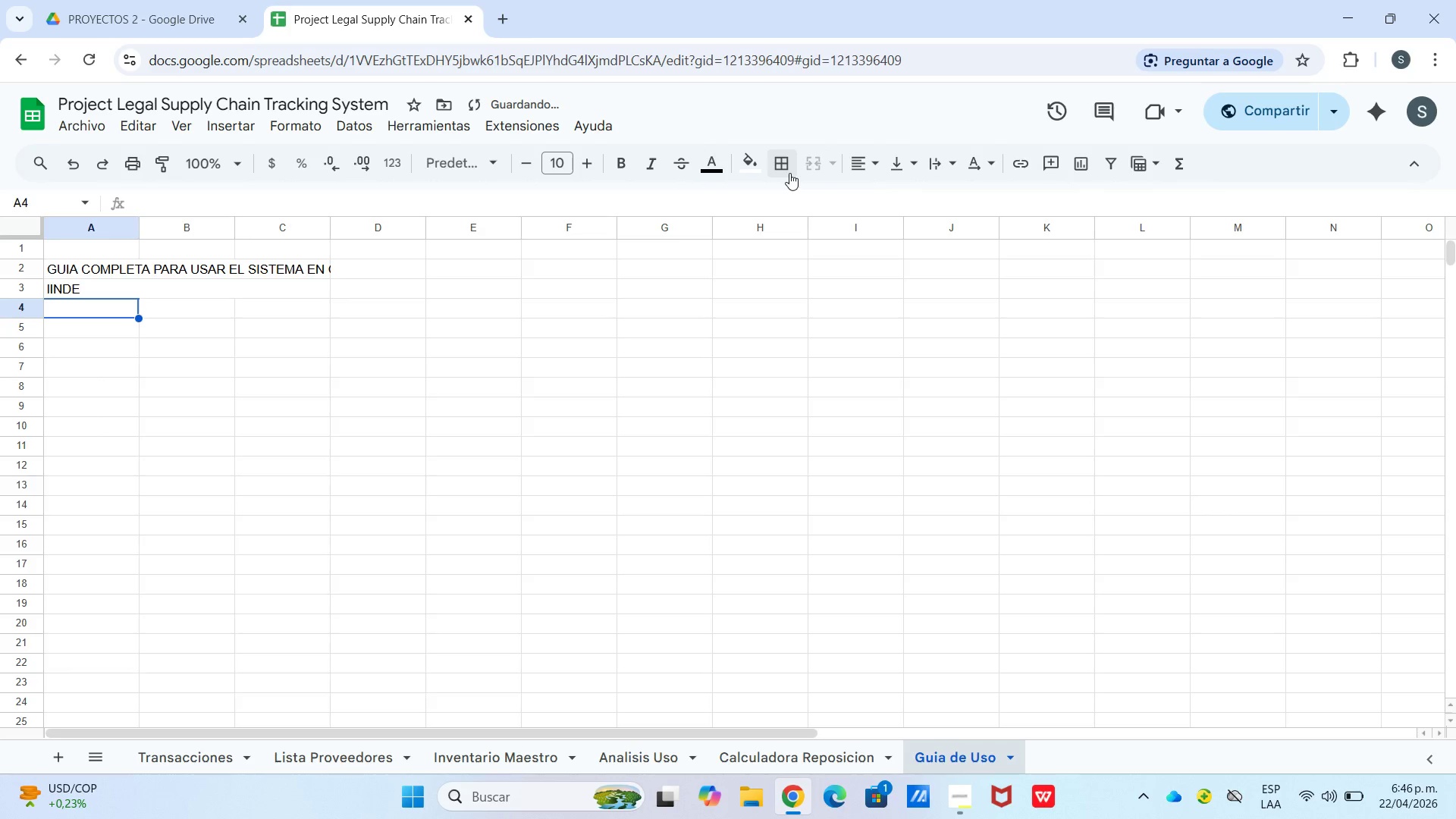 
hold_key(key=Backspace, duration=2.19)
 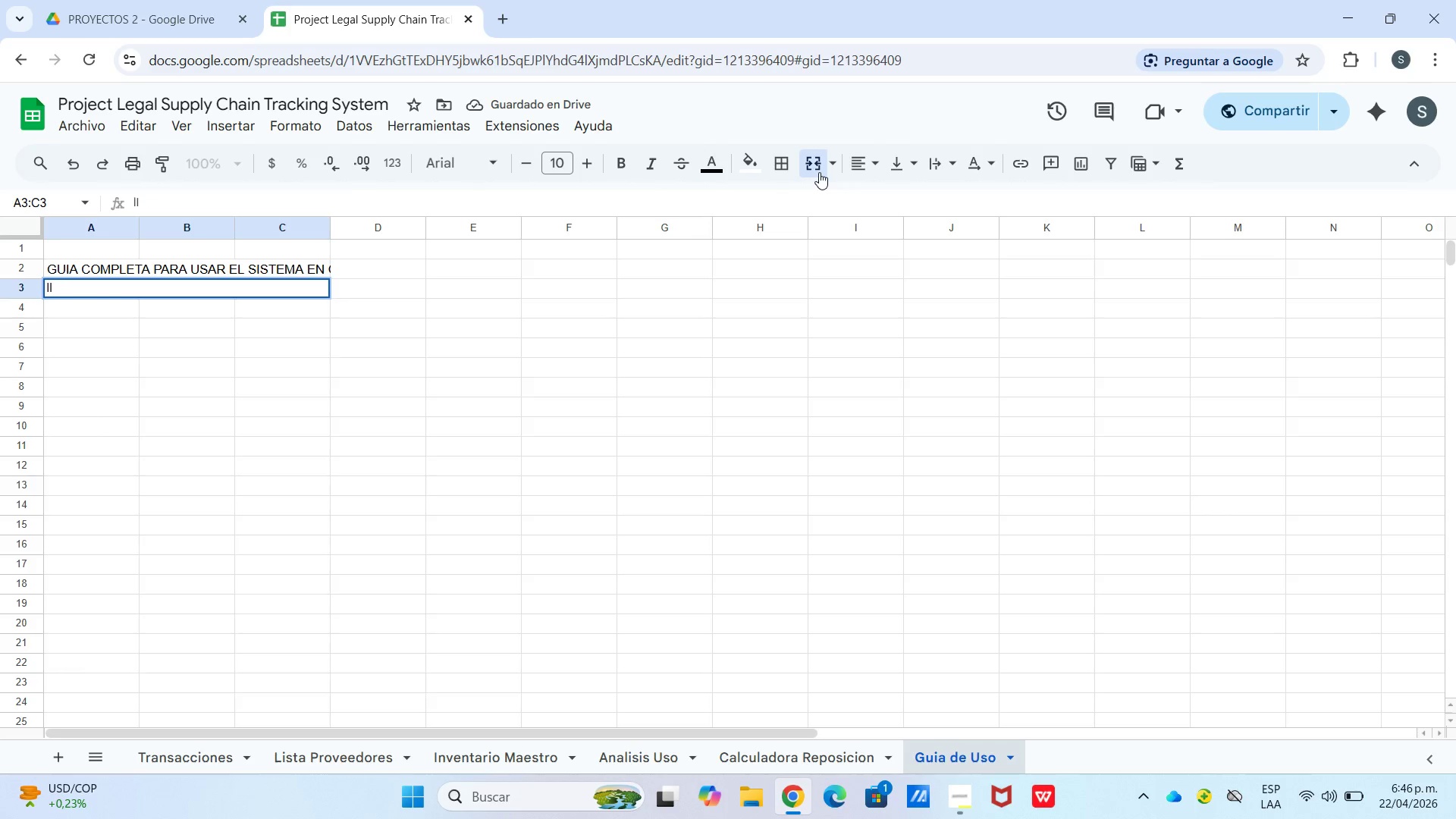 
key(ArrowUp)
 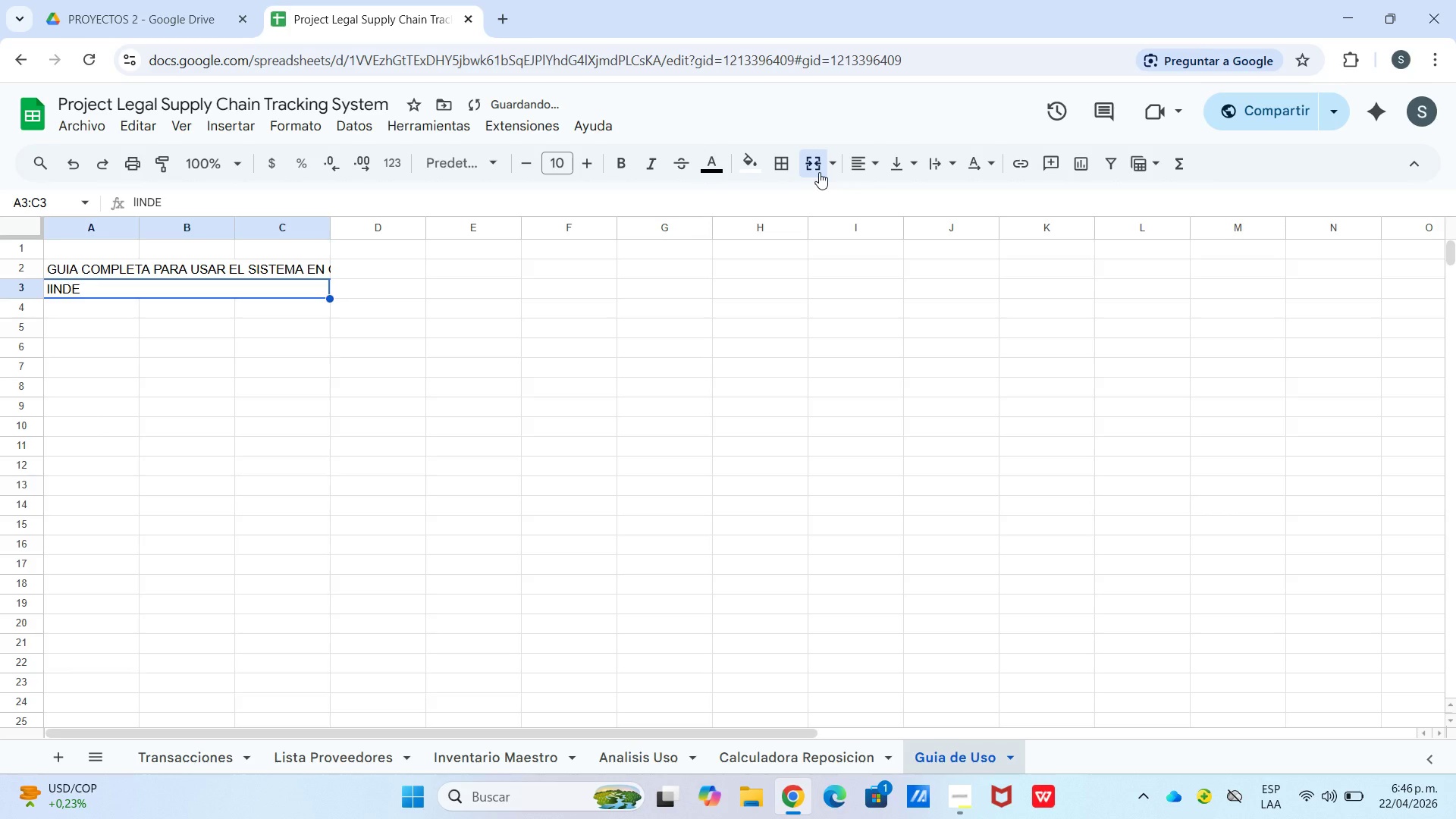 
key(Enter)
 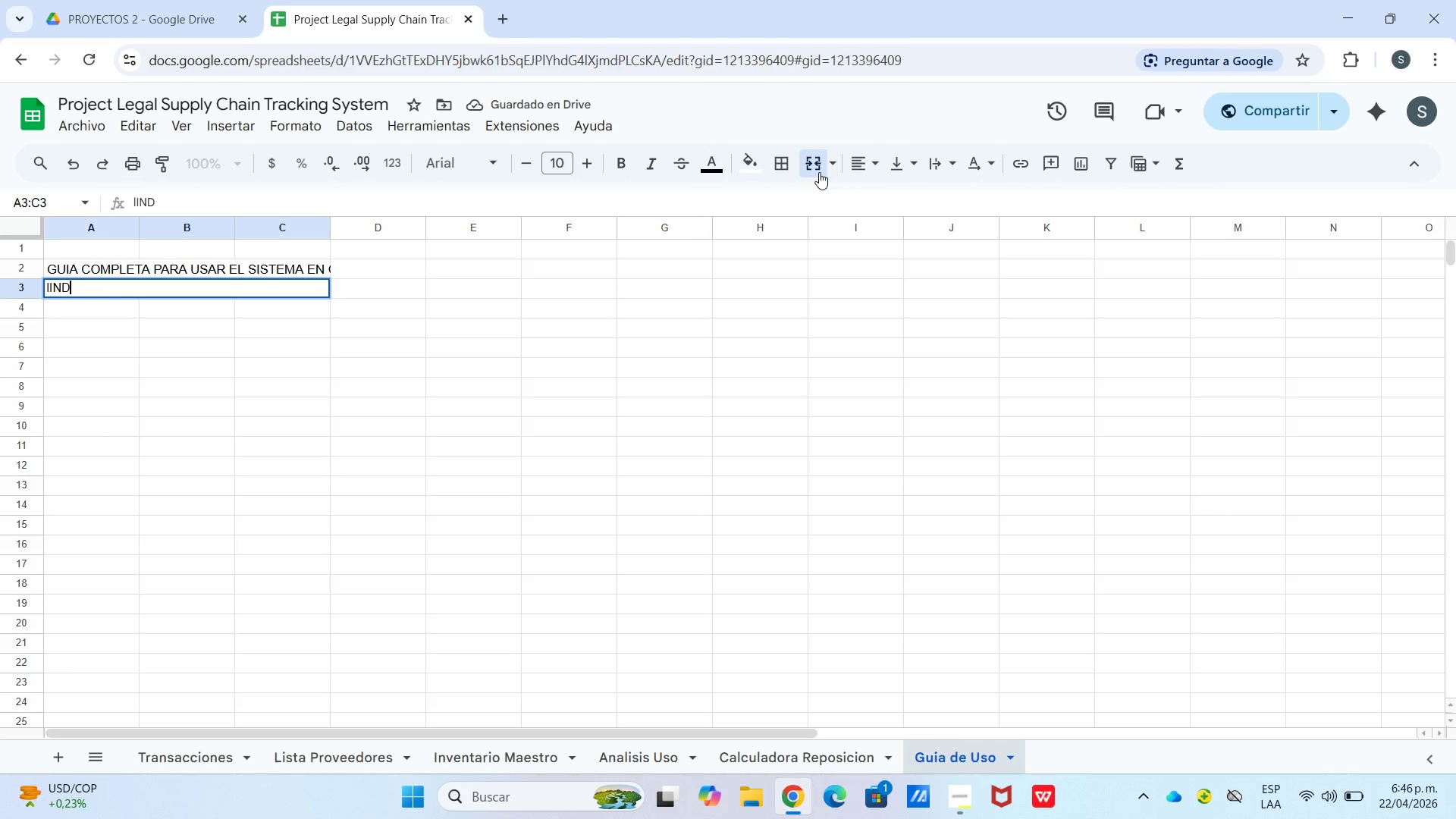 
key(Backspace)
key(Backspace)
key(Backspace)
type(INDEN)
 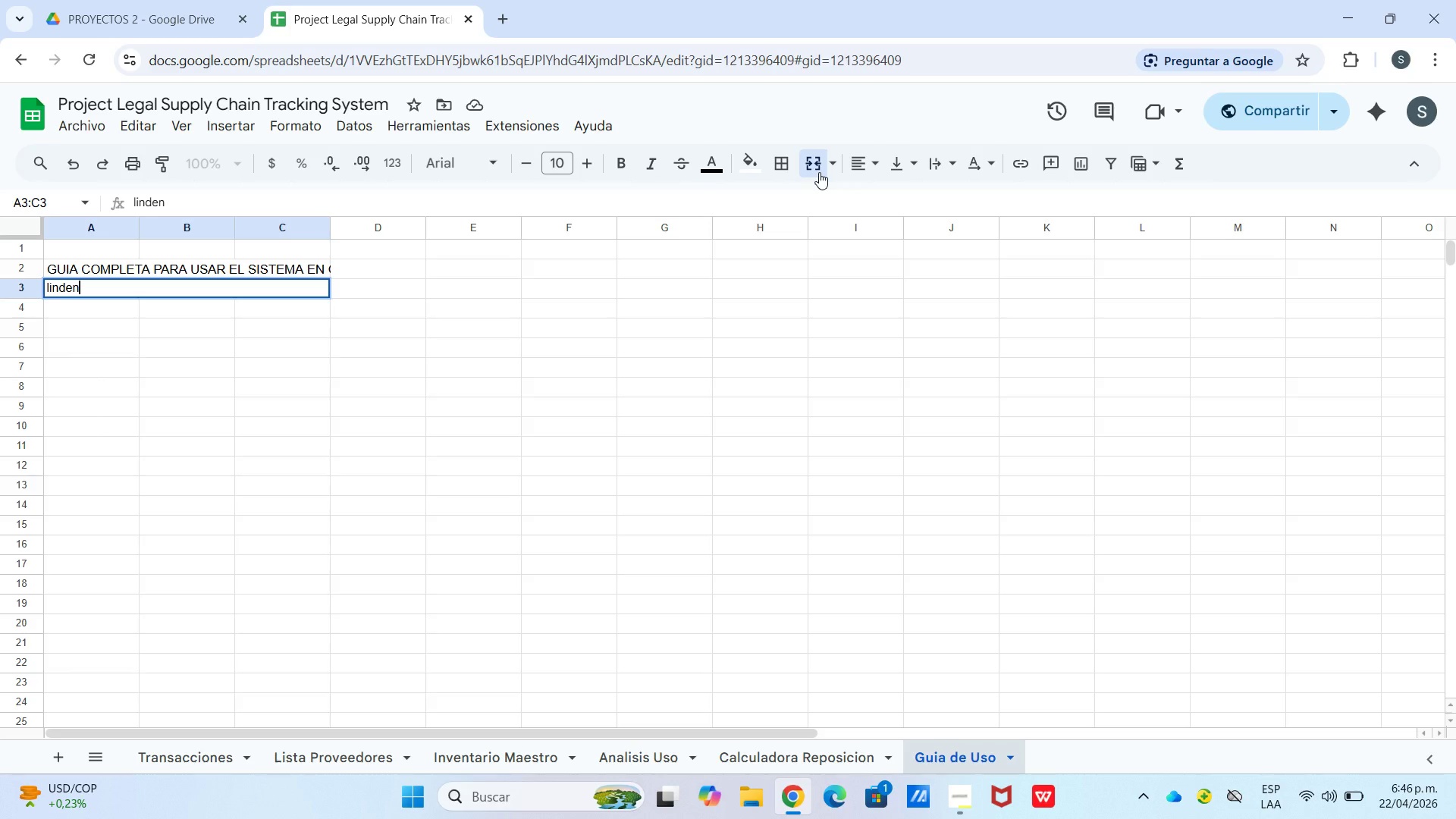 
hold_key(key=Backspace, duration=0.86)
 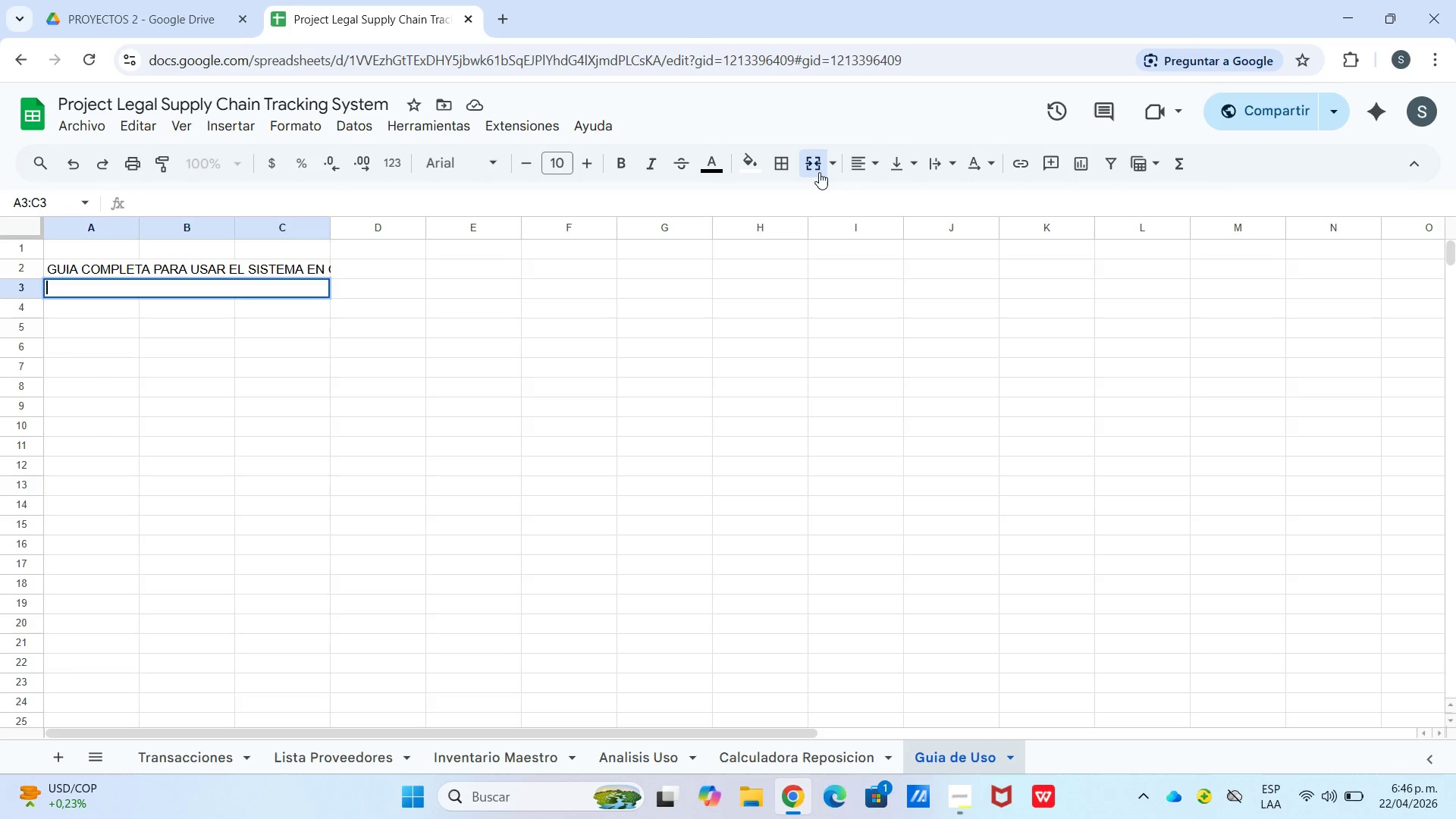 
type(Linden ^ Associates - s)
key(Backspace)
type(Sistema de Gestion de Inventario)
 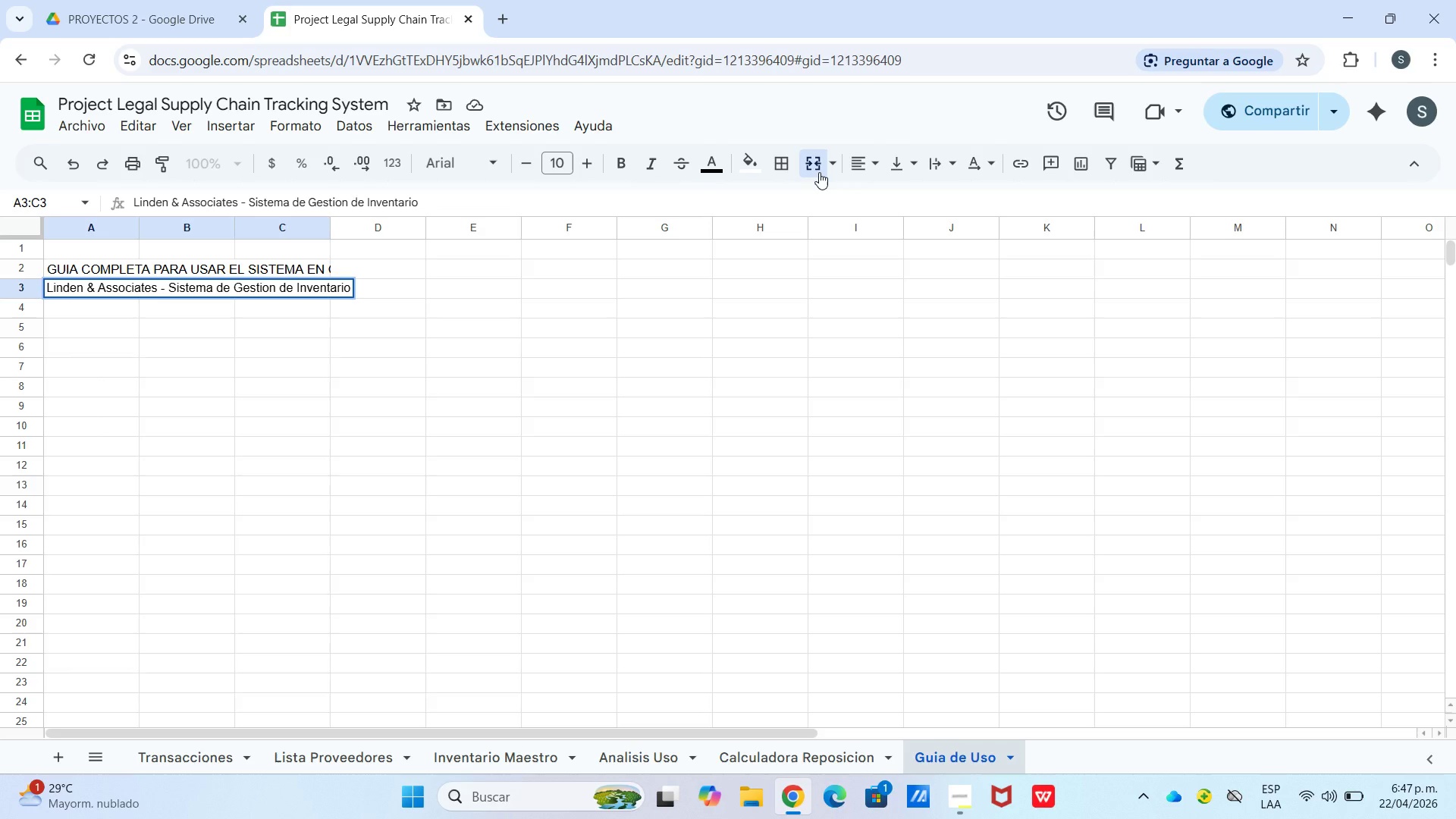 
wait(34.83)
 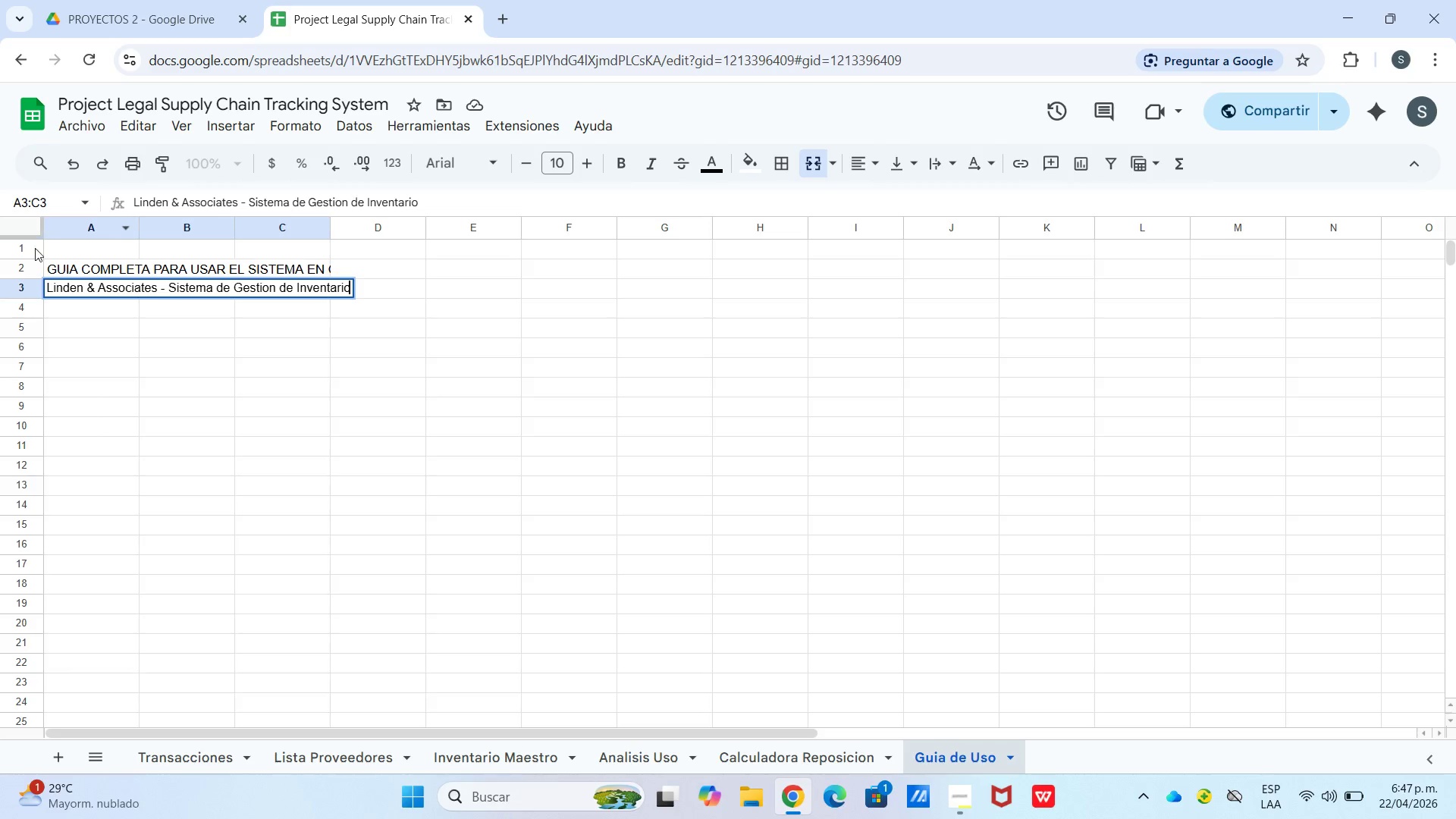 
type(PASO 1)
 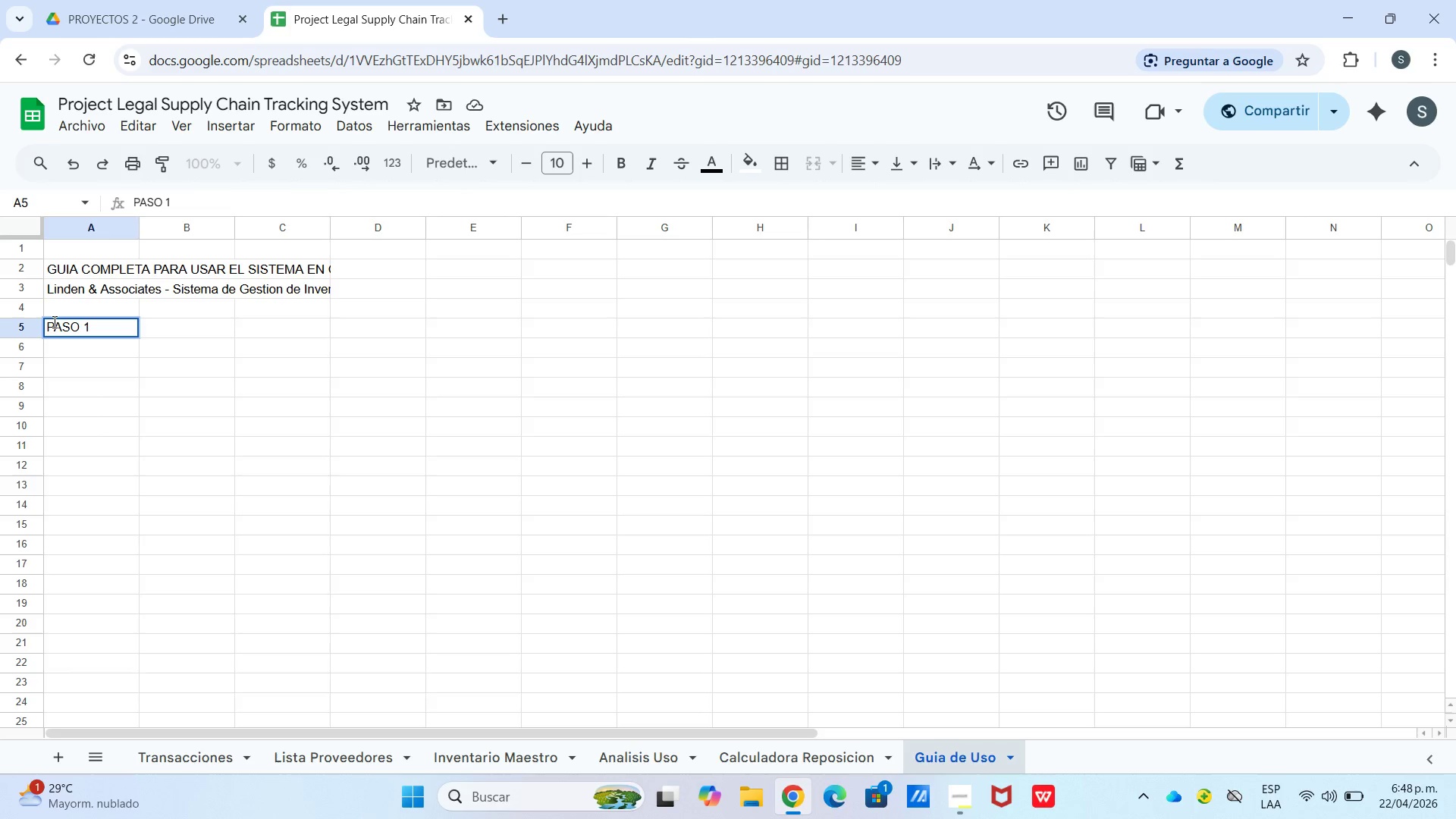 
key(Enter)
 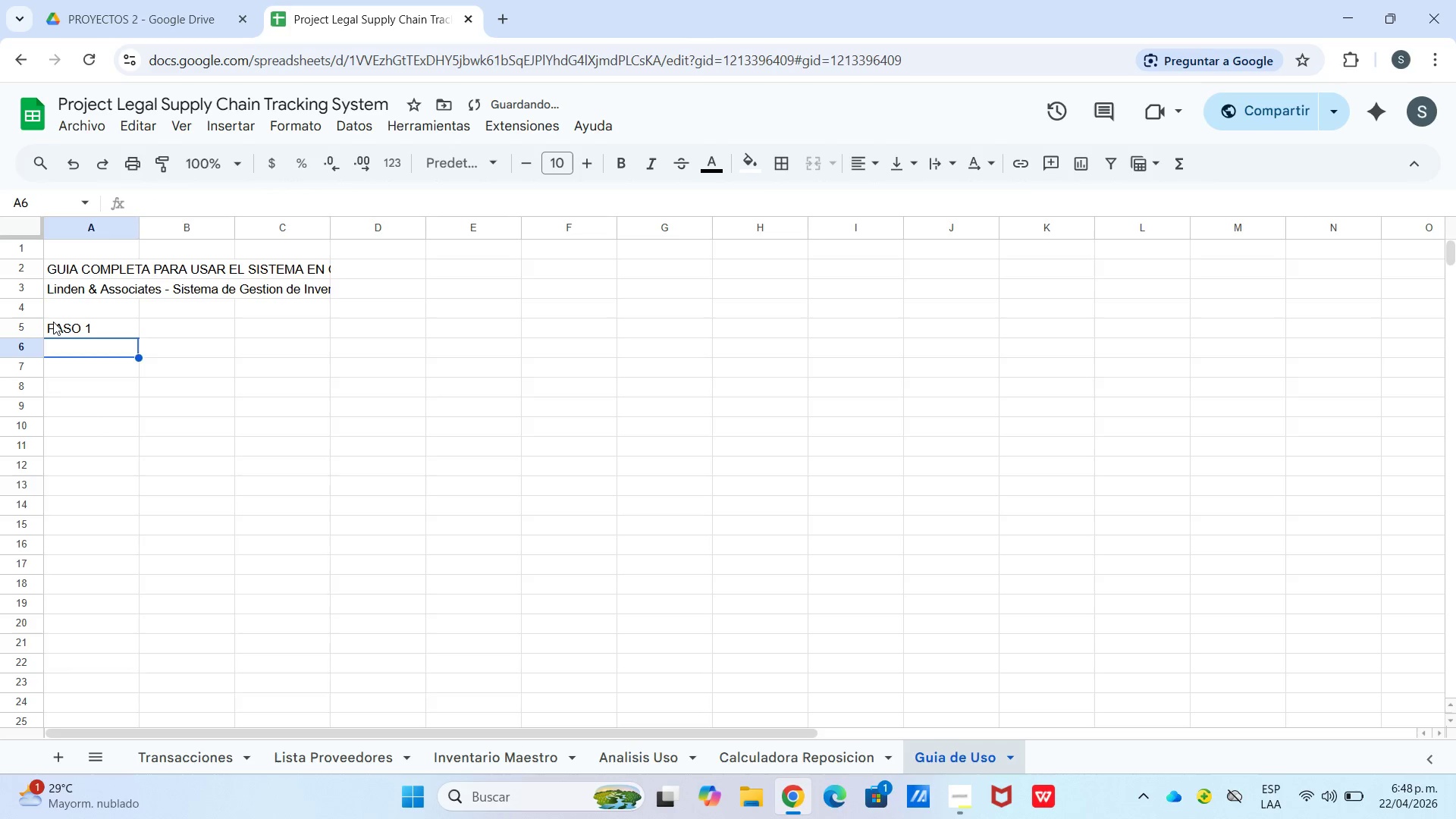 
type(PASO 2)
 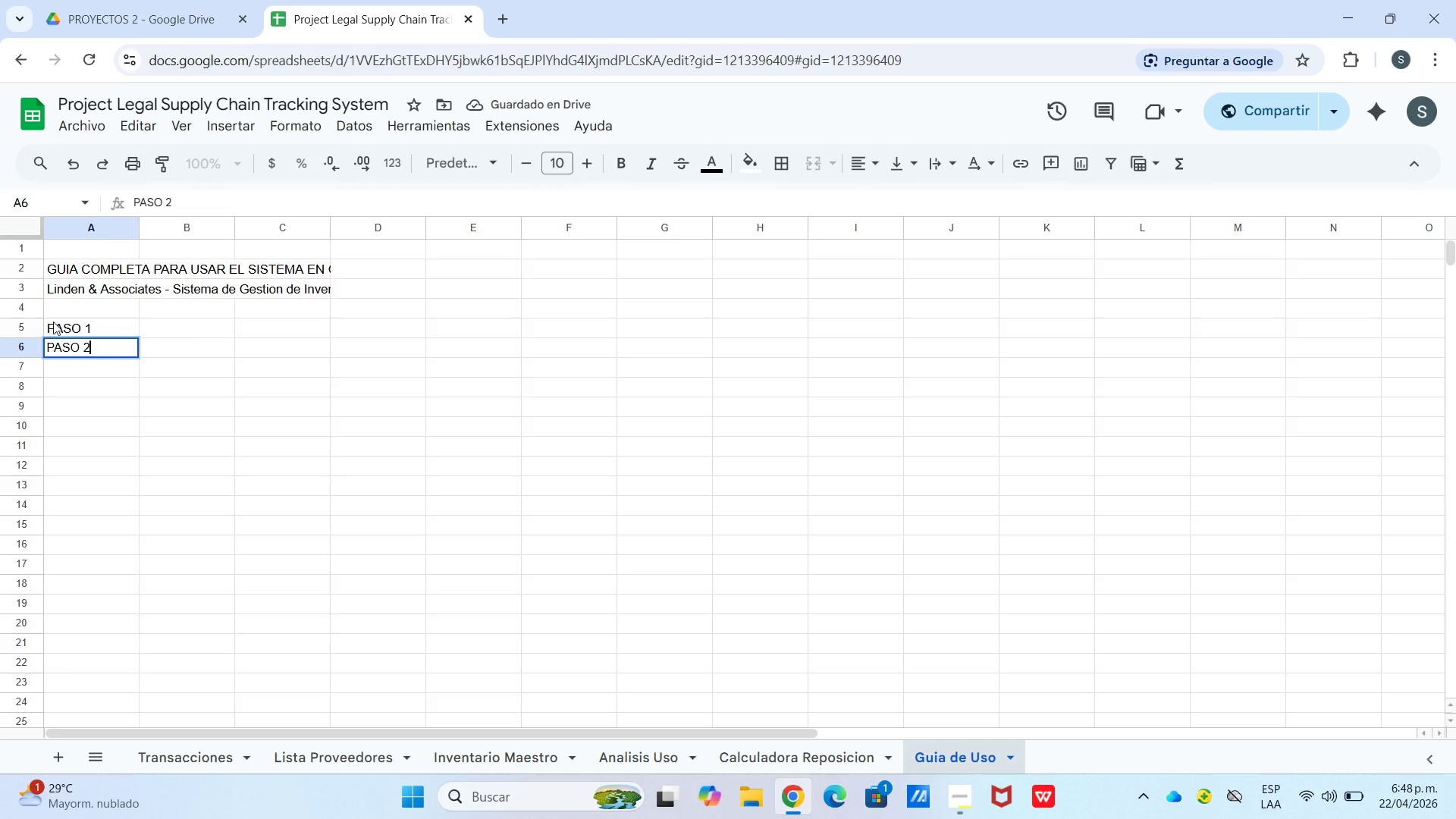 
key(Enter)
 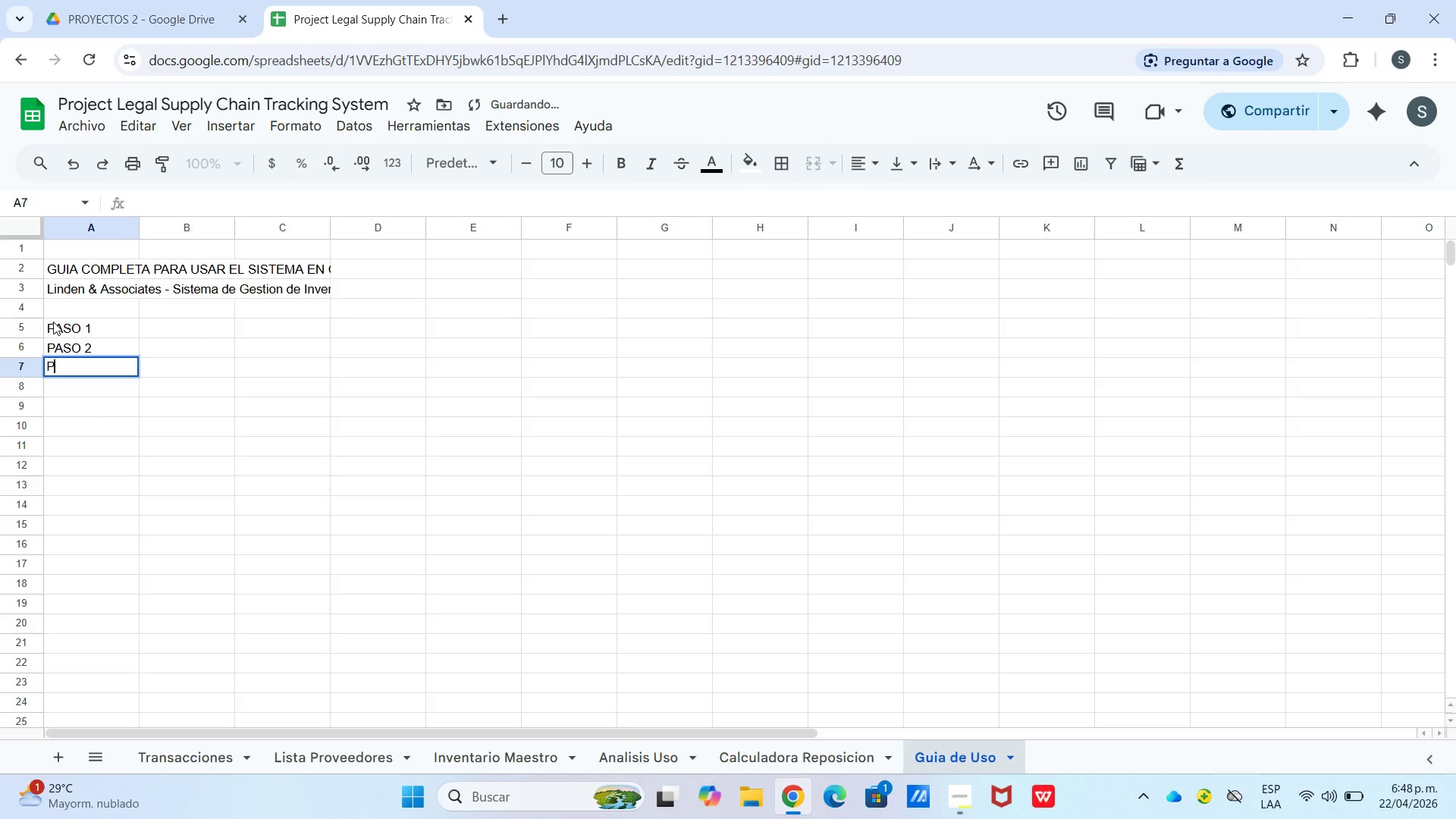 
type(PASO 3)
 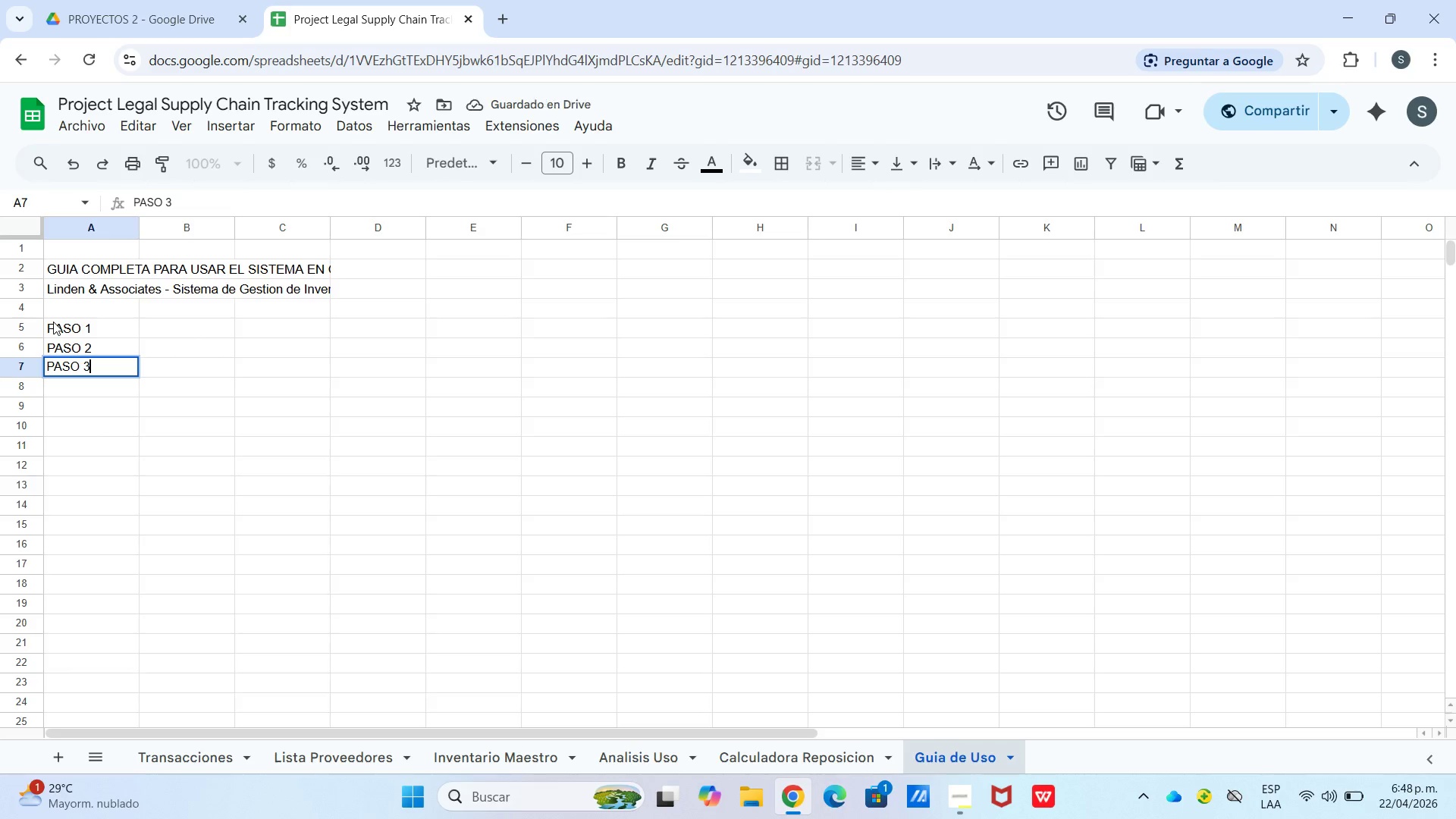 
key(Enter)
 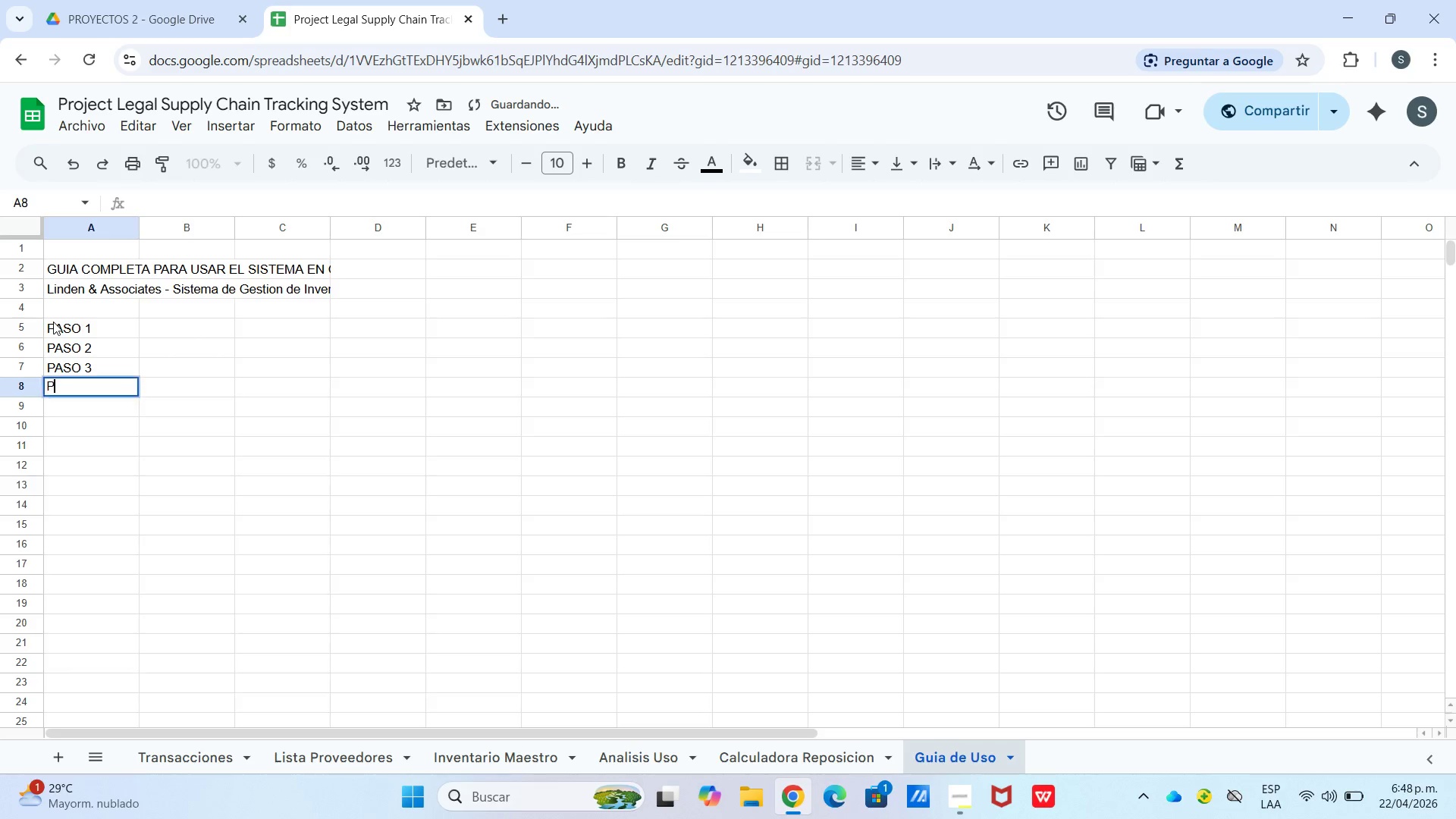 
type(PASO)
 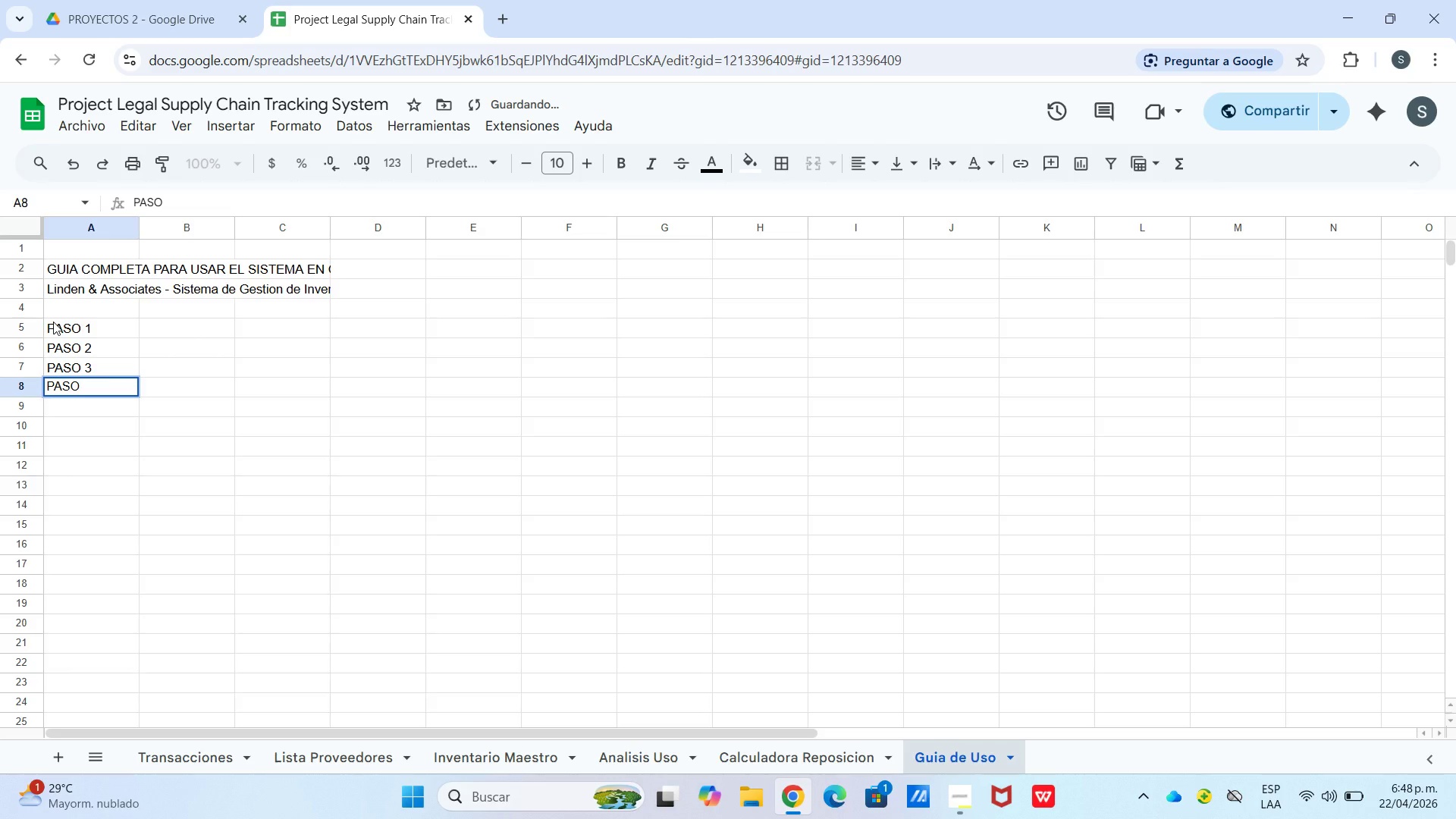 
key(Enter)
 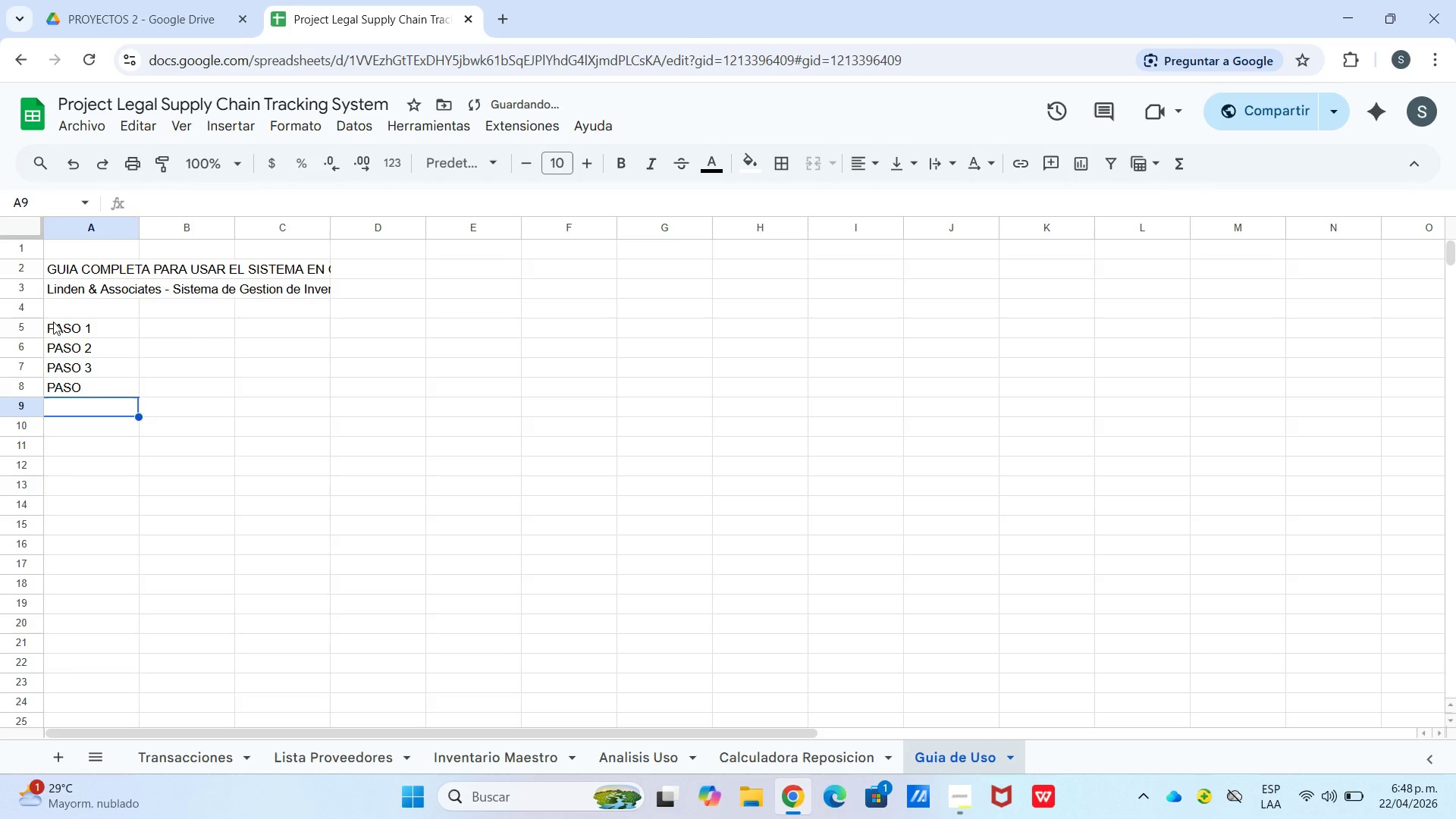 
key(ArrowUp)
 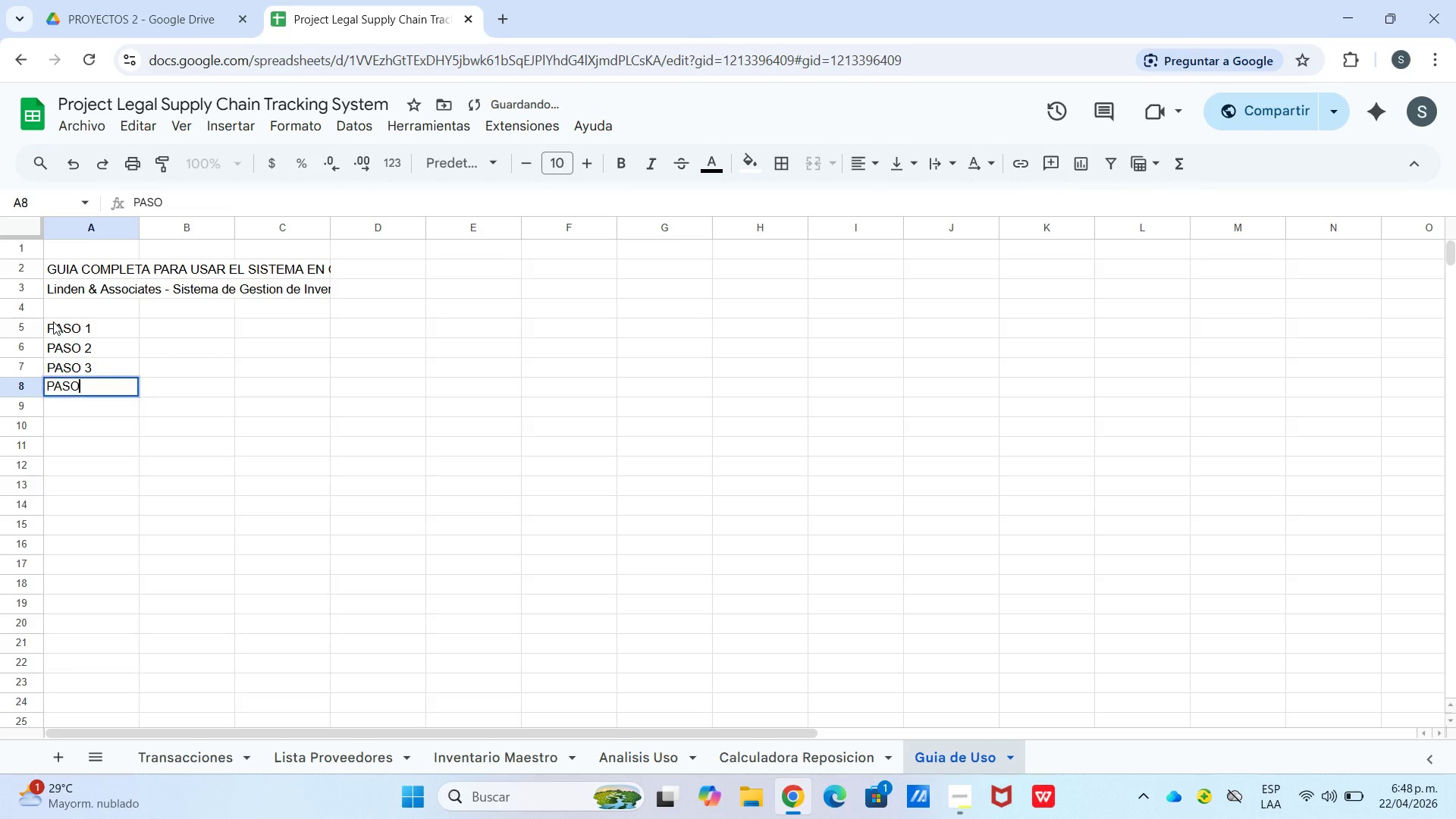 
key(Enter)
 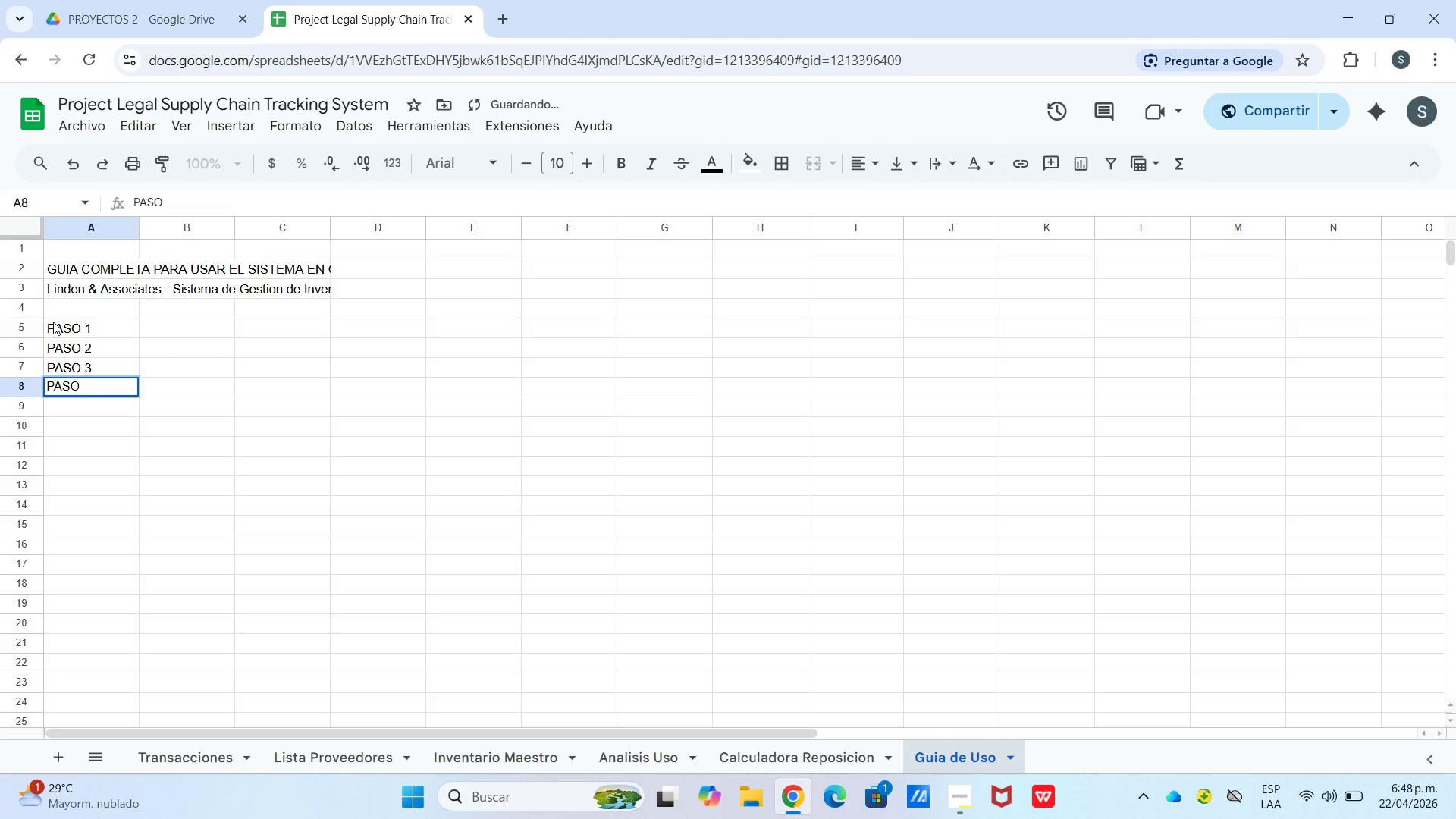 
key(Space)
 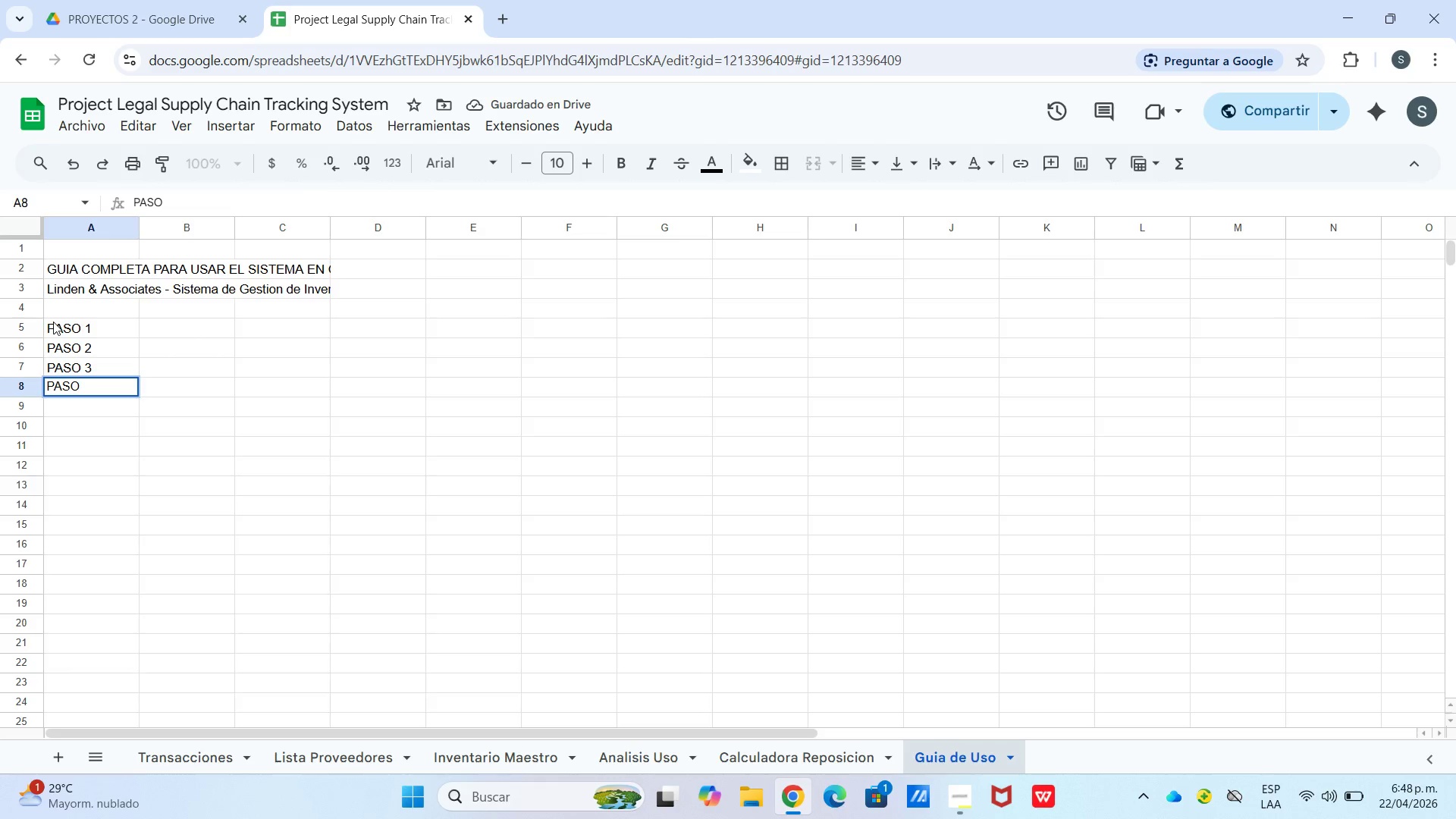 
key(4)
 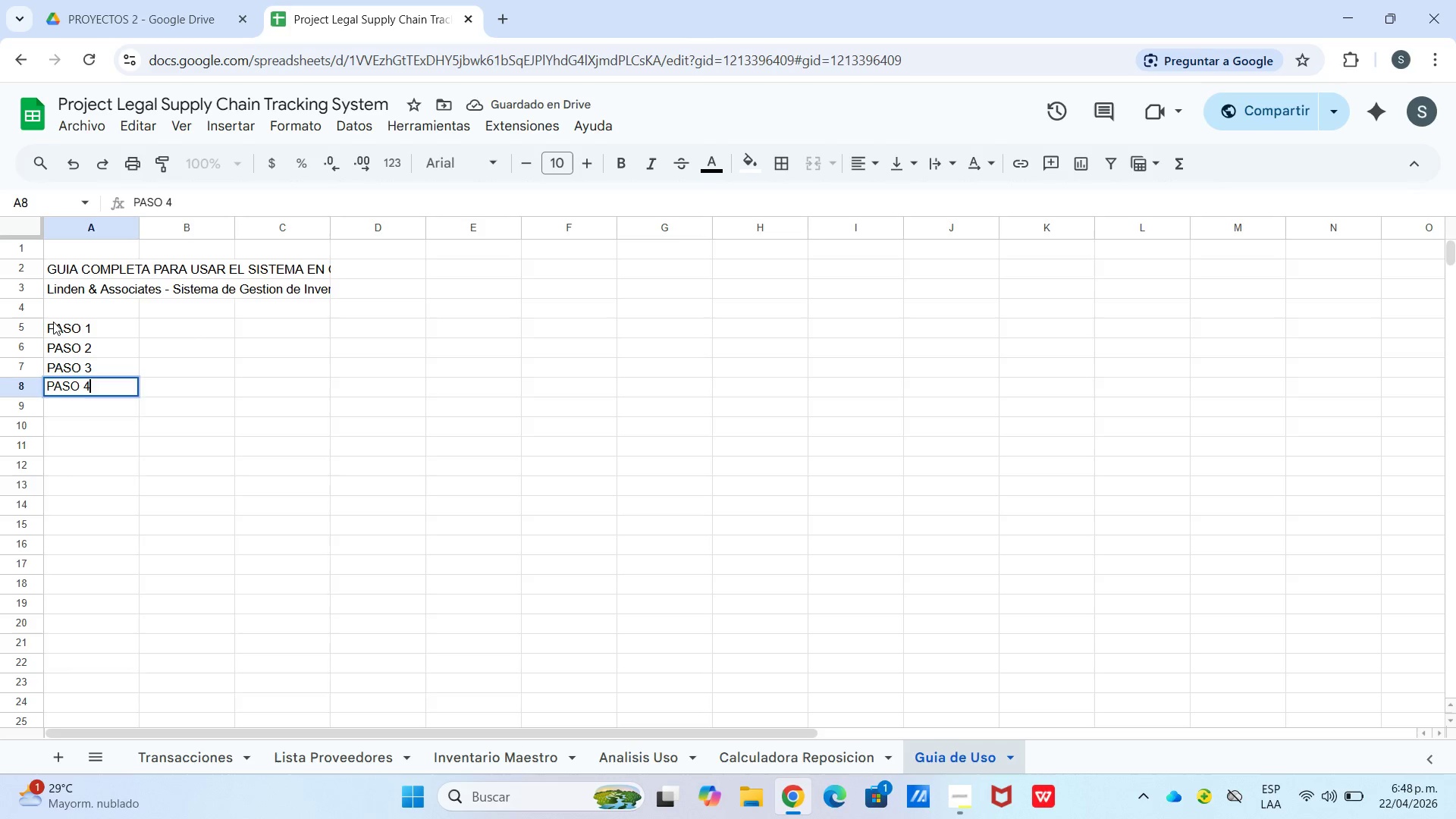 
key(Enter)
 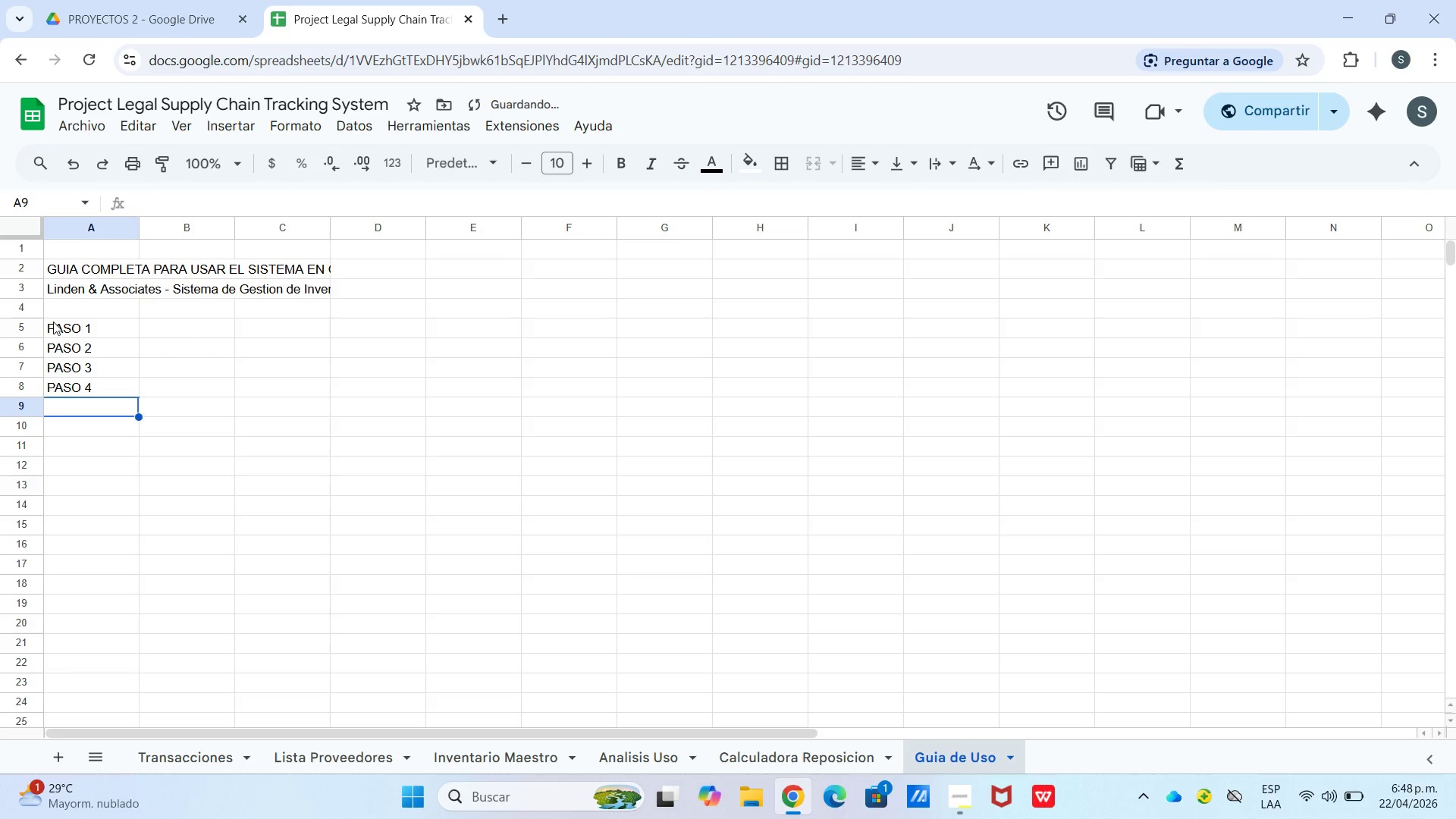 
type(PASO 5)
 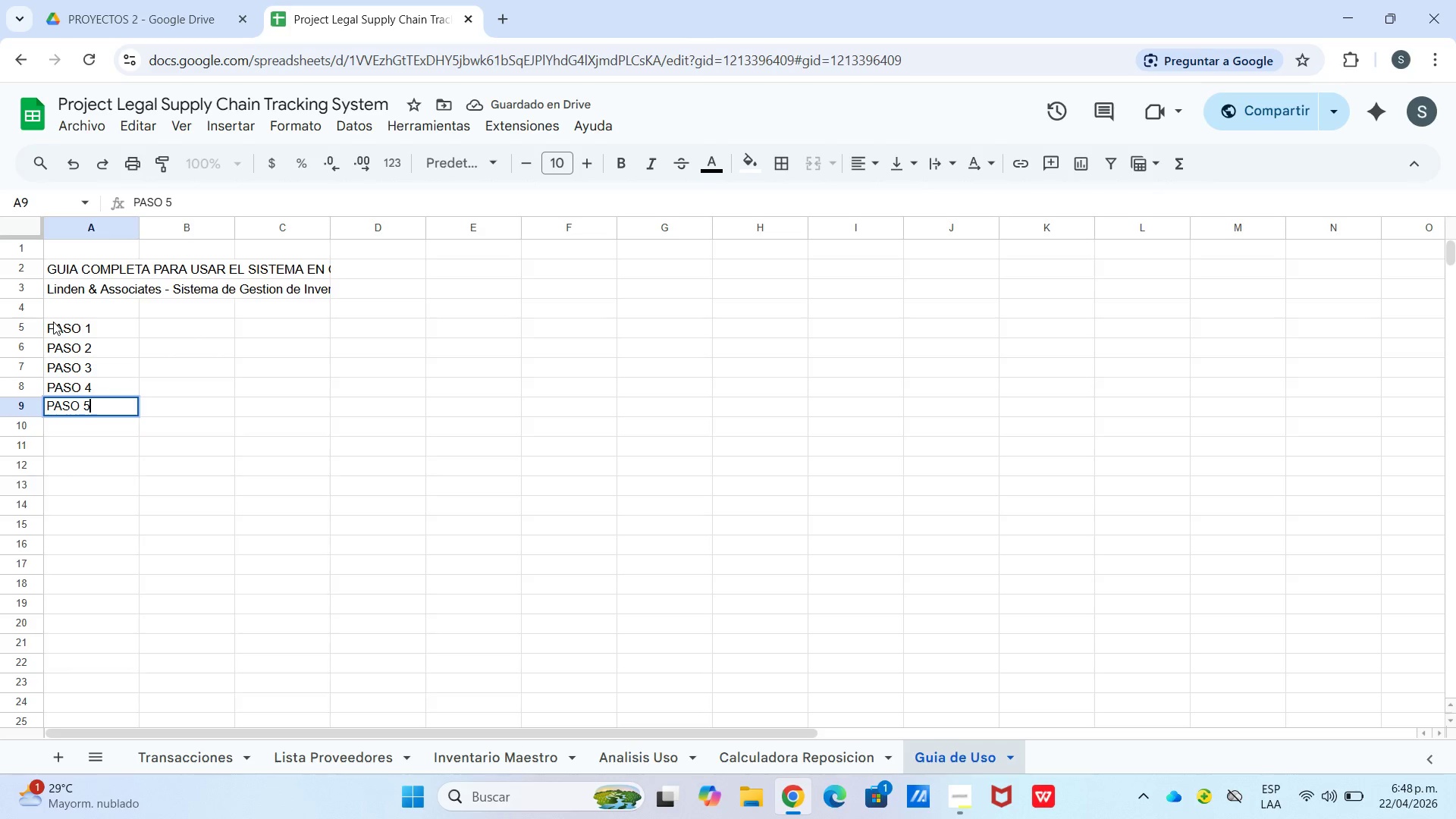 
key(Enter)
 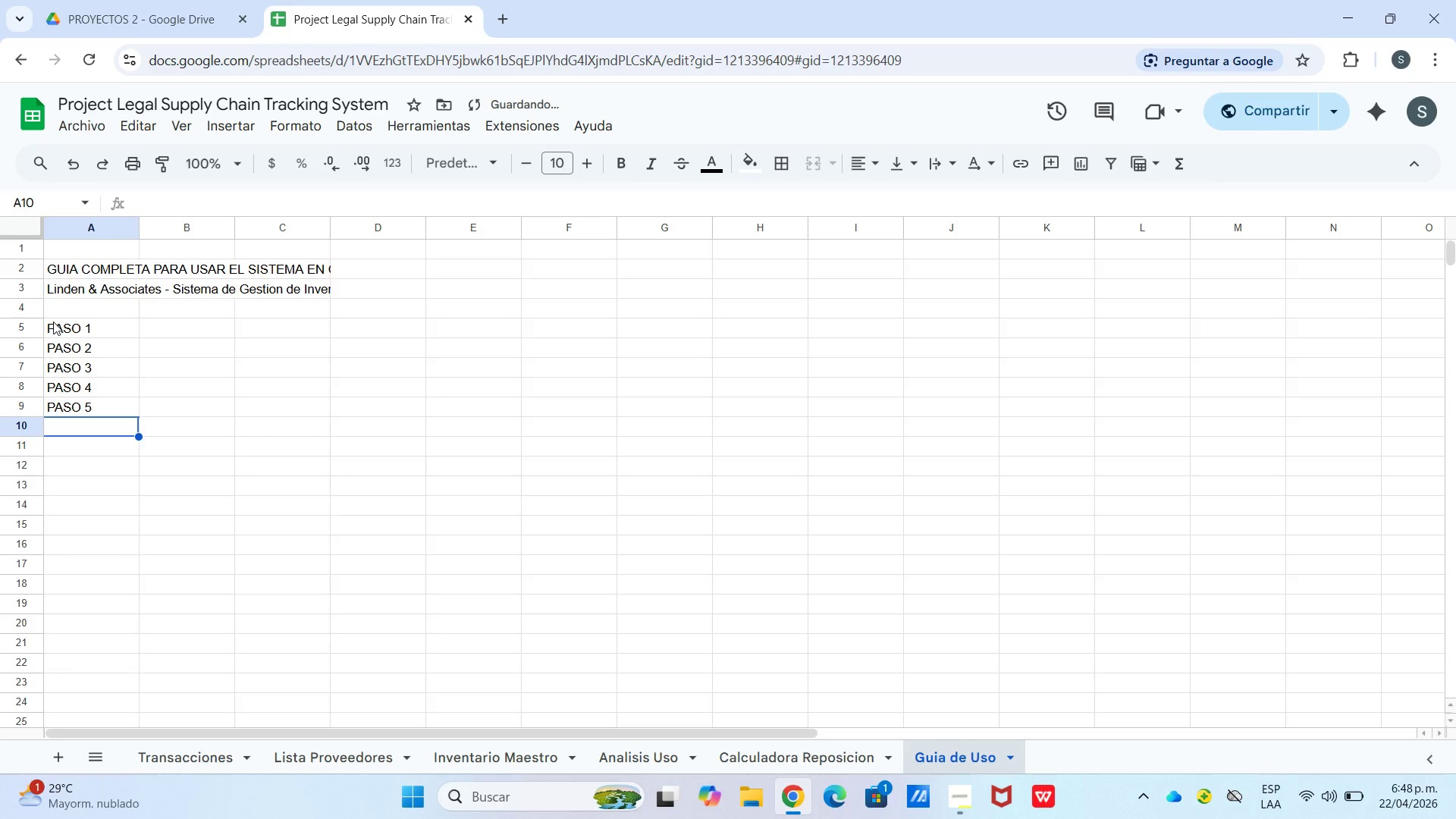 
type(PASP)
key(Backspace)
type(O6)
 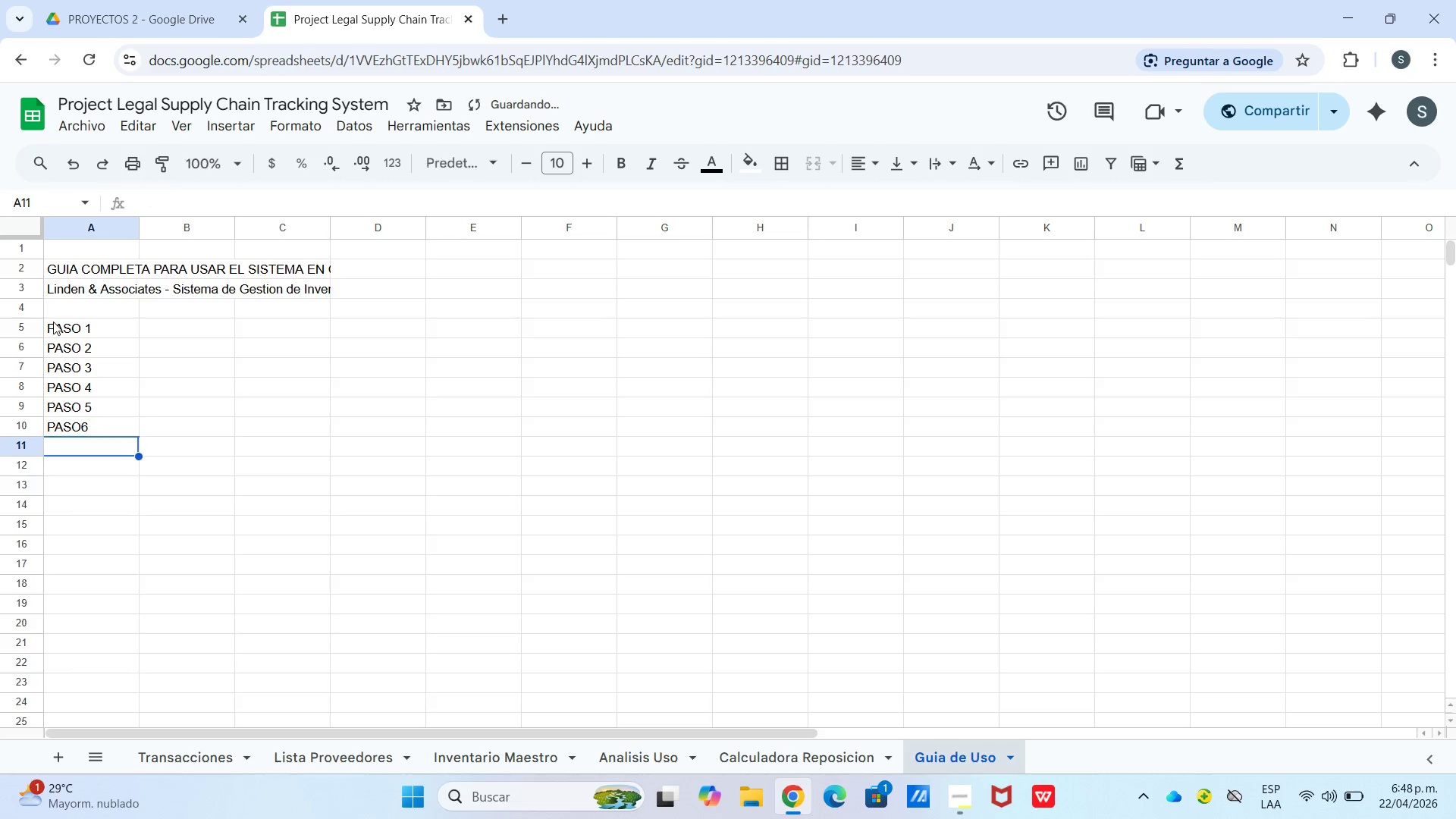 
key(Enter)
 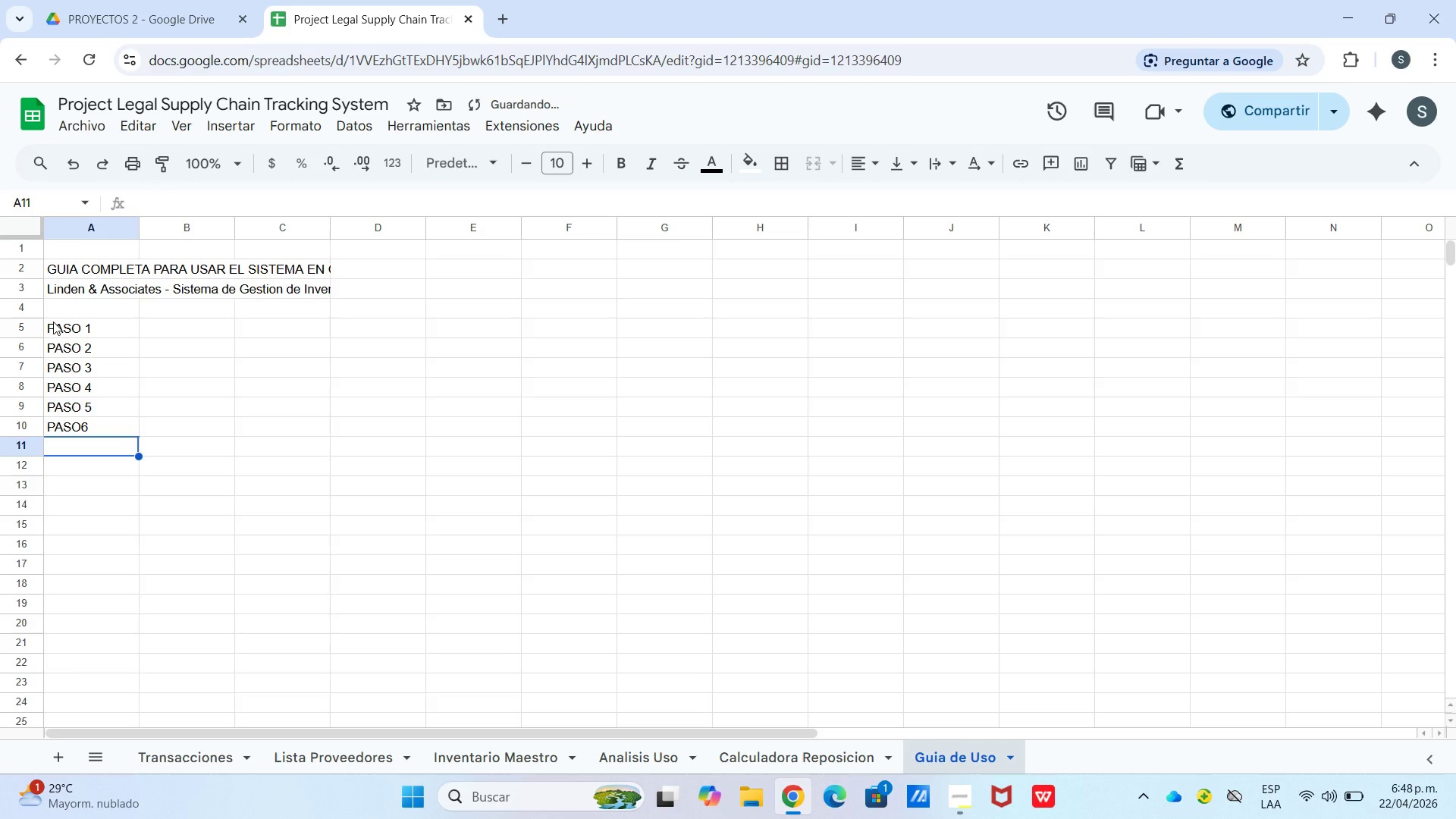 
type(PASO 7)
 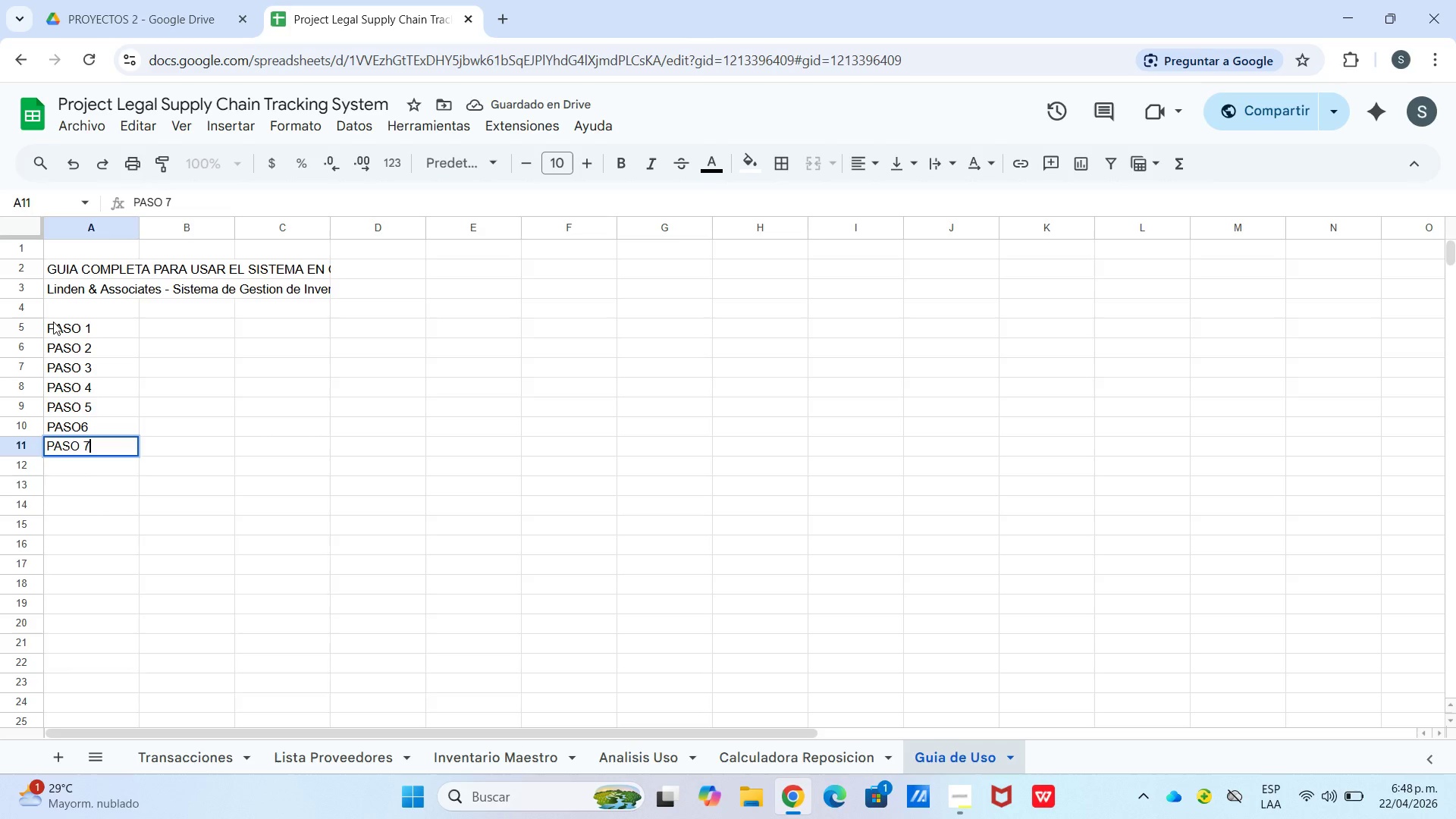 
key(Enter)
 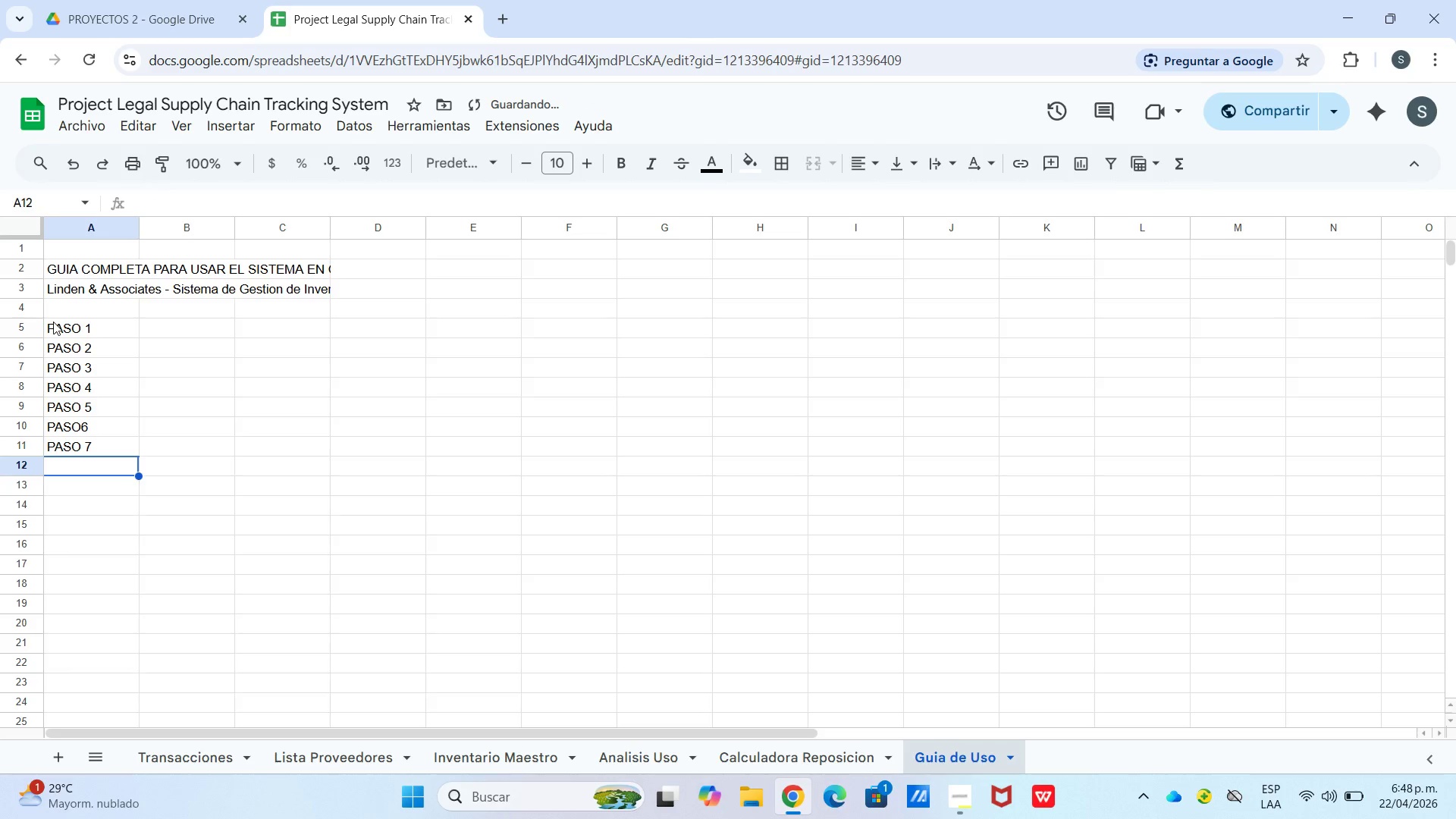 
type(PASO 8)
 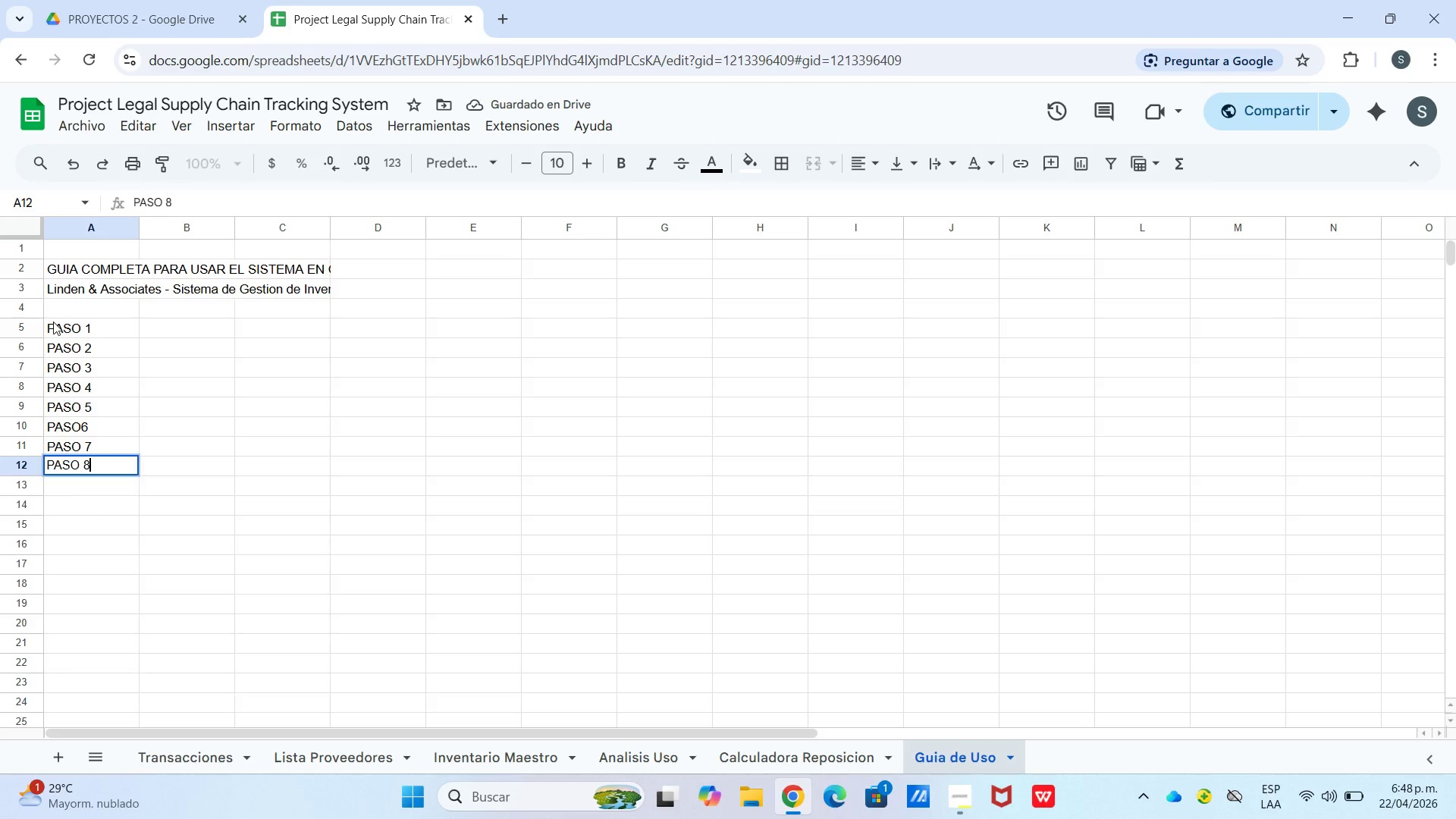 
key(Enter)
 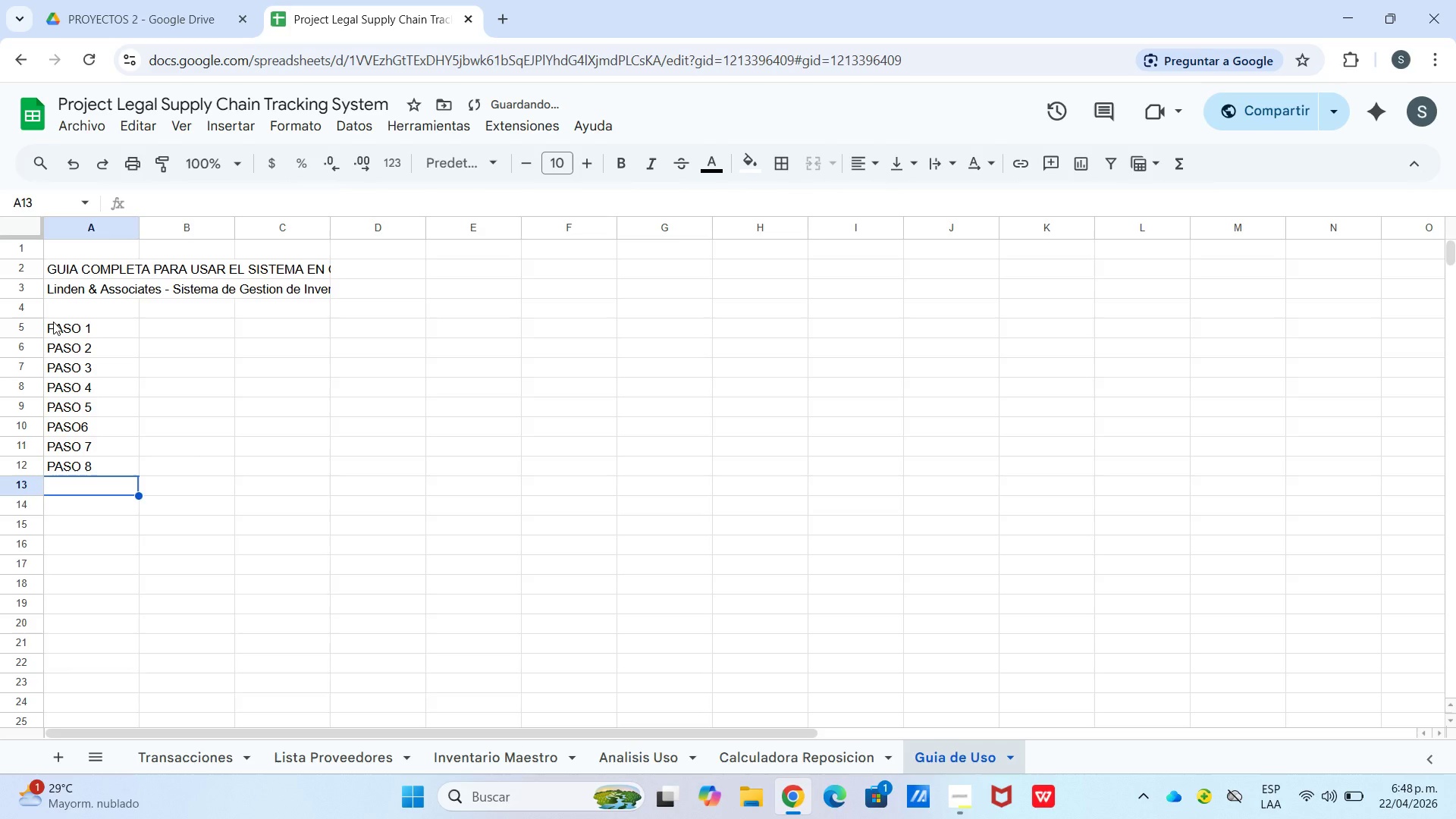 
type(PAS)
 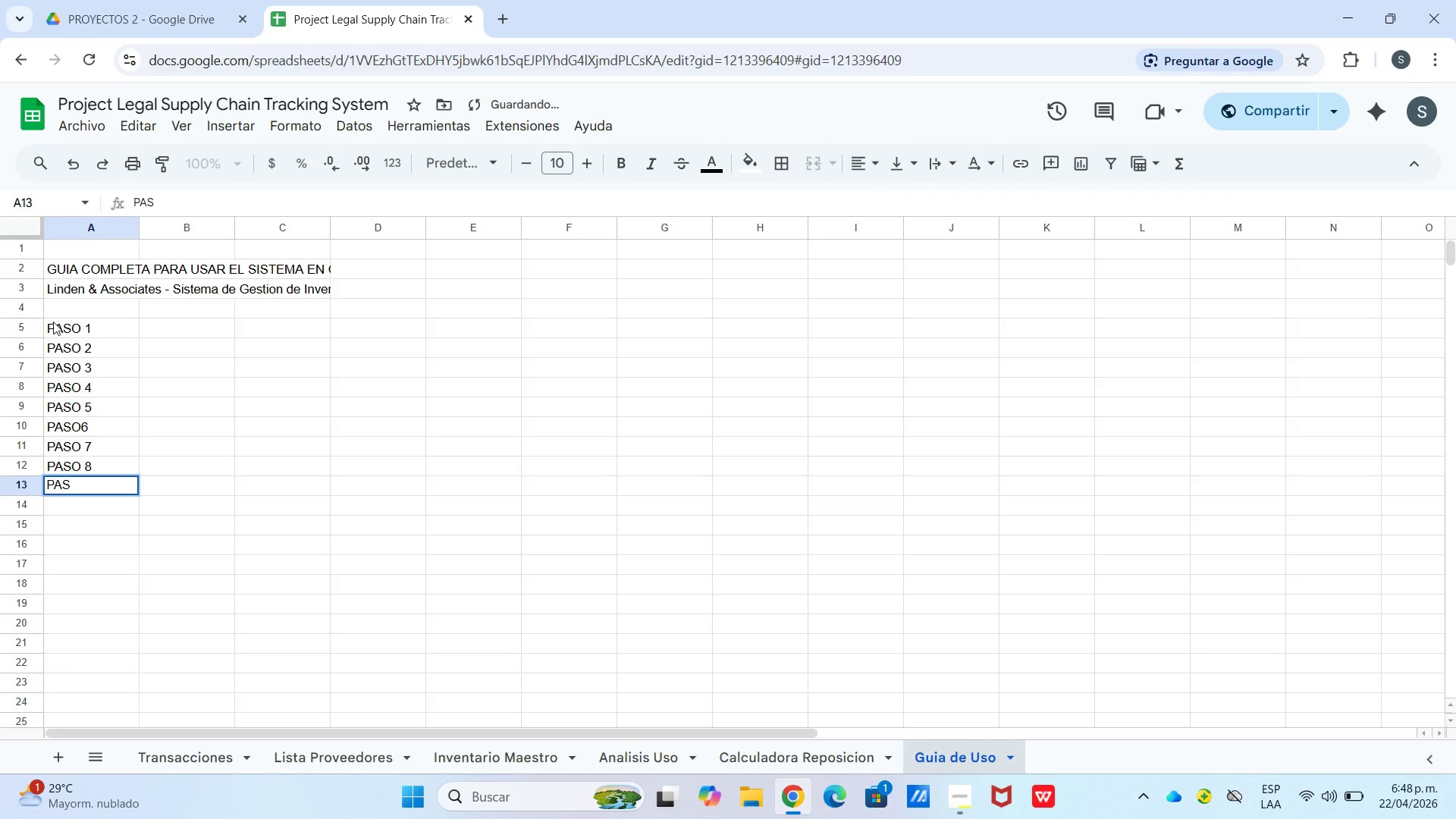 
hold_key(key=Backspace, duration=0.72)
 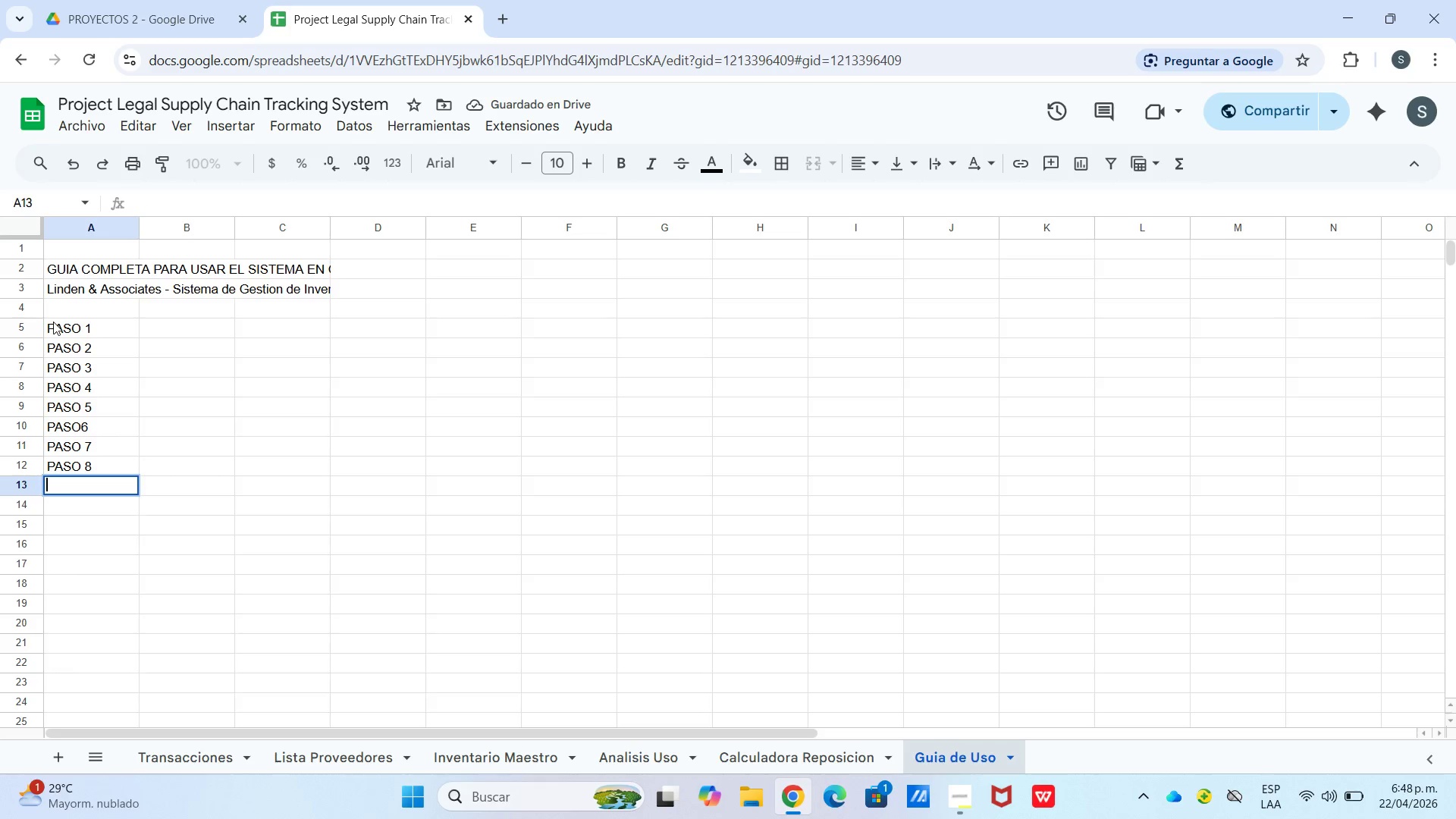 
hold_key(key=ArrowUp, duration=0.31)
 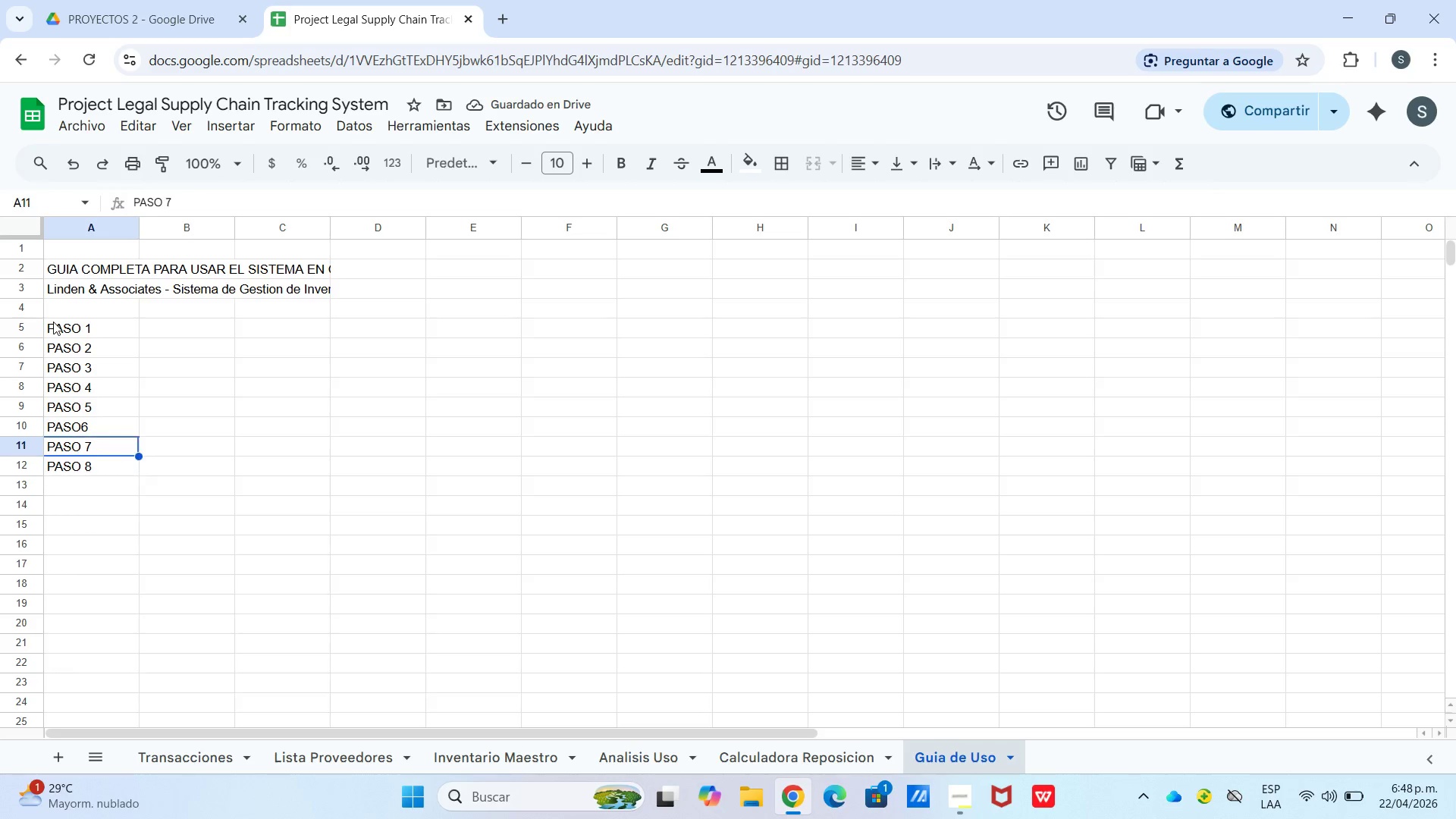 
key(ArrowUp)
 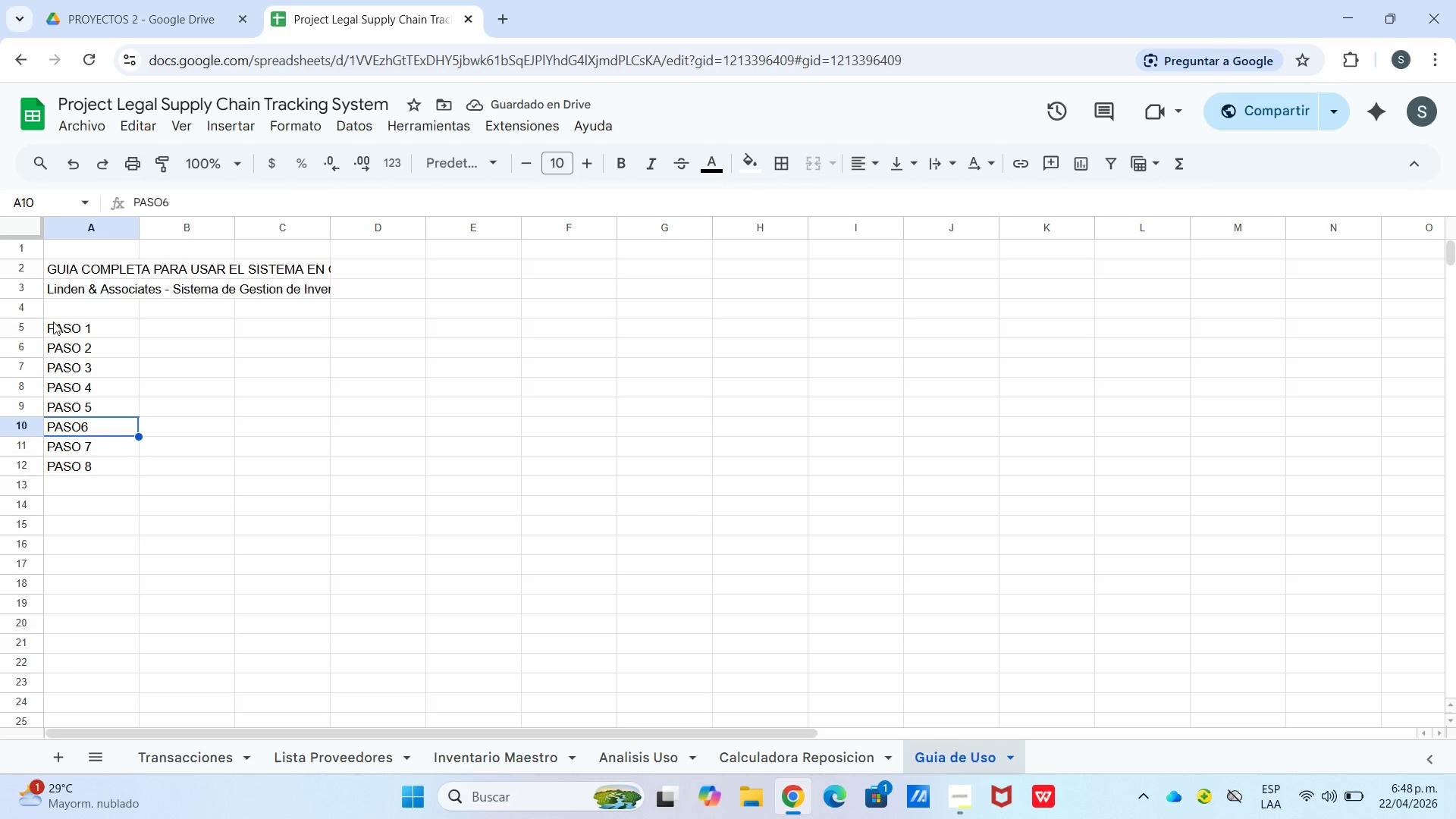 
key(ArrowUp)
 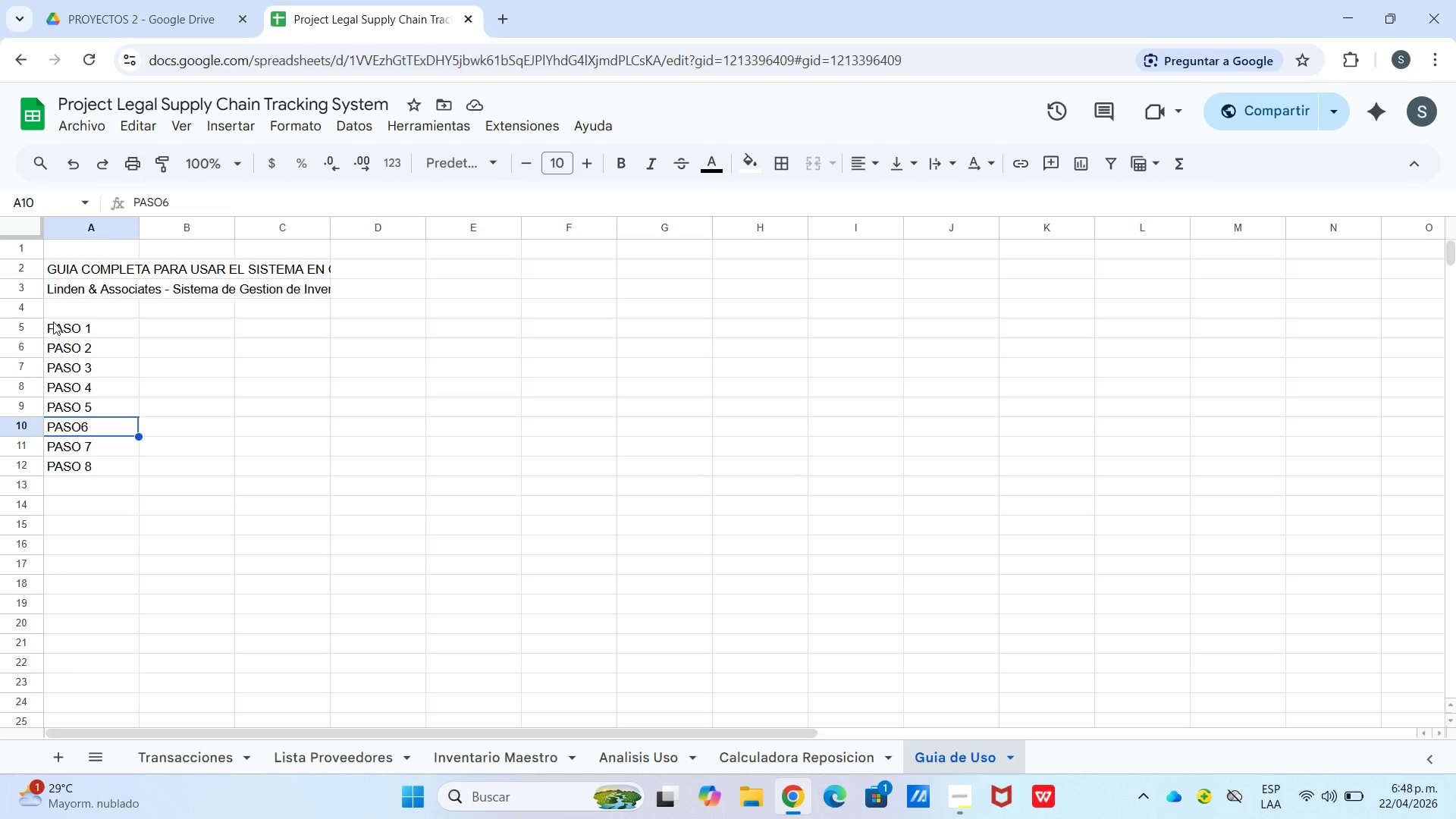 
key(Enter)
 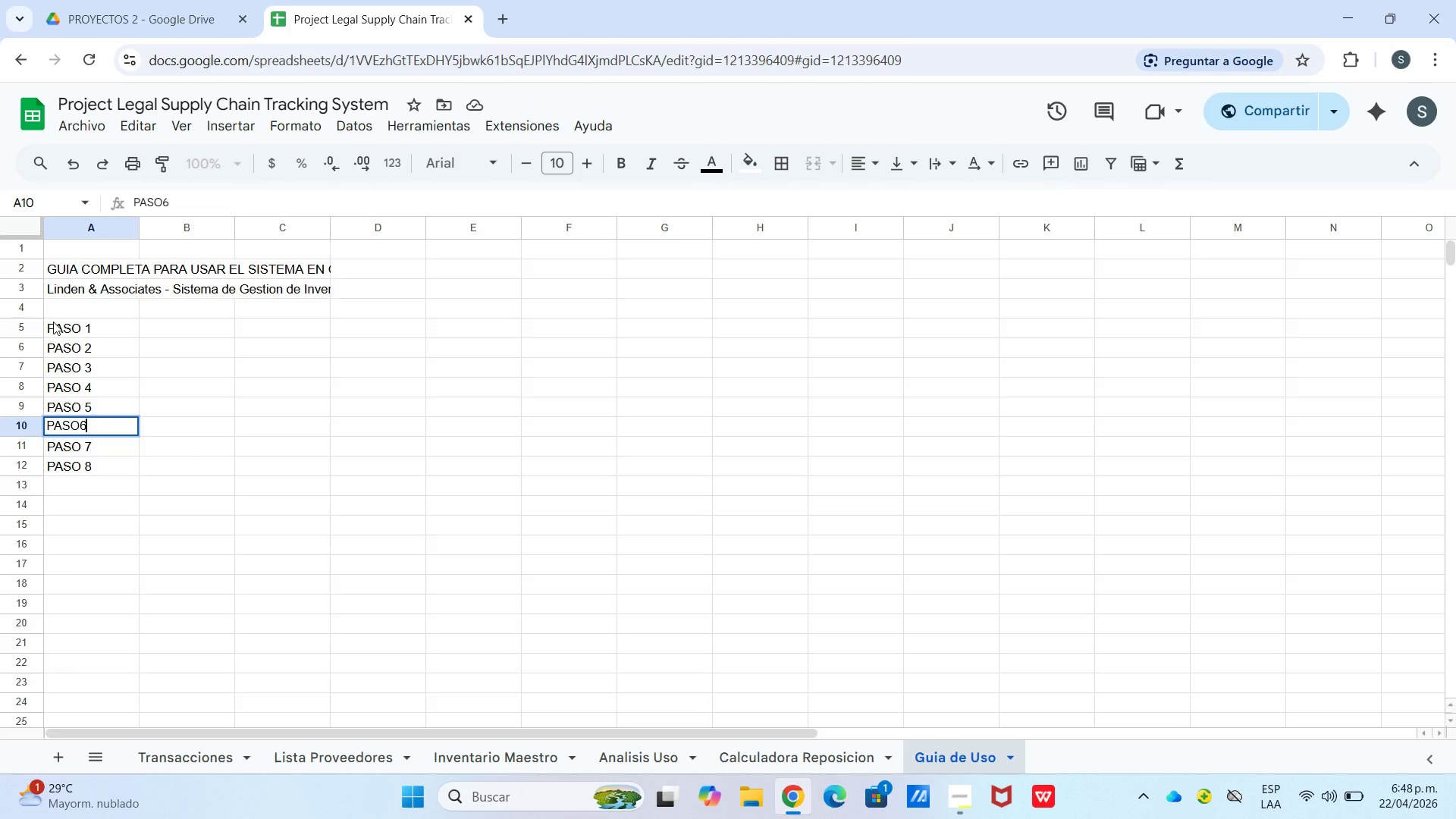 
key(ArrowLeft)
 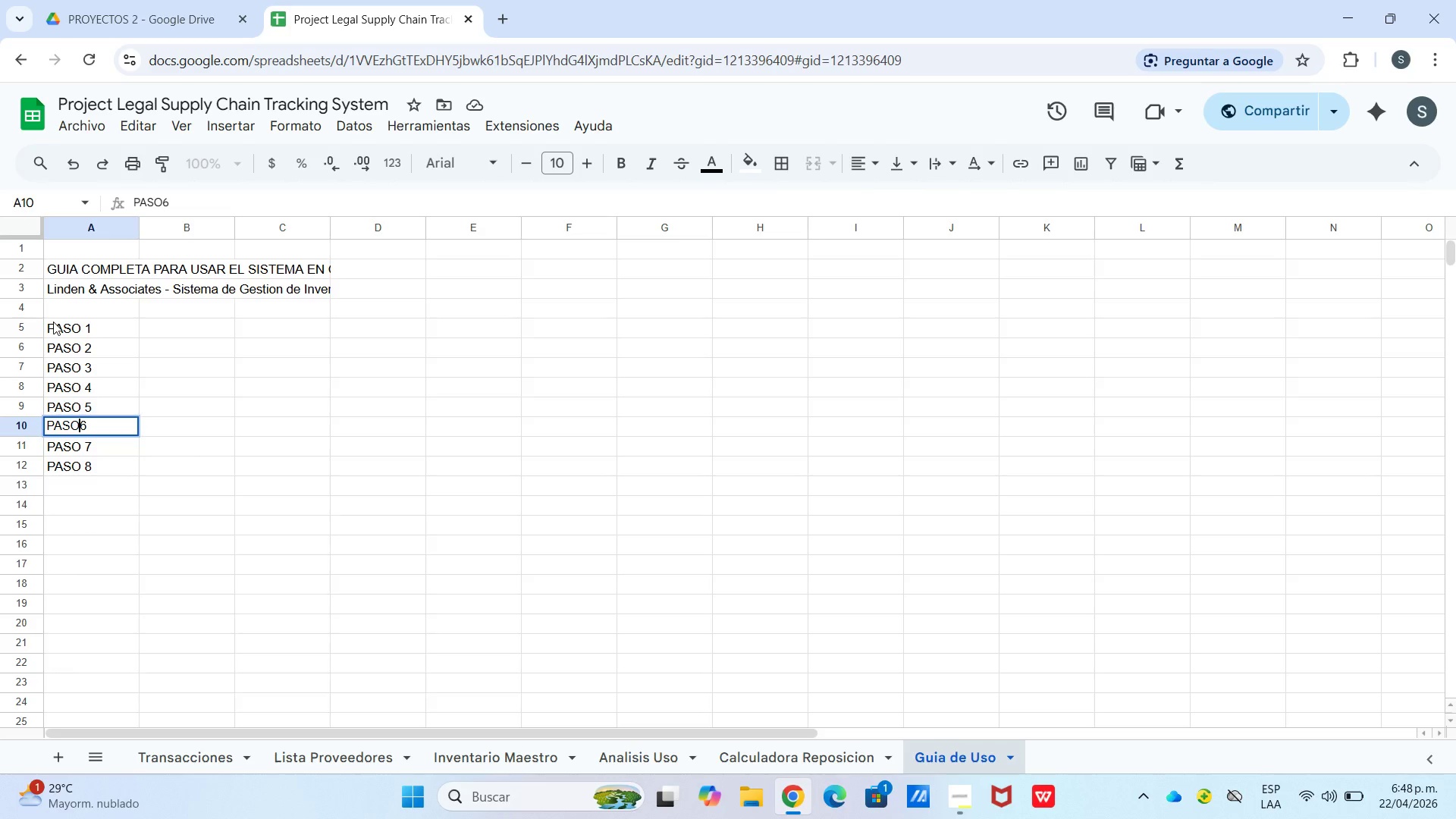 
key(Space)
 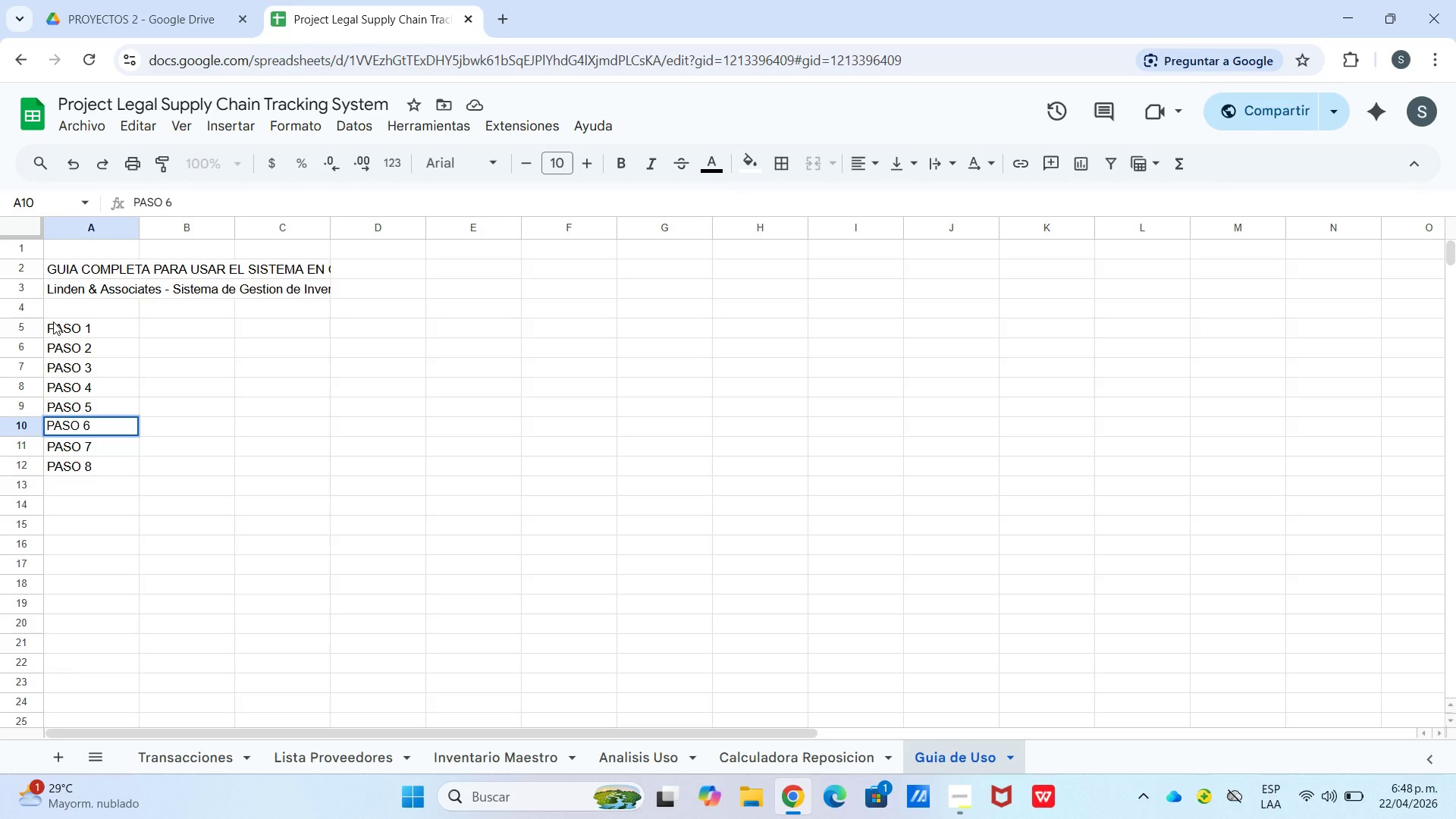 
key(Enter)
 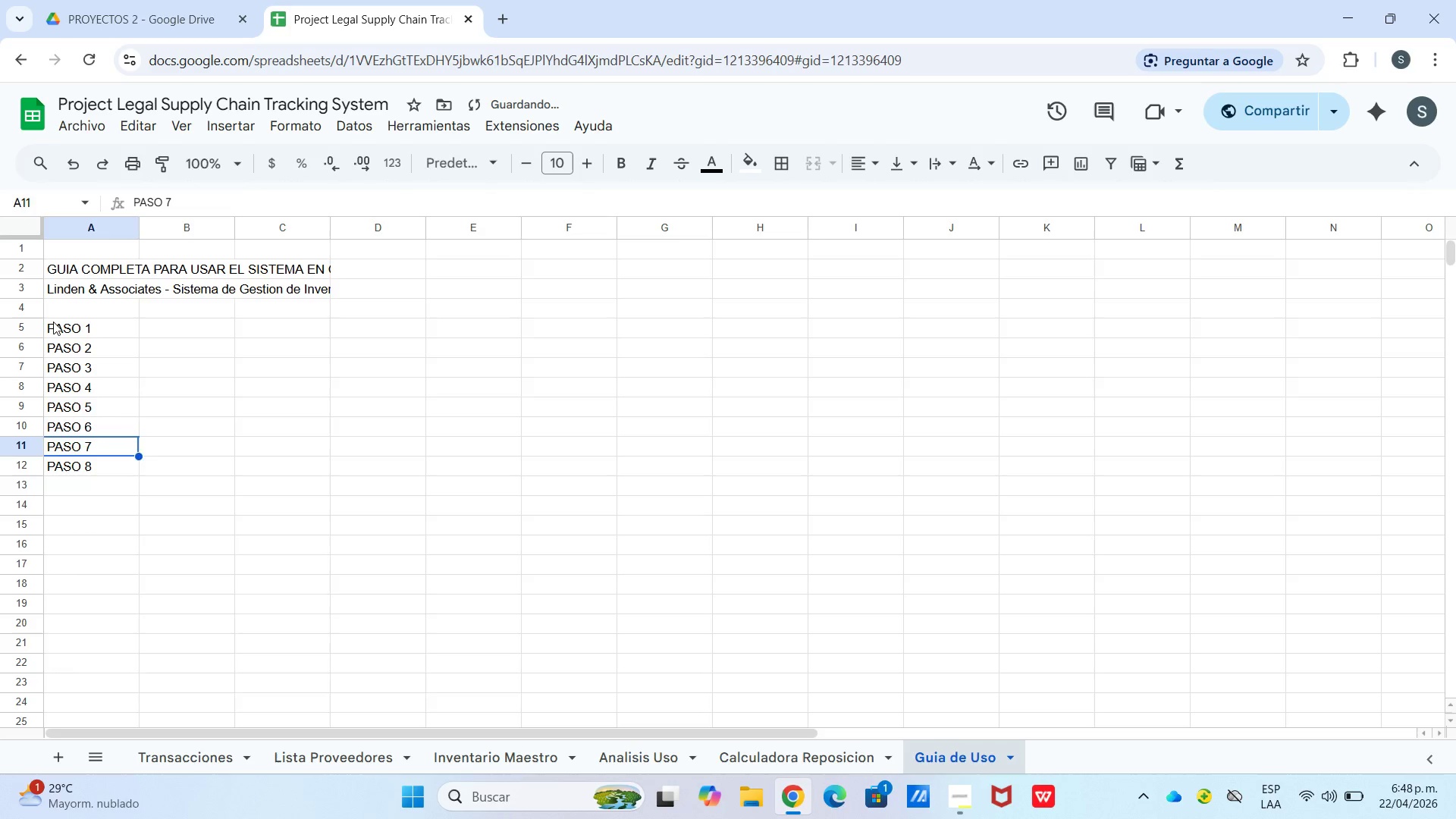 
key(Enter)
 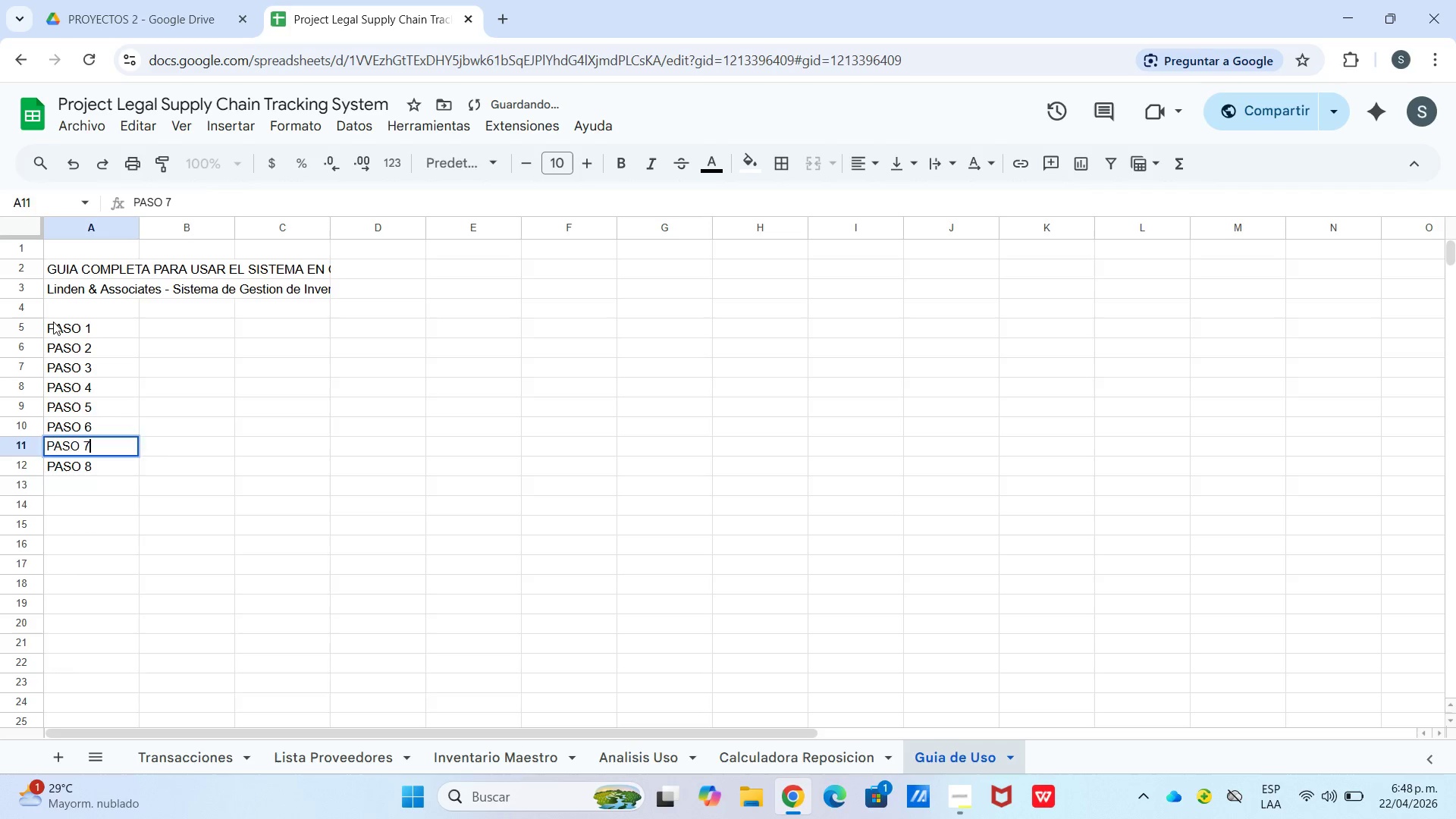 
key(Enter)
 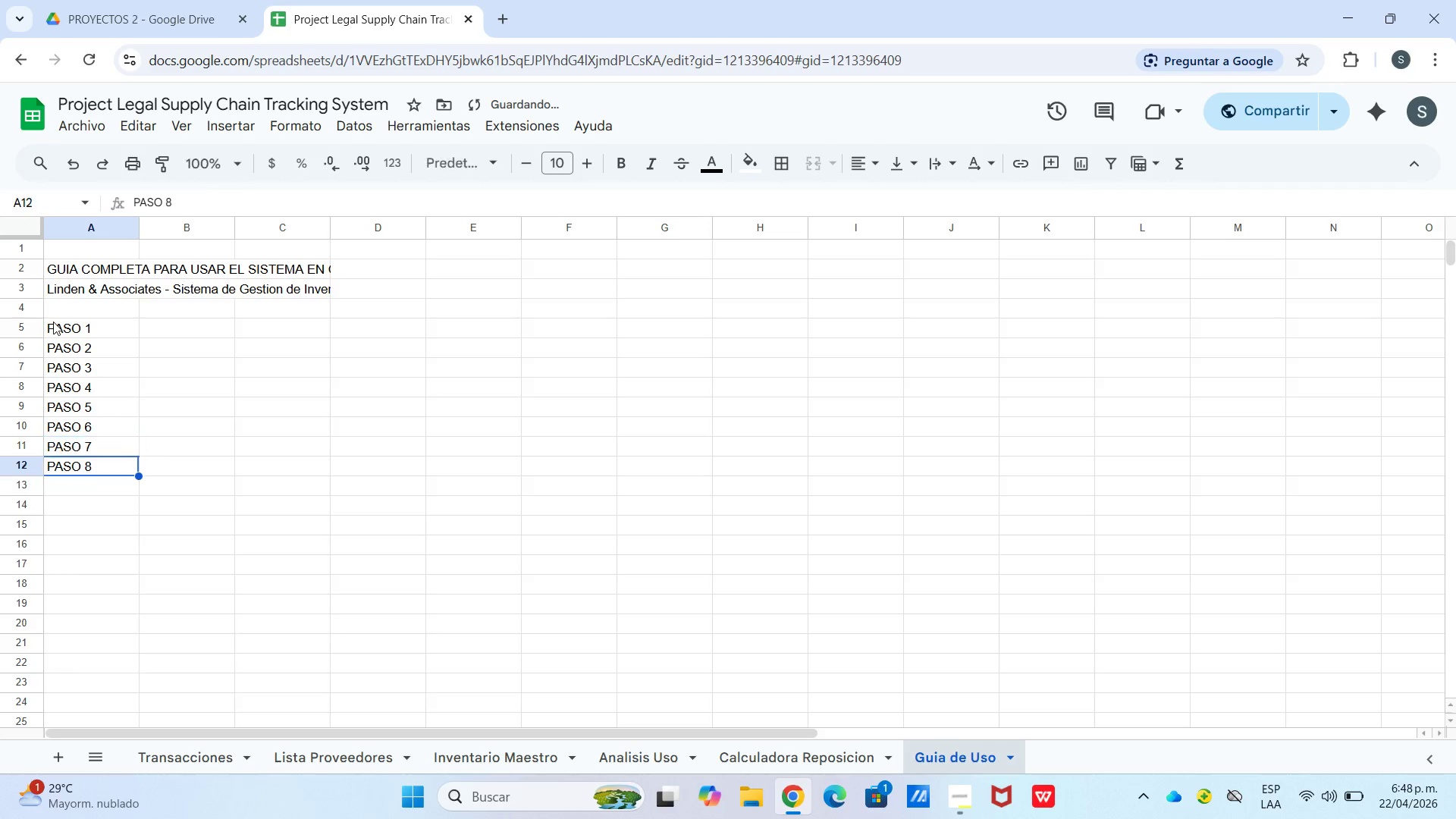 
key(Enter)
 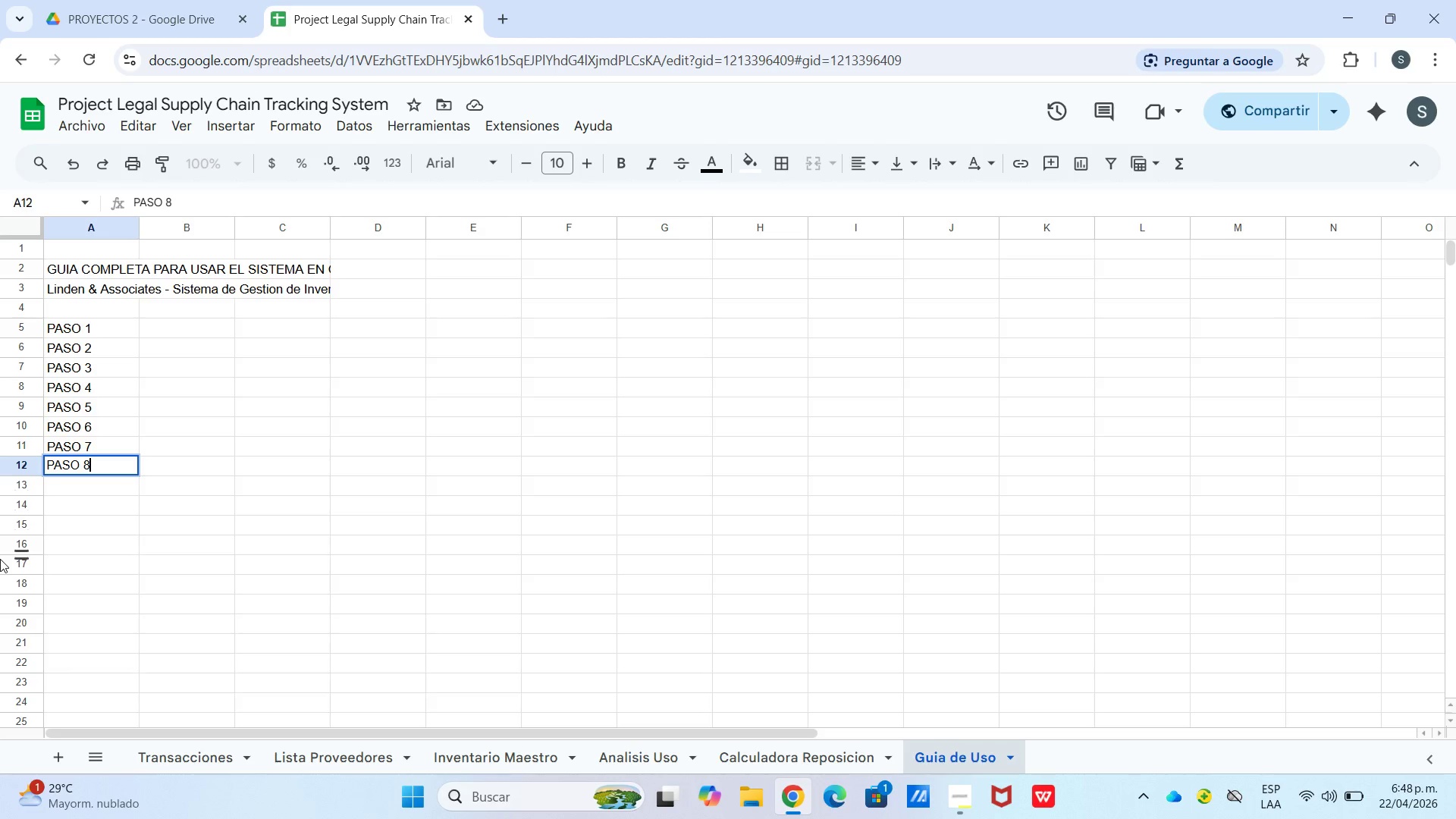 
wait(16.66)
 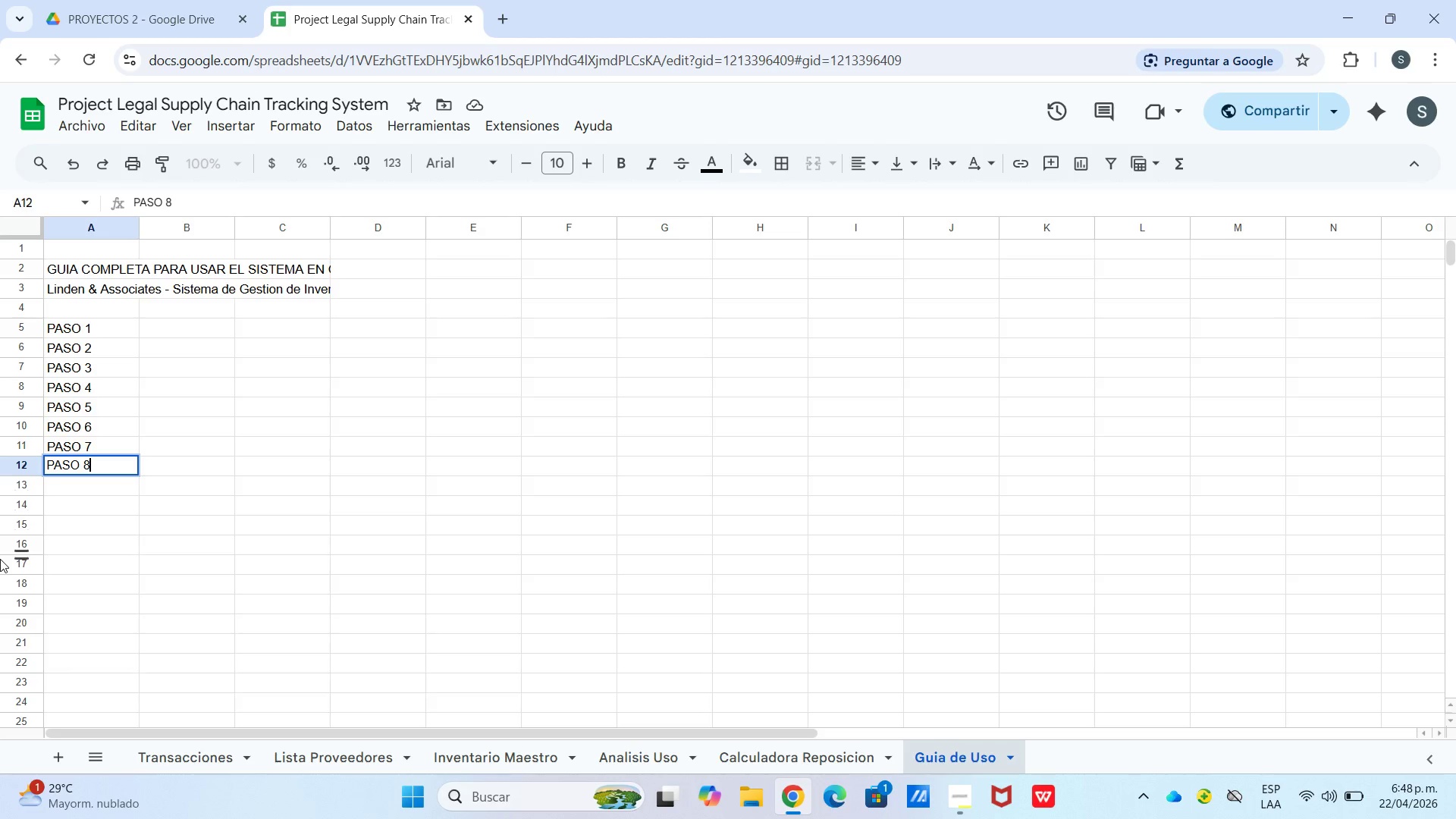 
left_click([178, 327])
 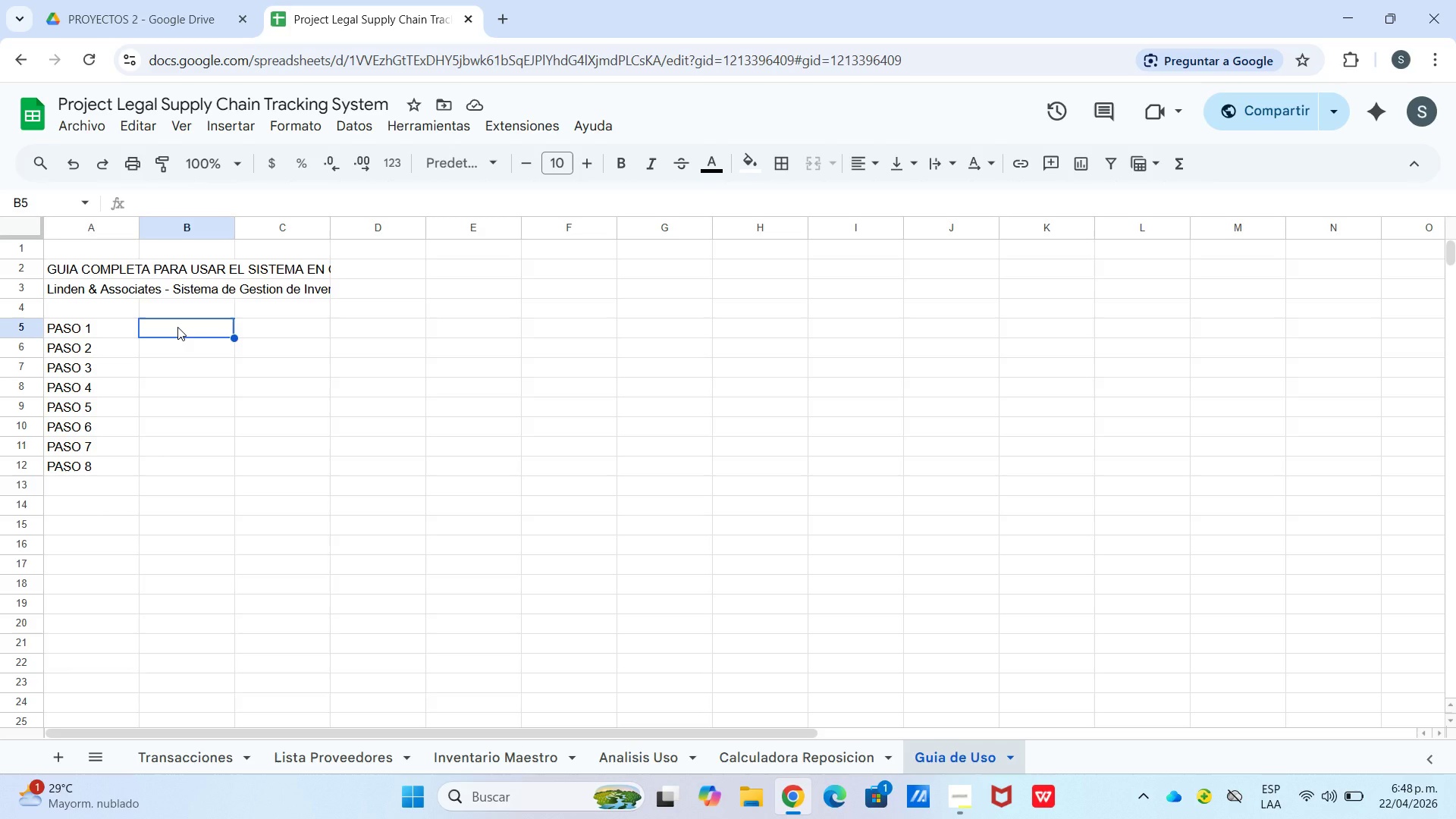 
hold_key(key=ControlLeft, duration=0.56)
 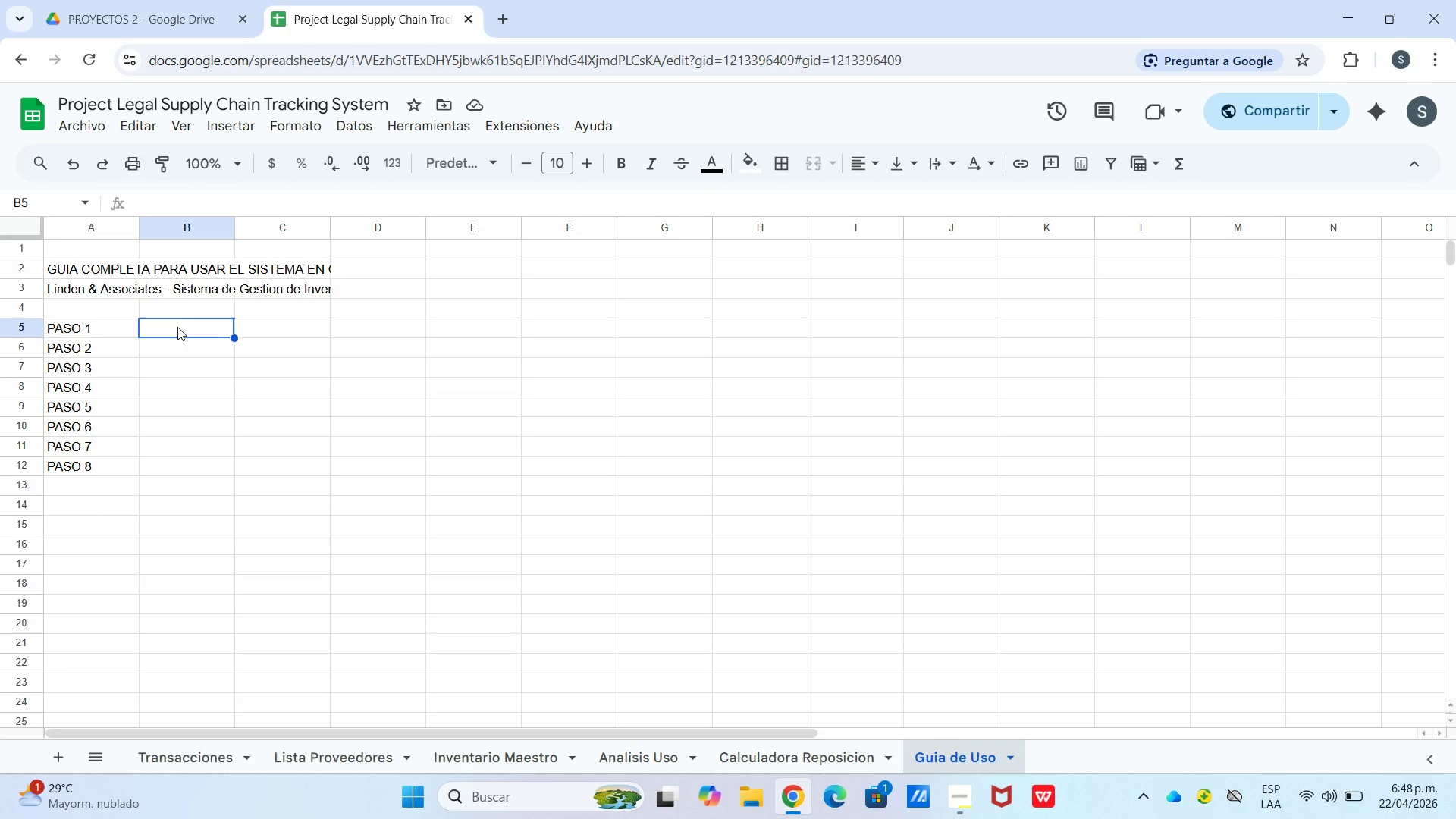 
type(REVISAR LAS HOJAS DEL ARCHIVO)
 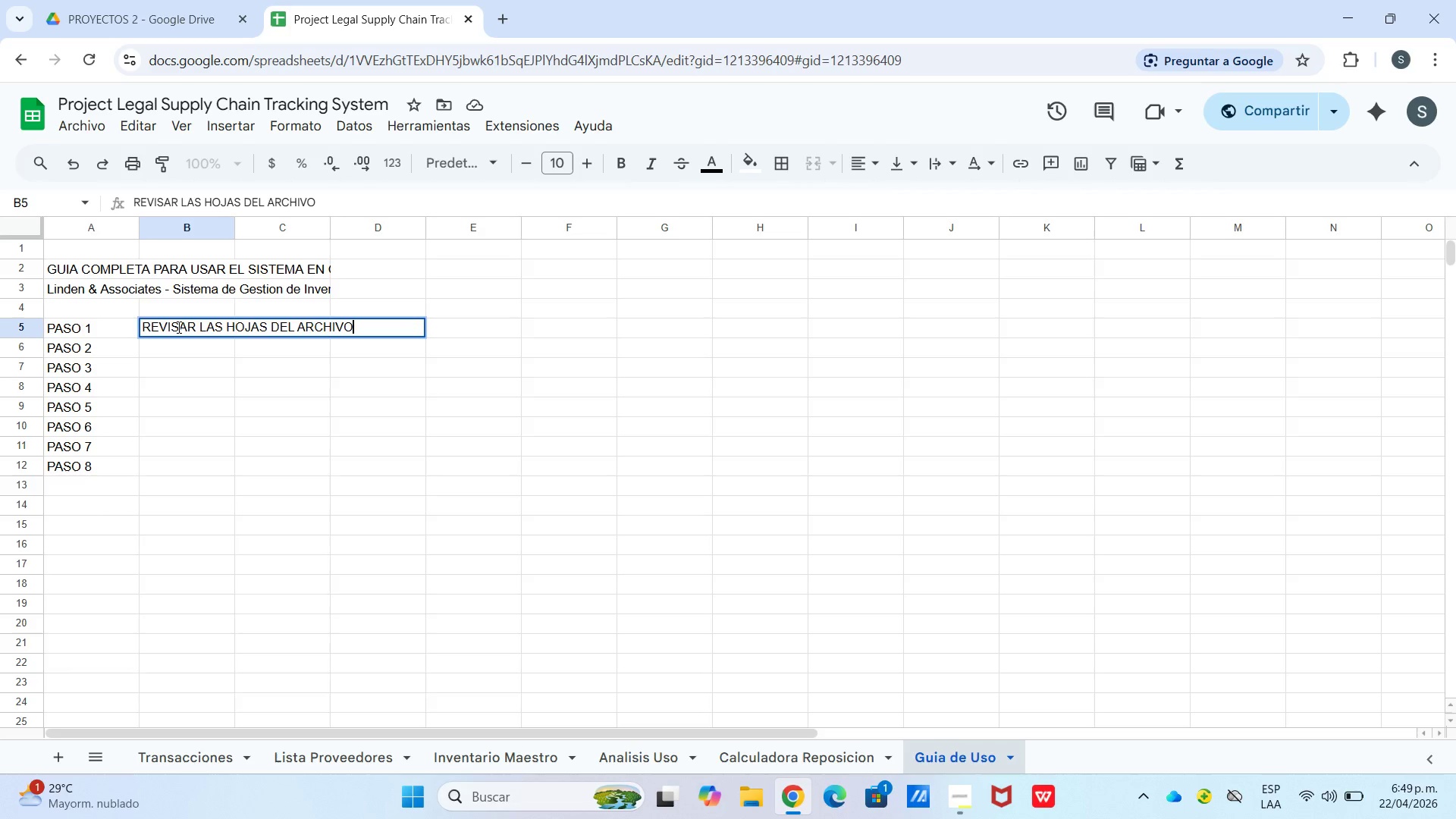 
wait(13.56)
 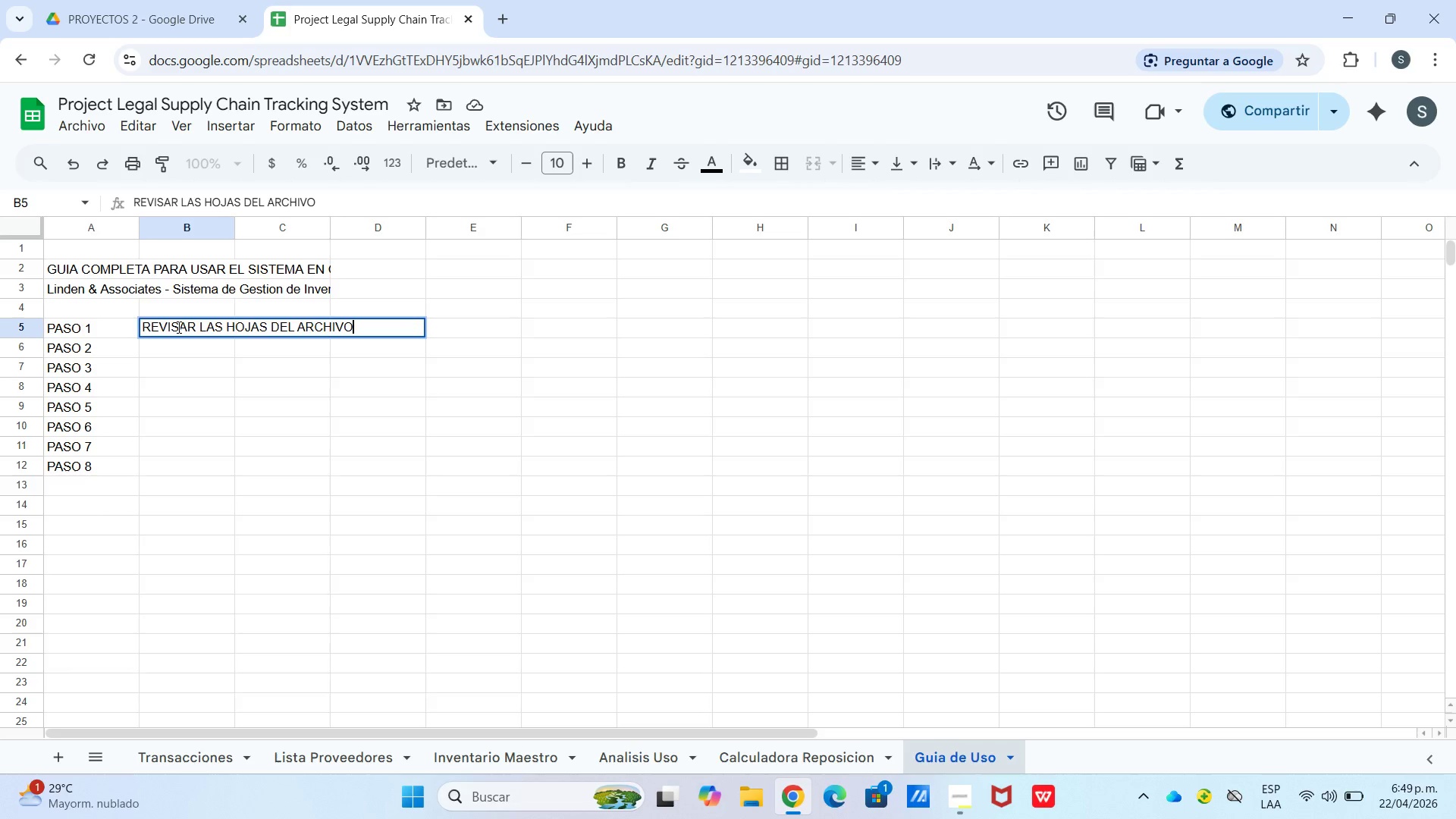 
key(Enter)
 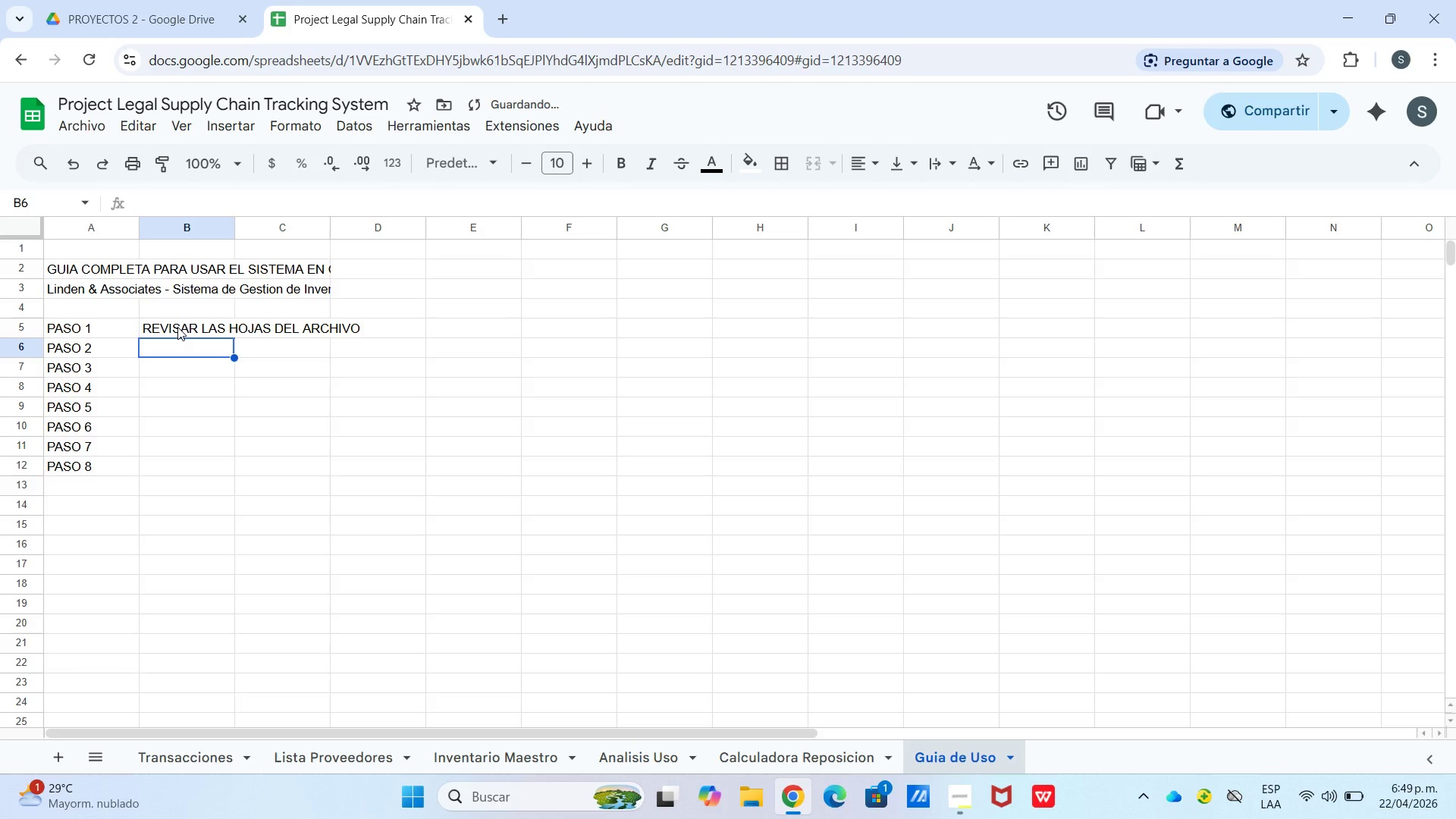 
type(ACTUALIZAR DATOS DE)
 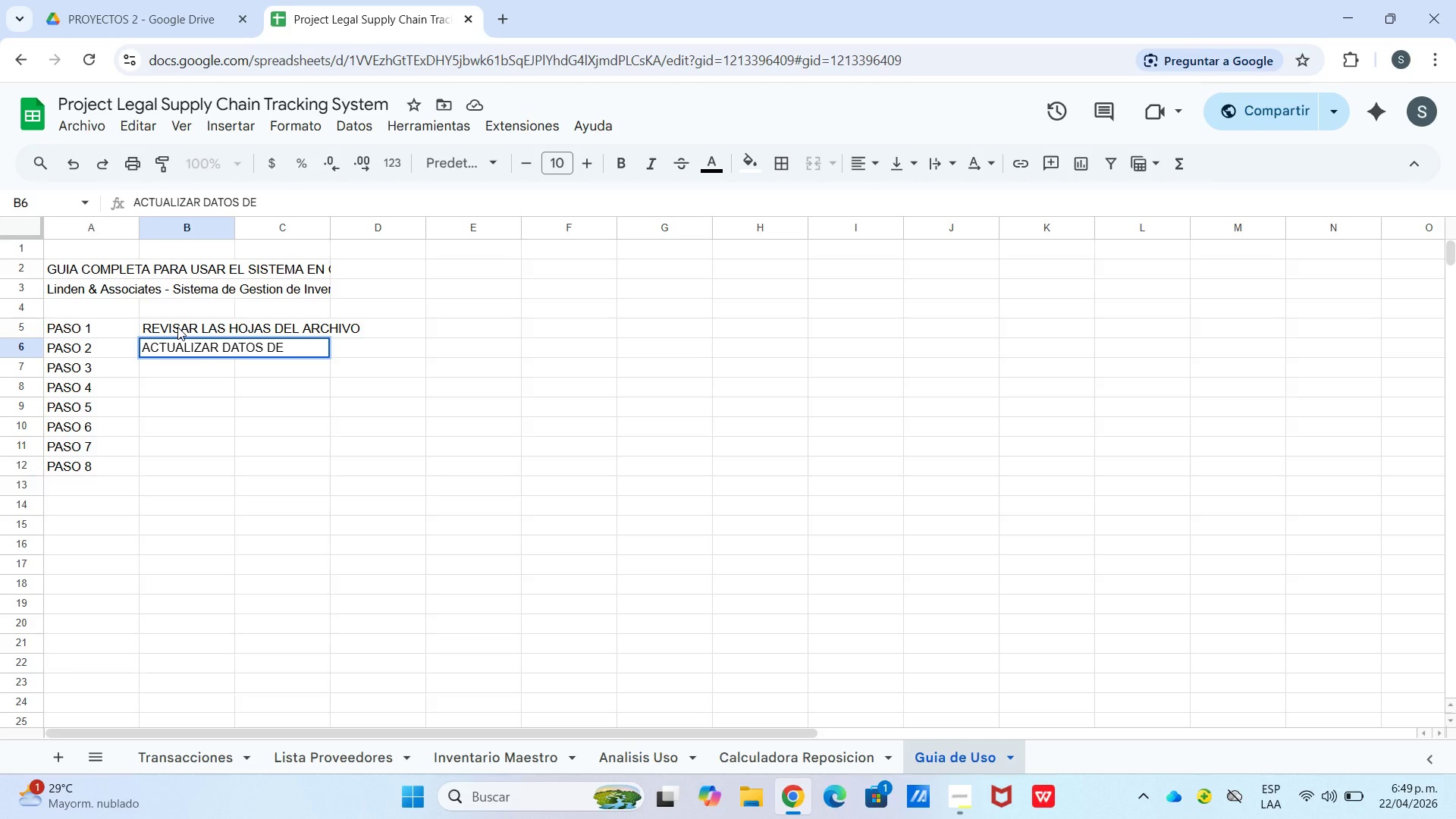 
key(Control+Enter)
 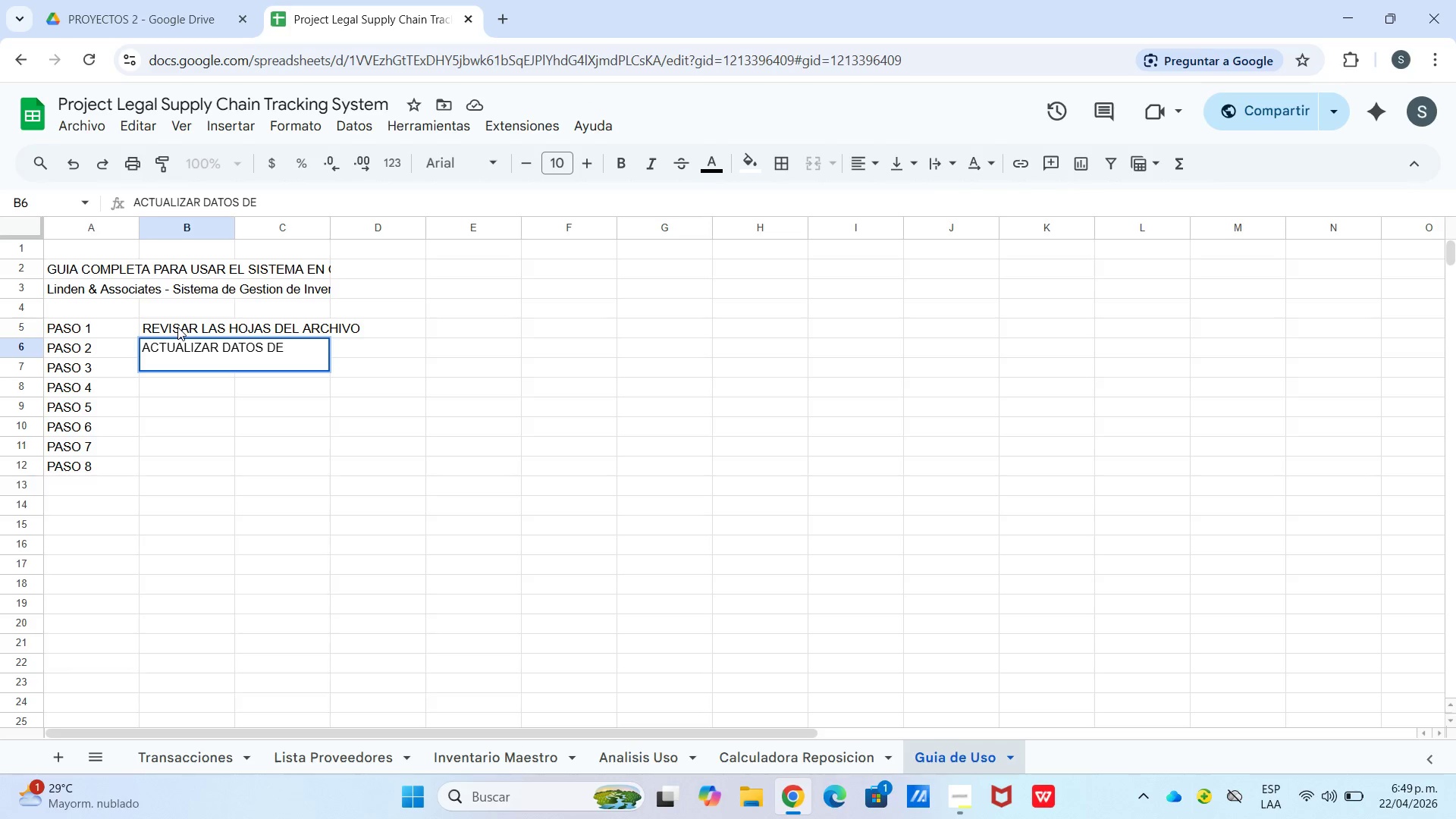 
type(TRANSACCIONES)
 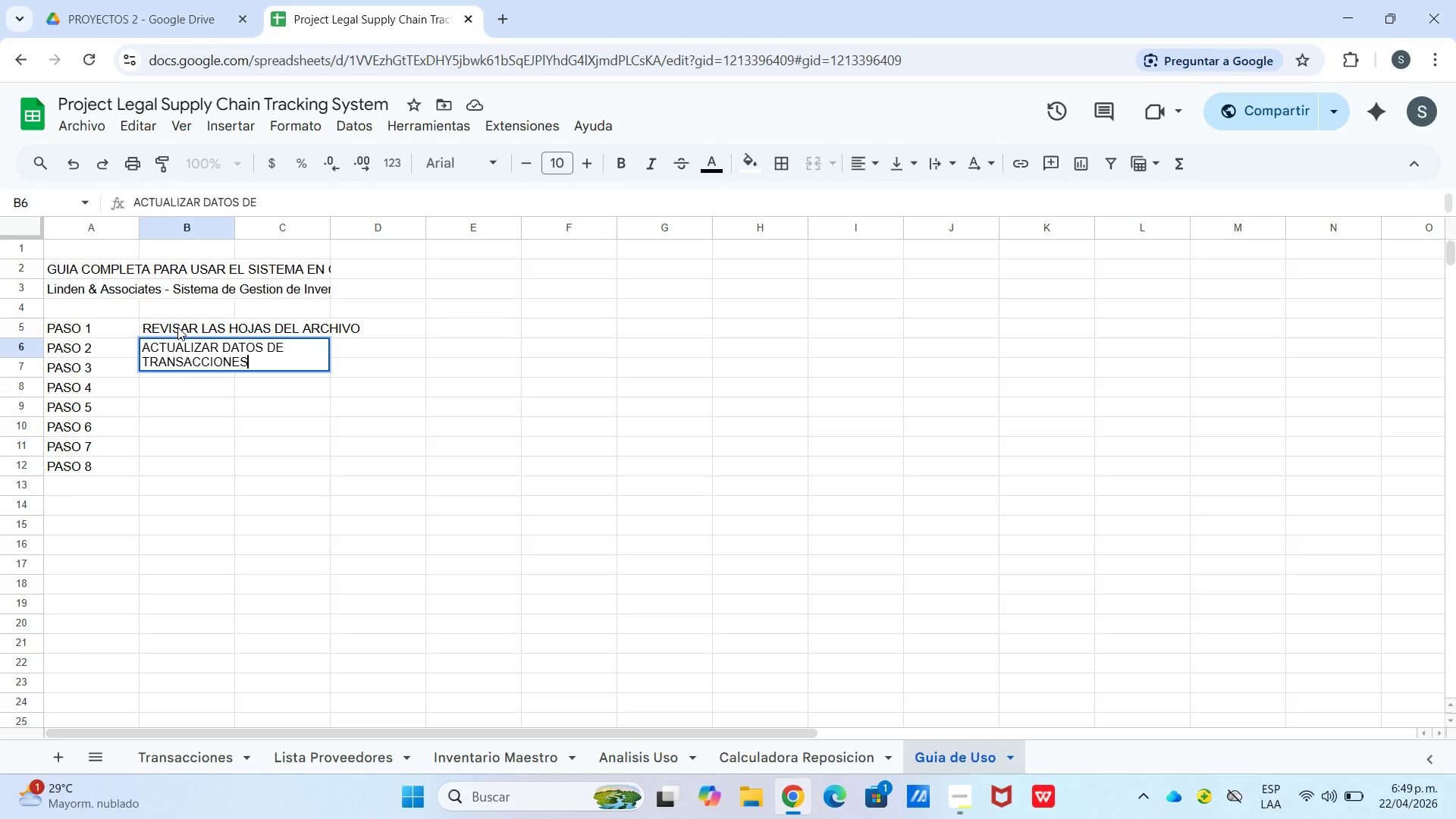 
key(Enter)
 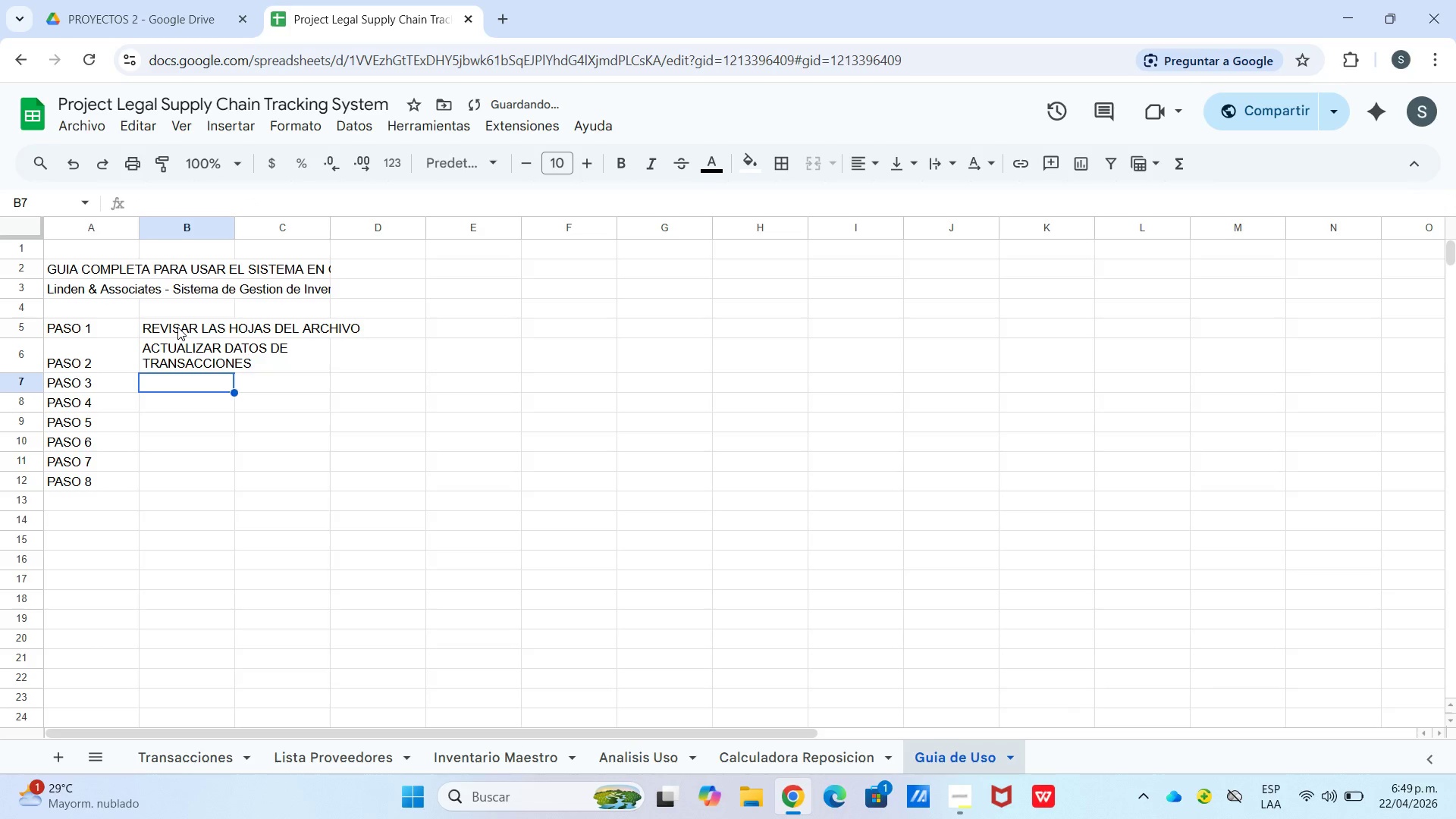 
type(ACTUALIZAR STOCK EN)
 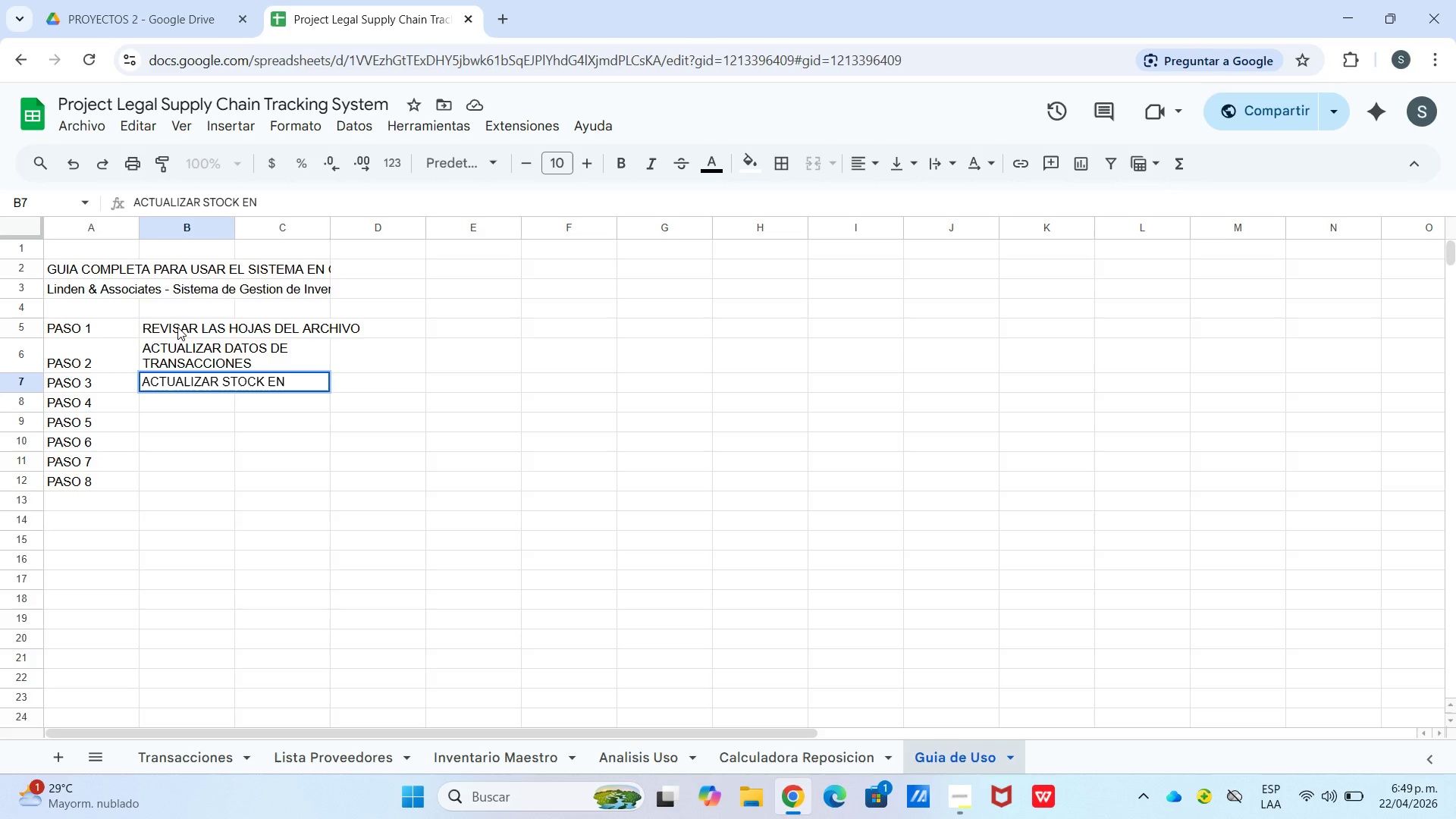 
key(Control+Enter)
 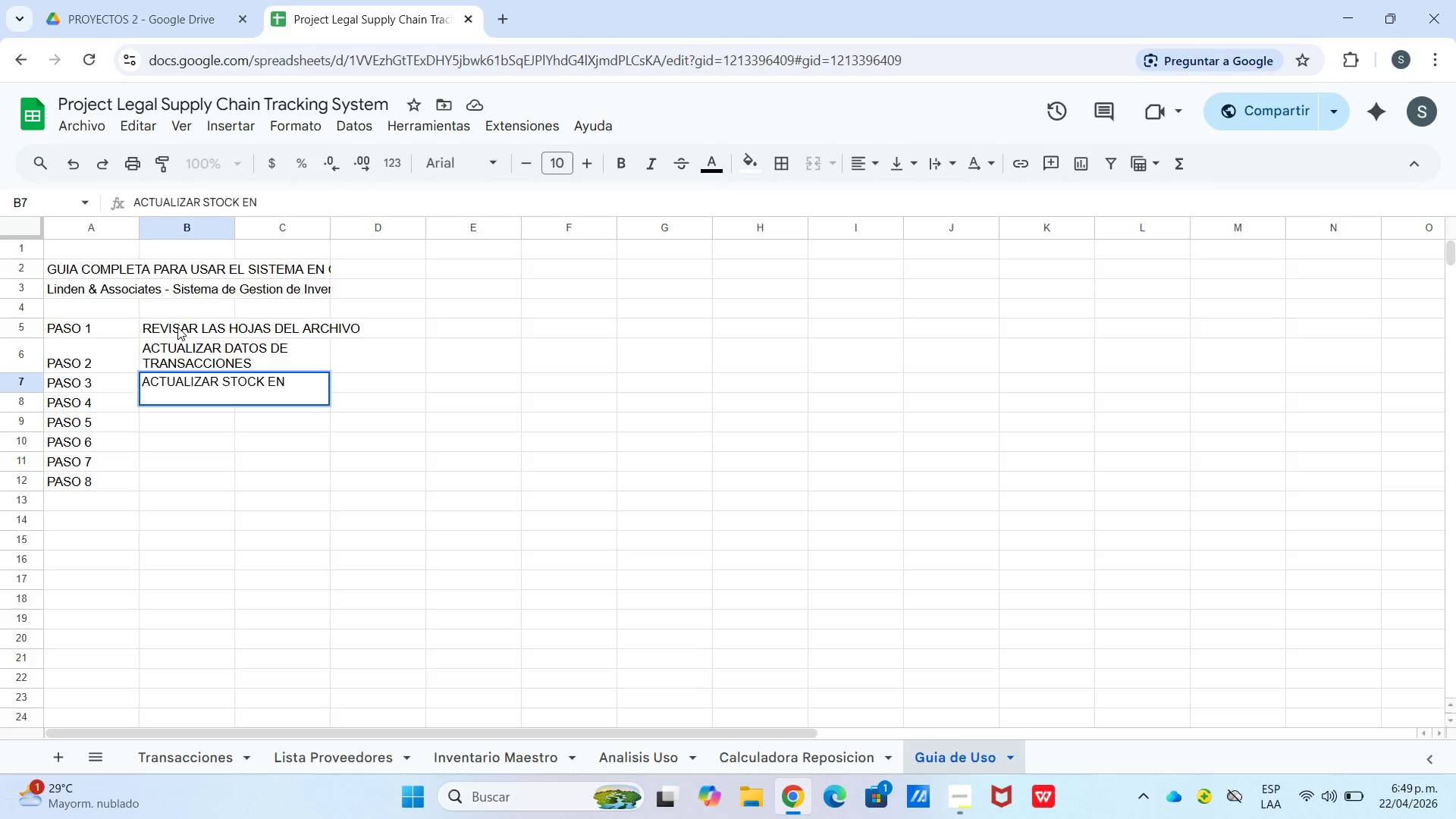 
type(INVENTARIO MAESRTO)
 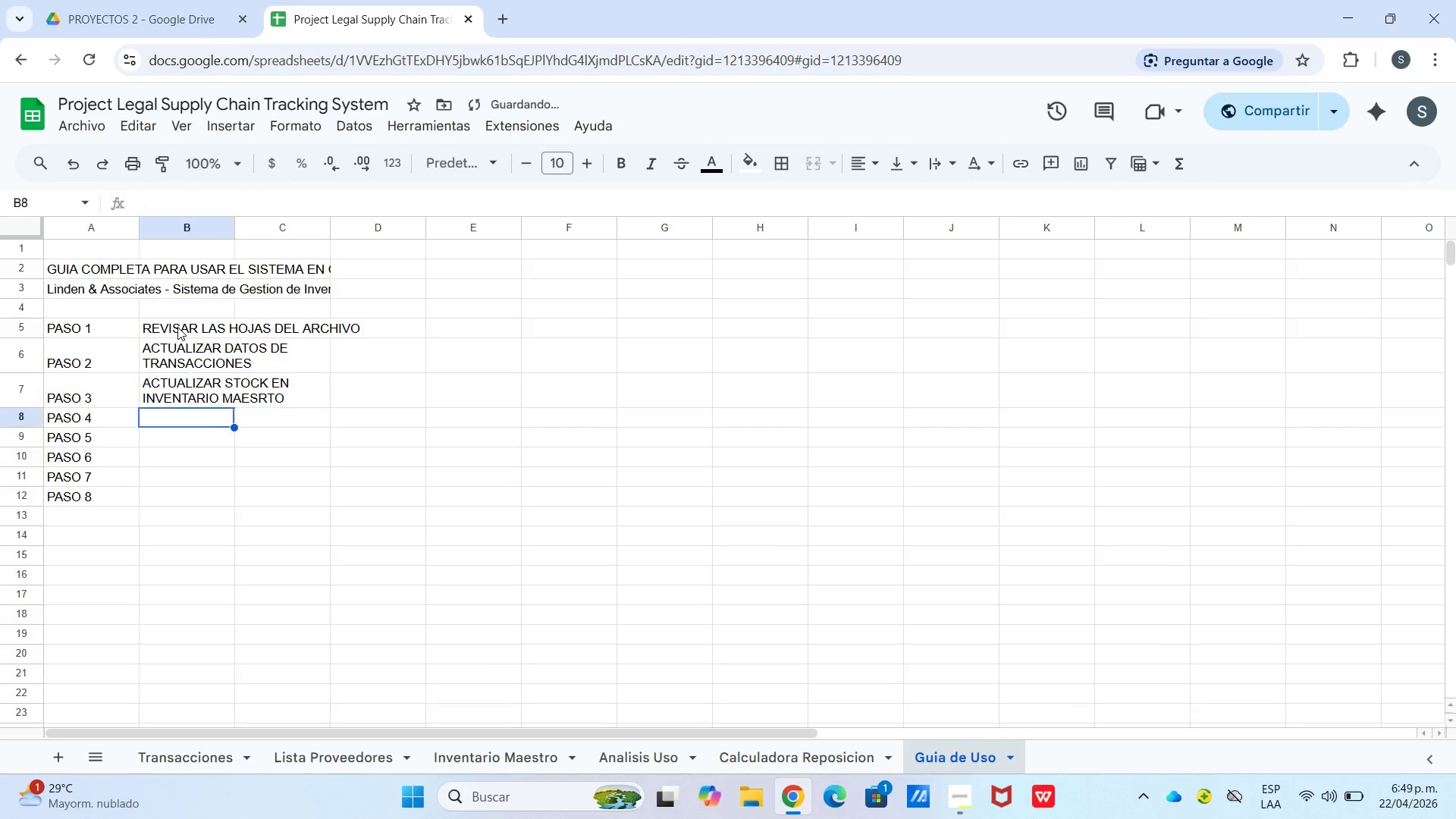 
key(Enter)
 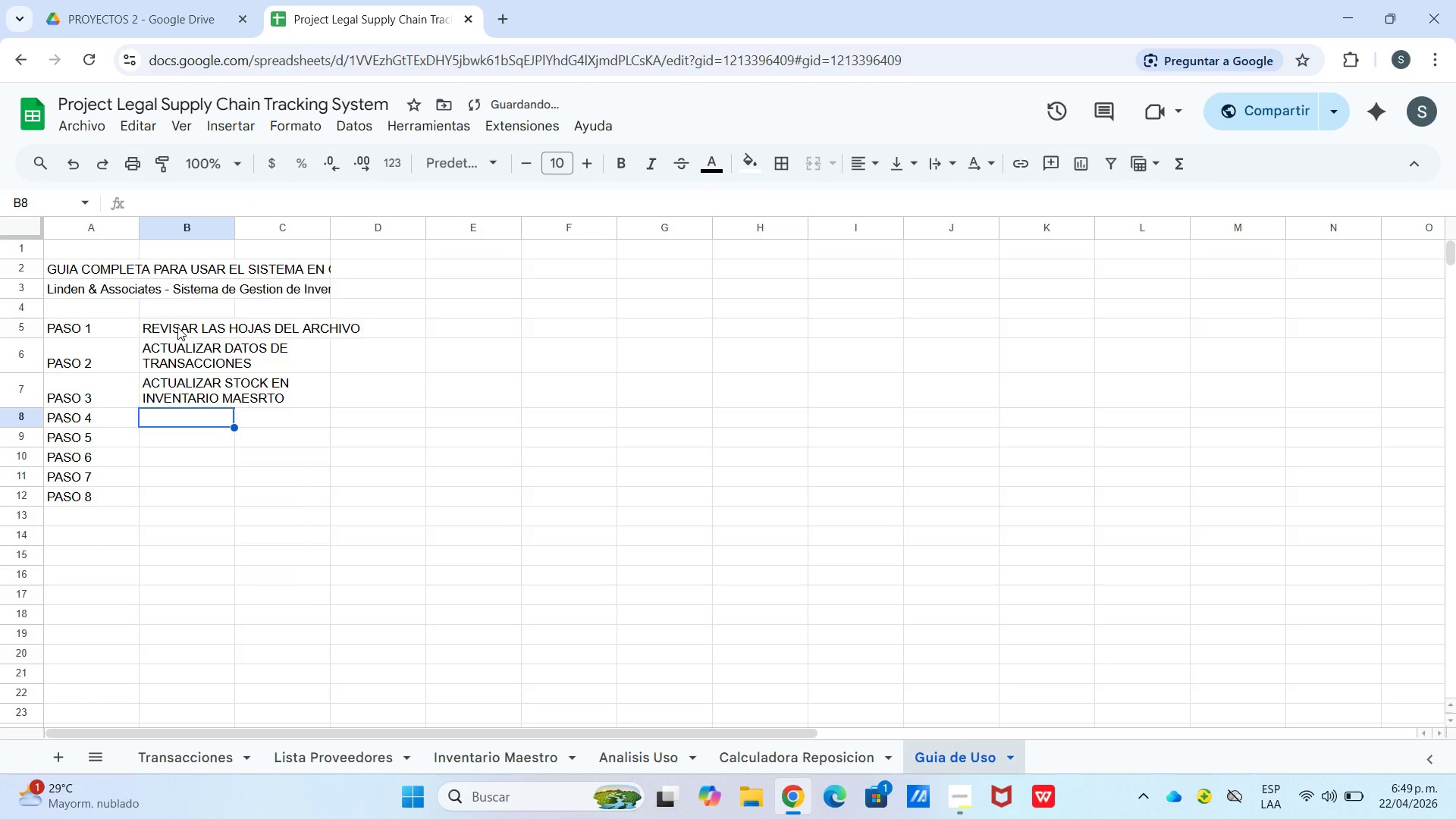 
key(ArrowUp)
 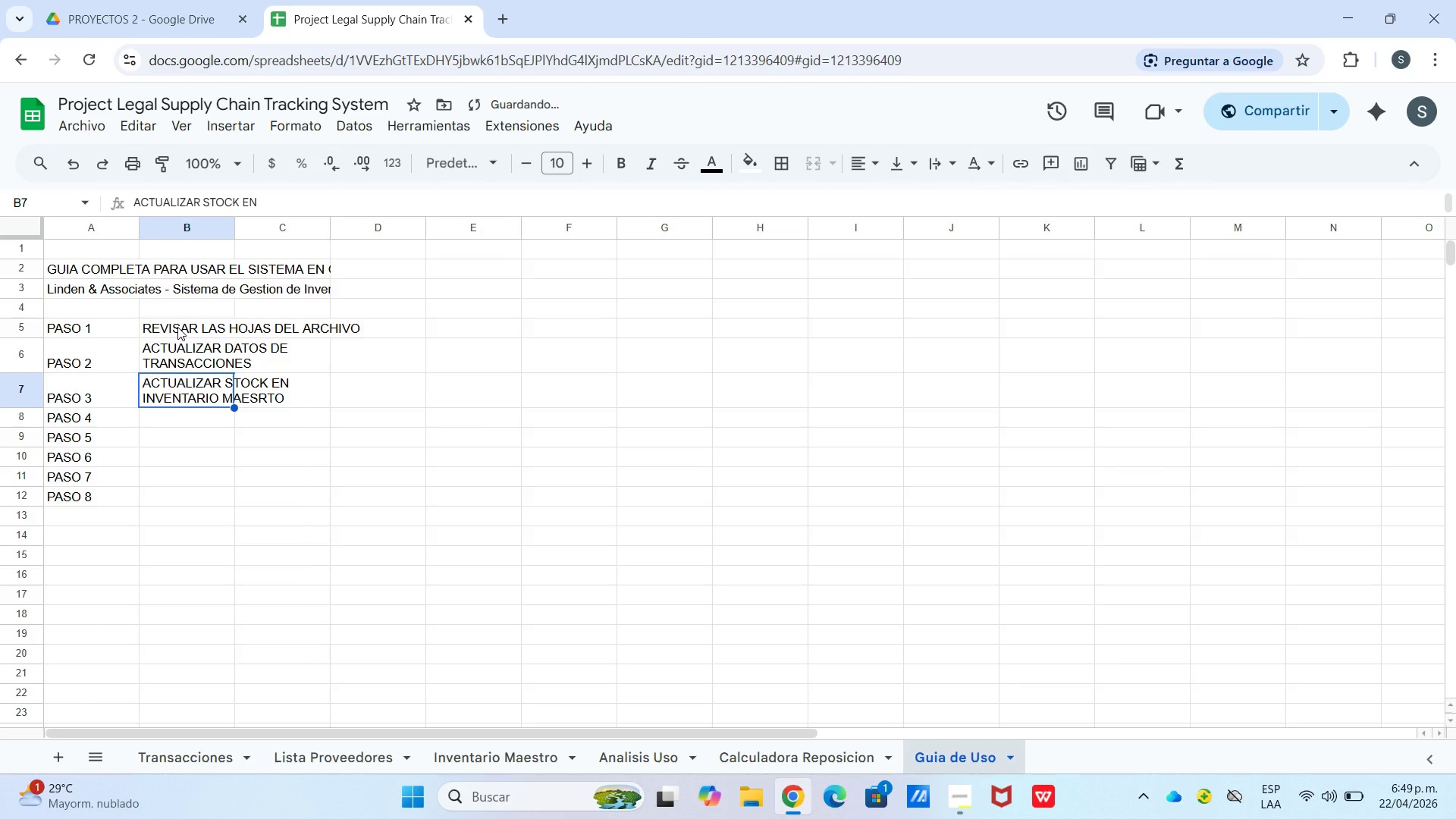 
key(Enter)
 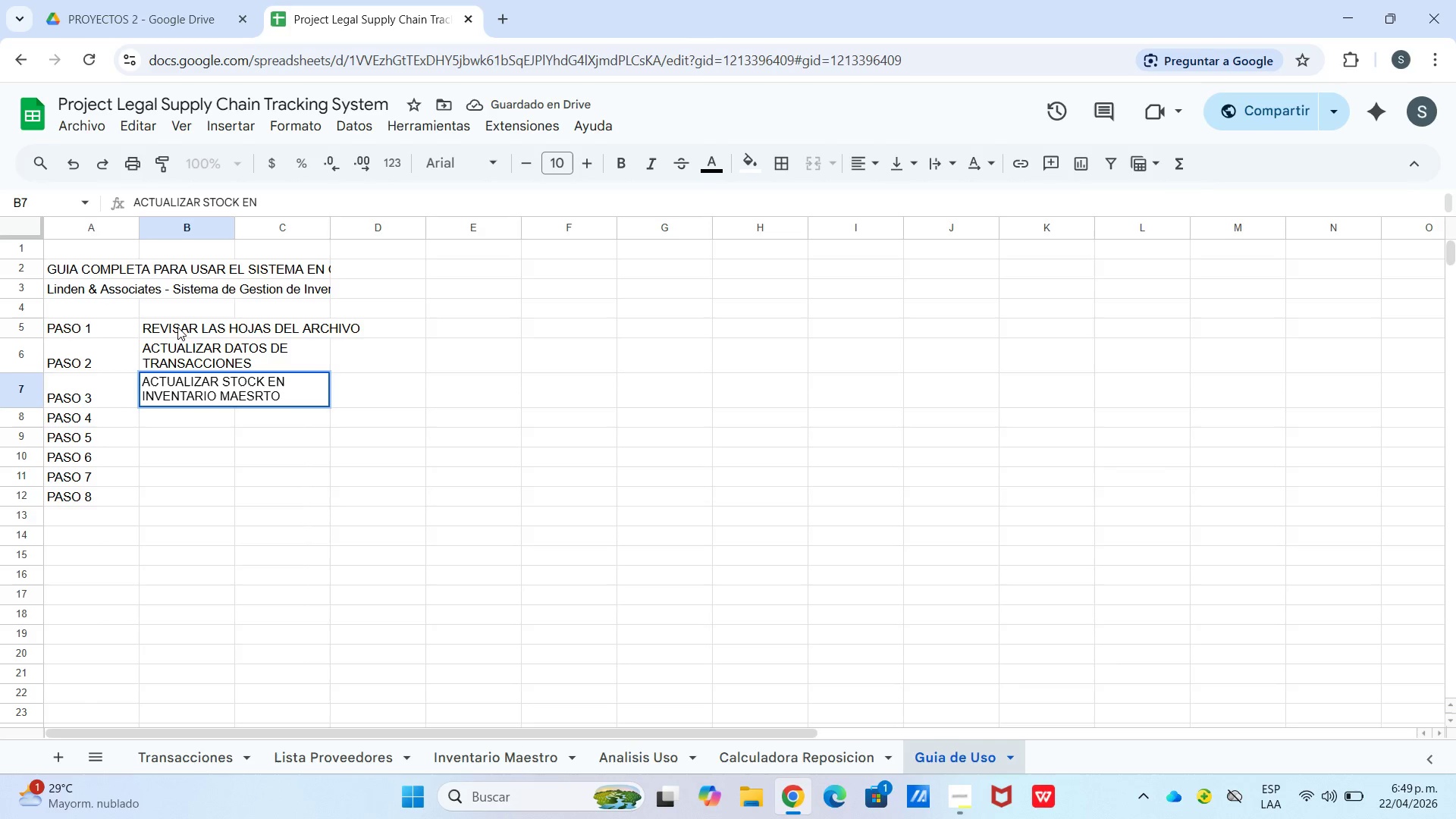 
key(ArrowLeft)
 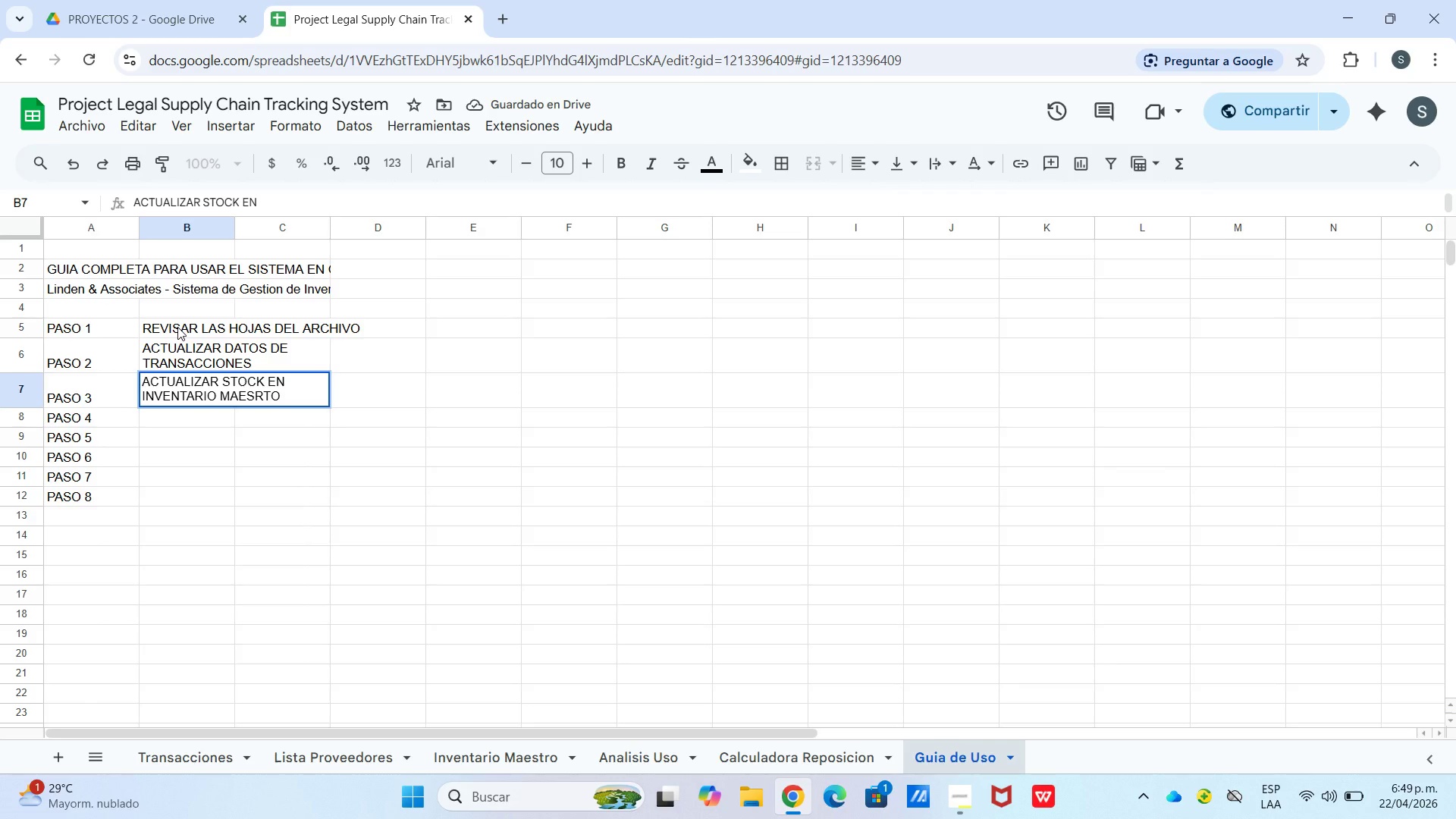 
key(Backspace)
key(Backspace)
type(TRO)
key(Backspace)
 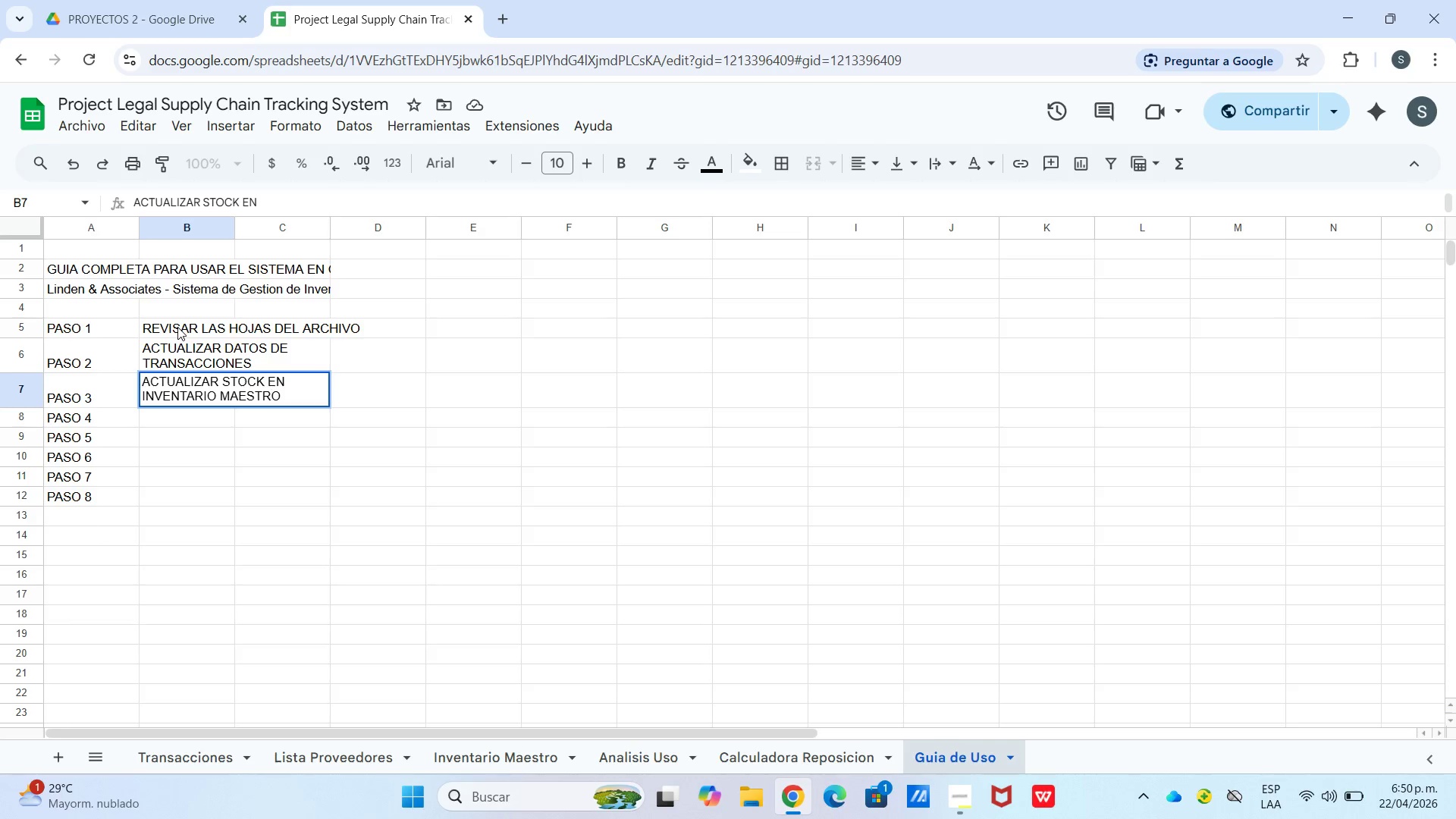 
key(Enter)
 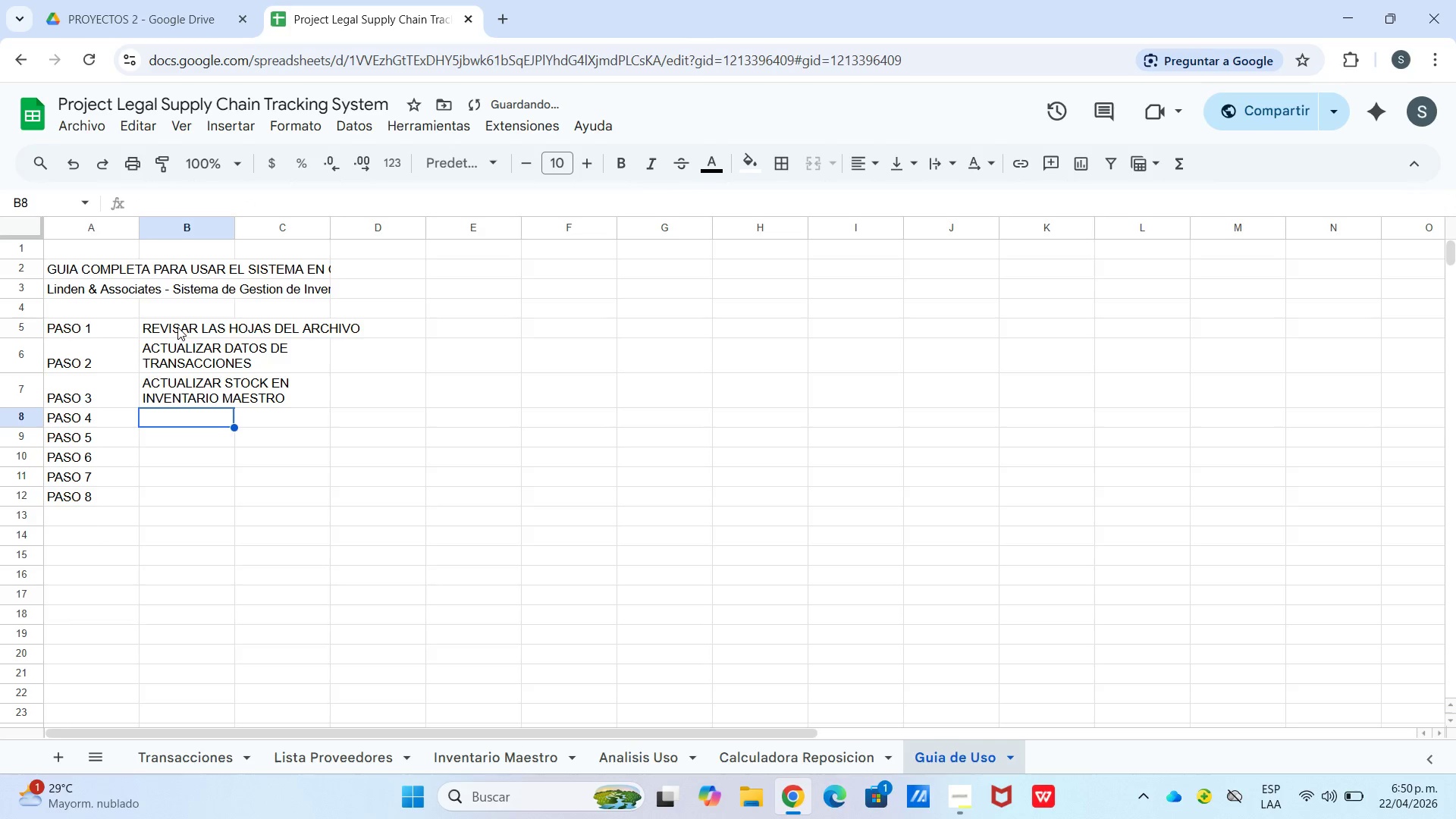 
type(LEER LAS ALERTAS DE COLOR)
 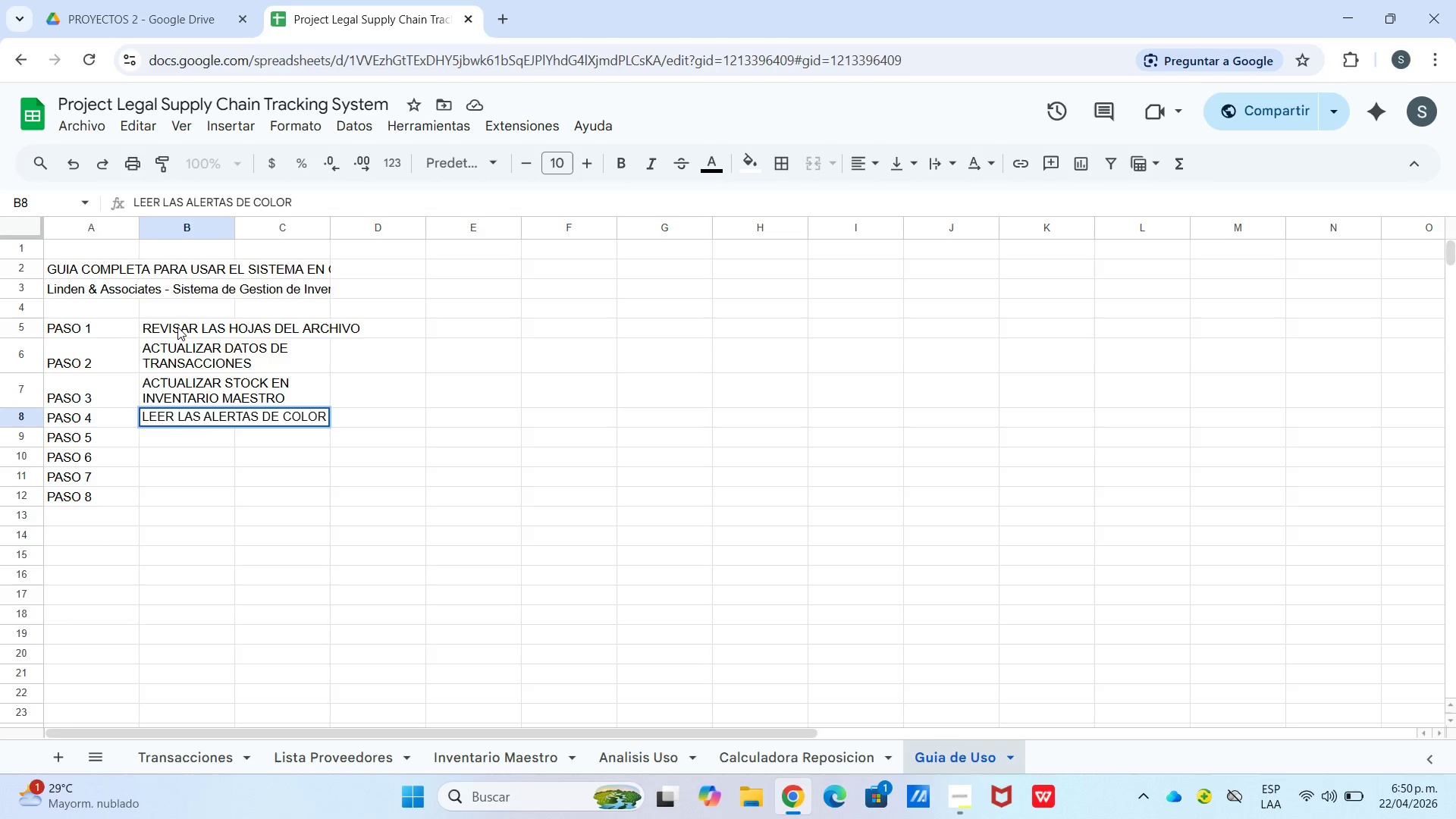 
key(Enter)
 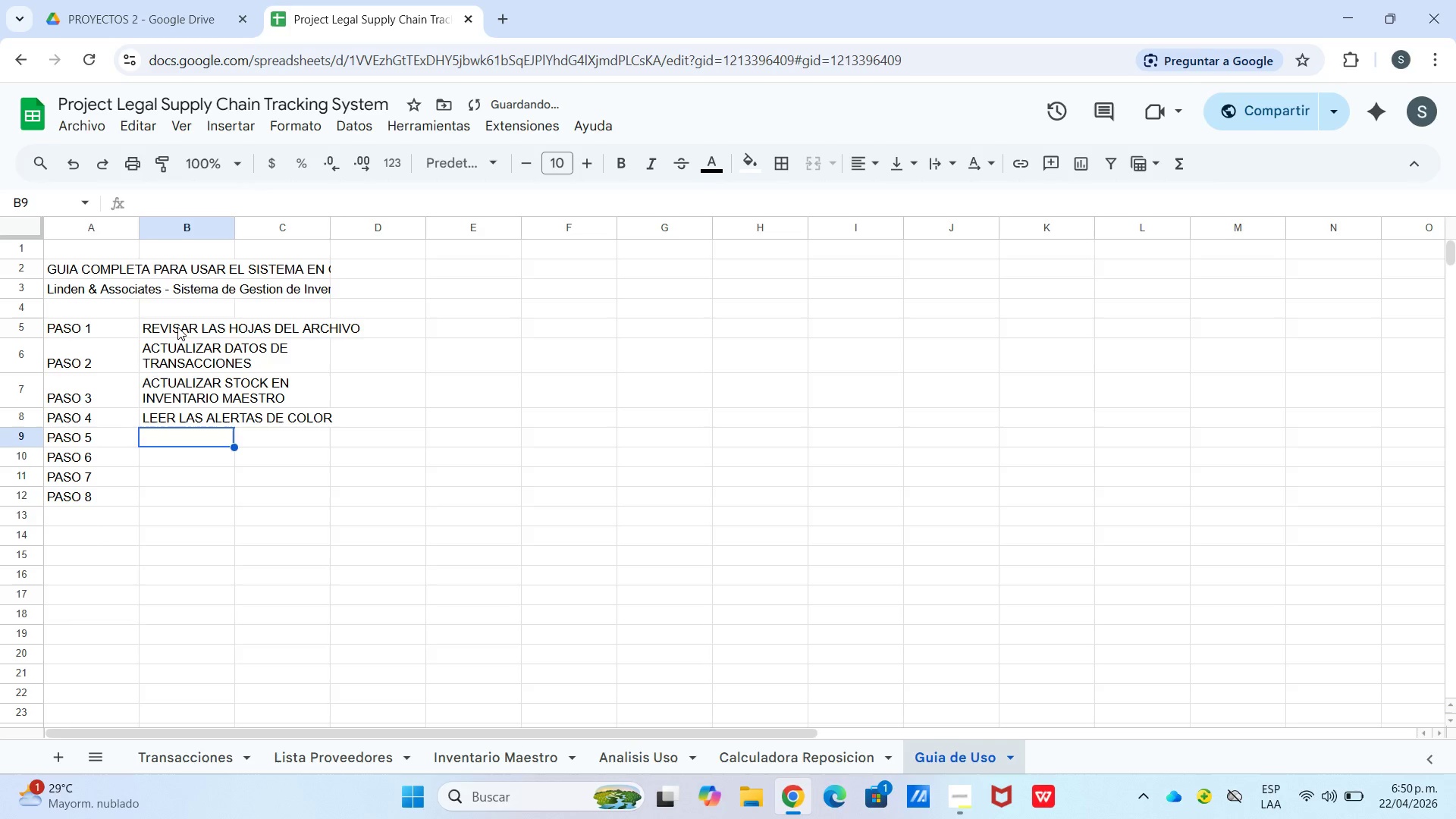 
type(VERIFICAR QUE COMPRAR HOY)
 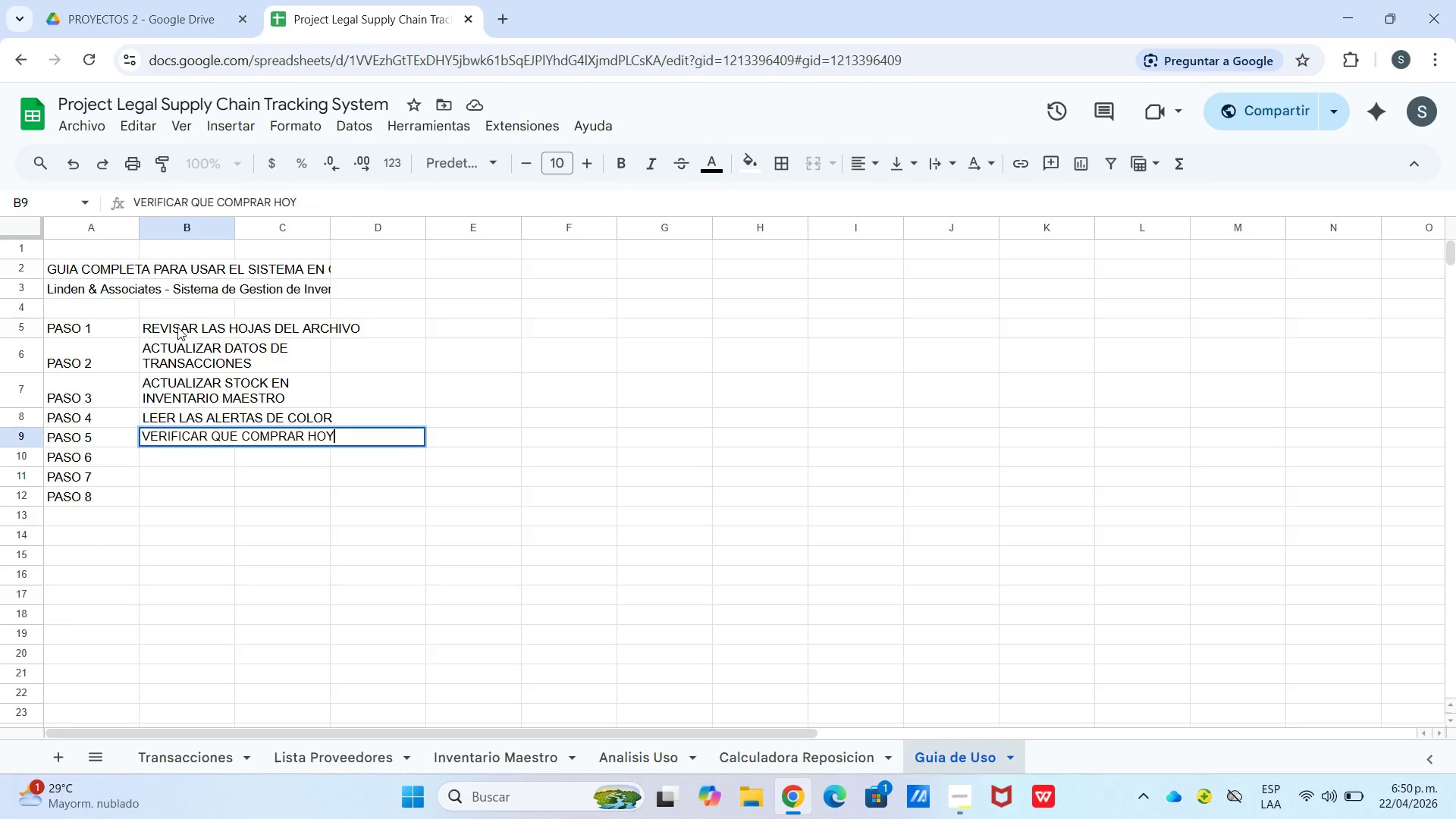 
key(Enter)
 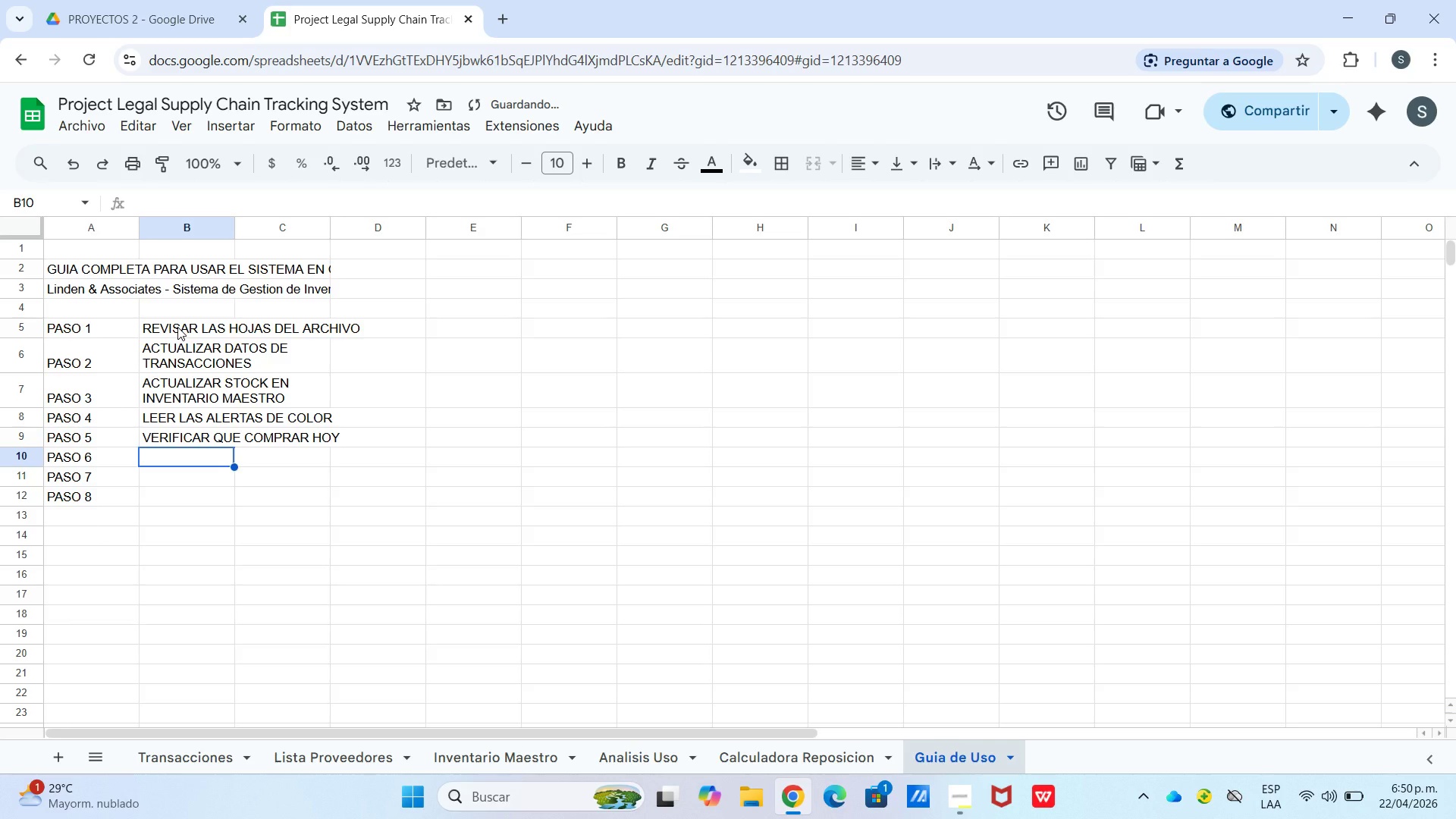 
type(ANALIZAR COSTOS POR AREA)
 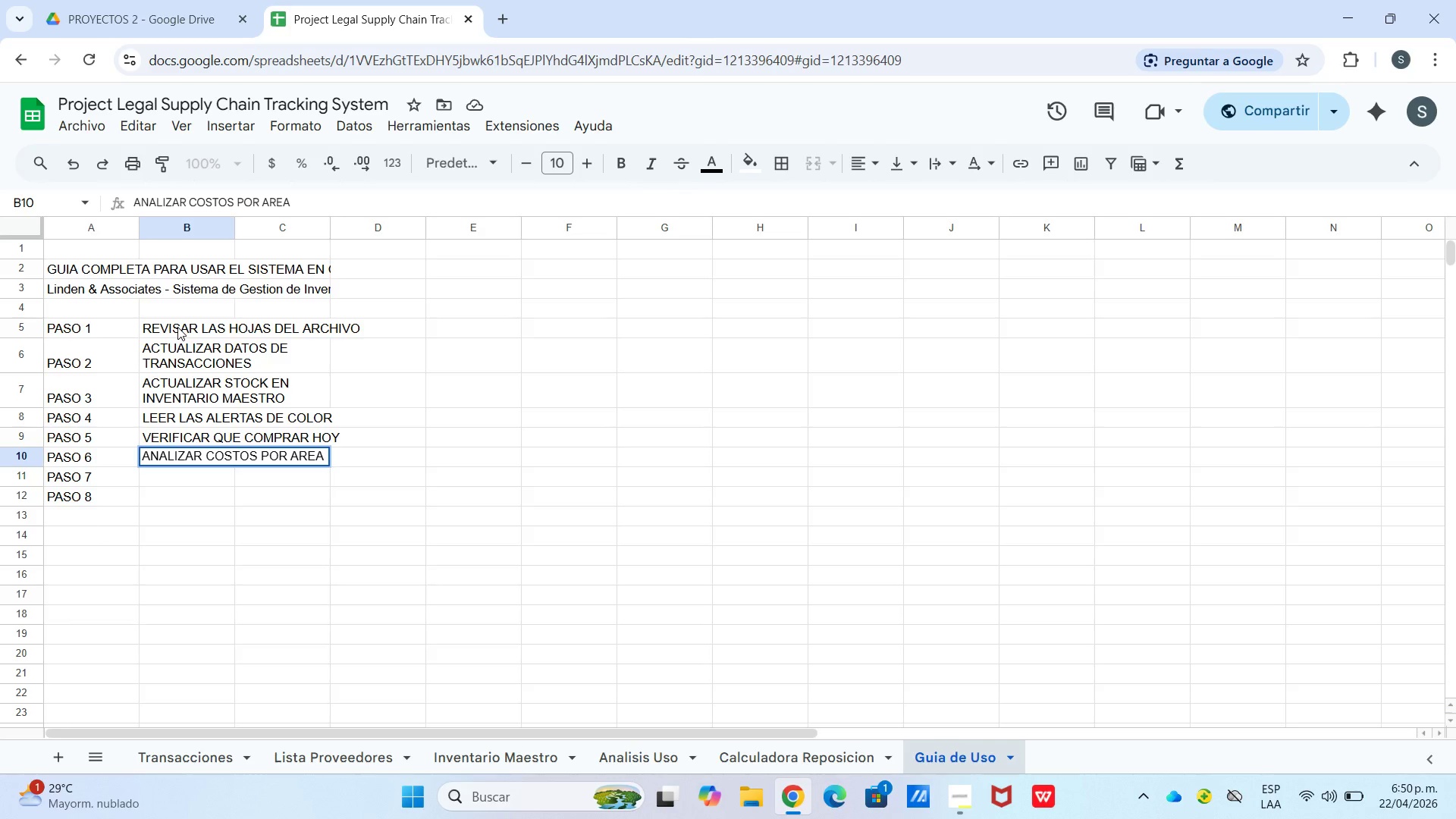 
key(Enter)
 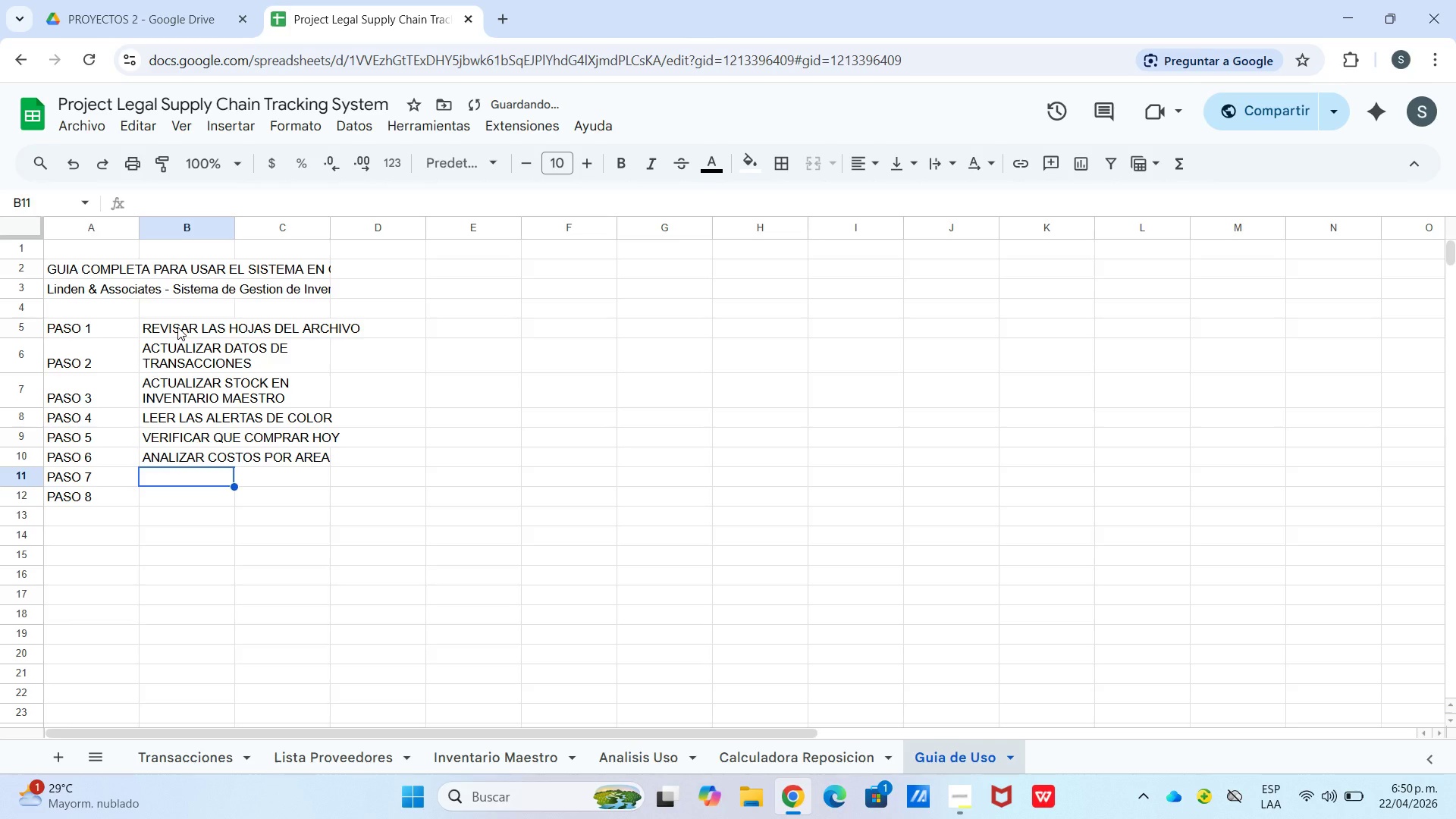 
type(ACTUALIZAR PRECIOS DE)
 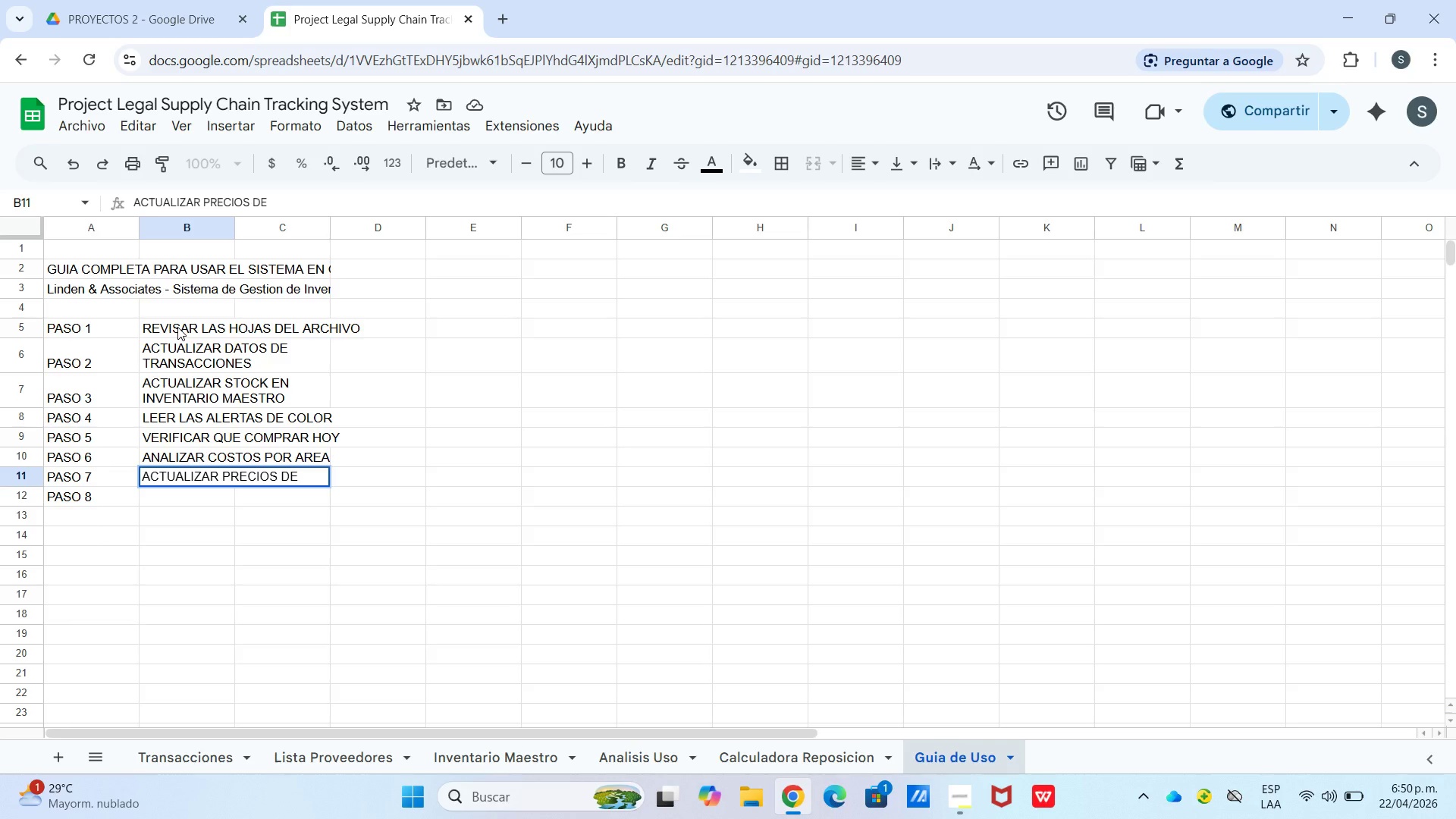 
key(Control+Enter)
 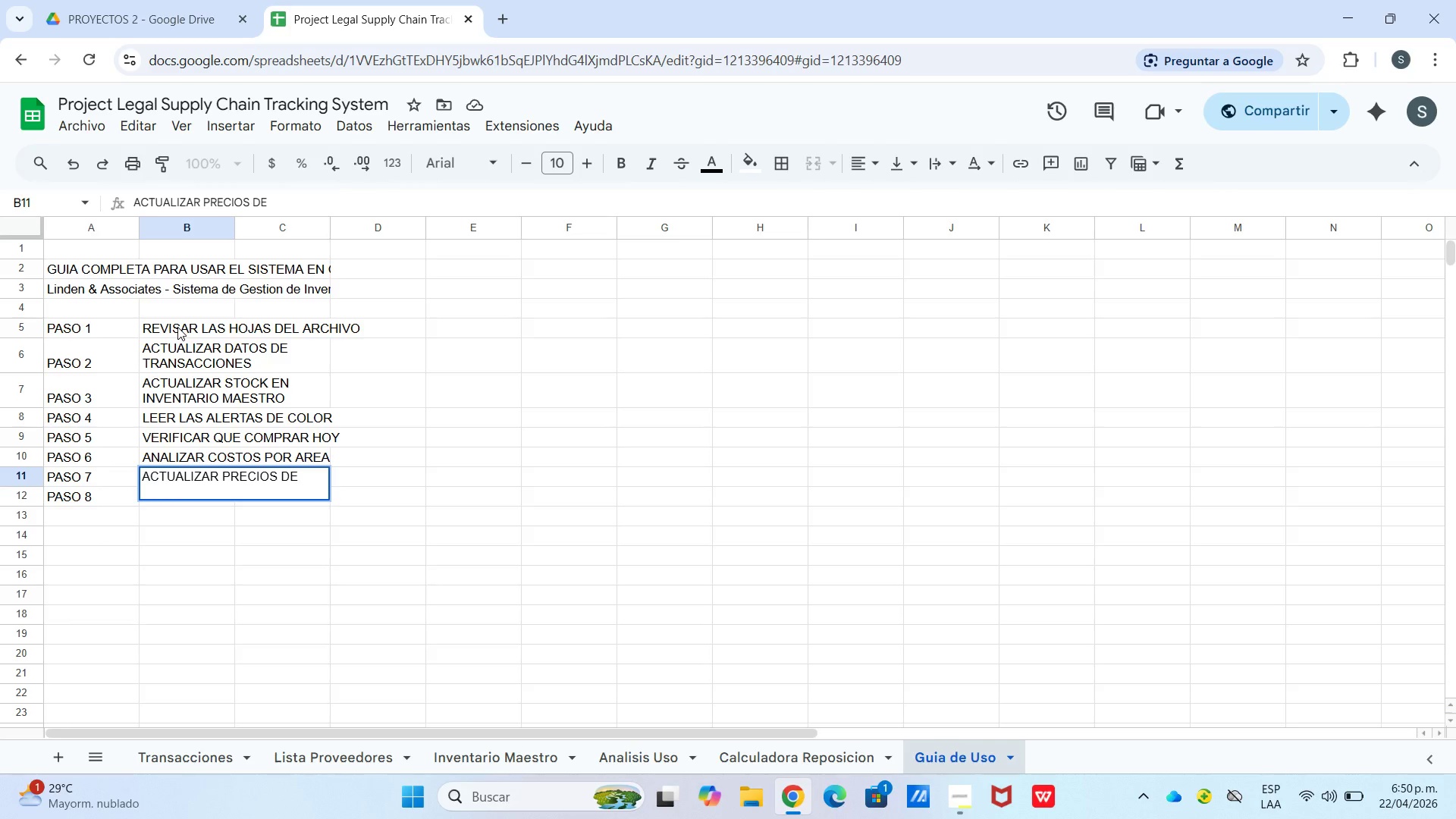 
type(PROVEEDORES)
 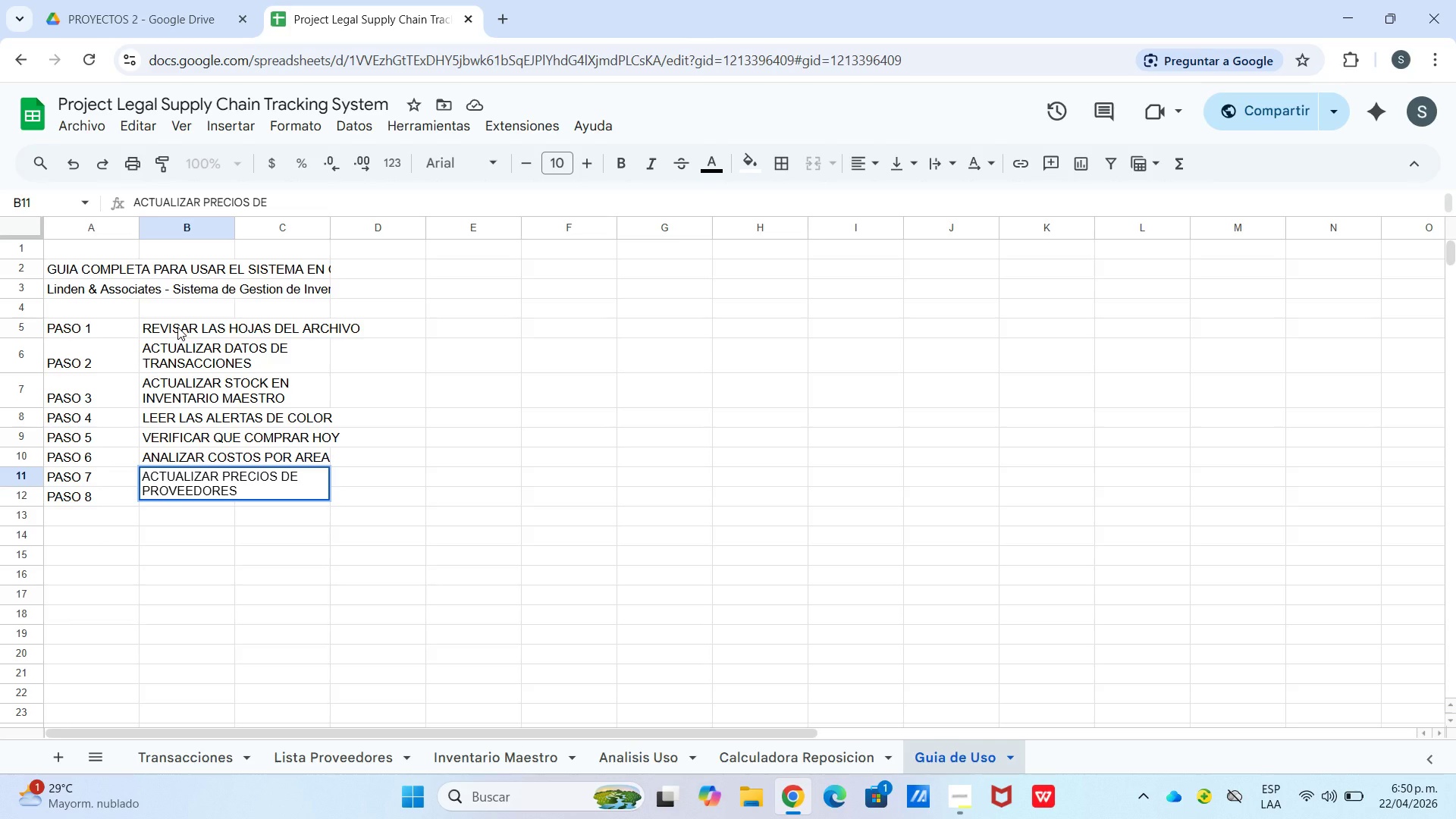 
key(ArrowDown)
 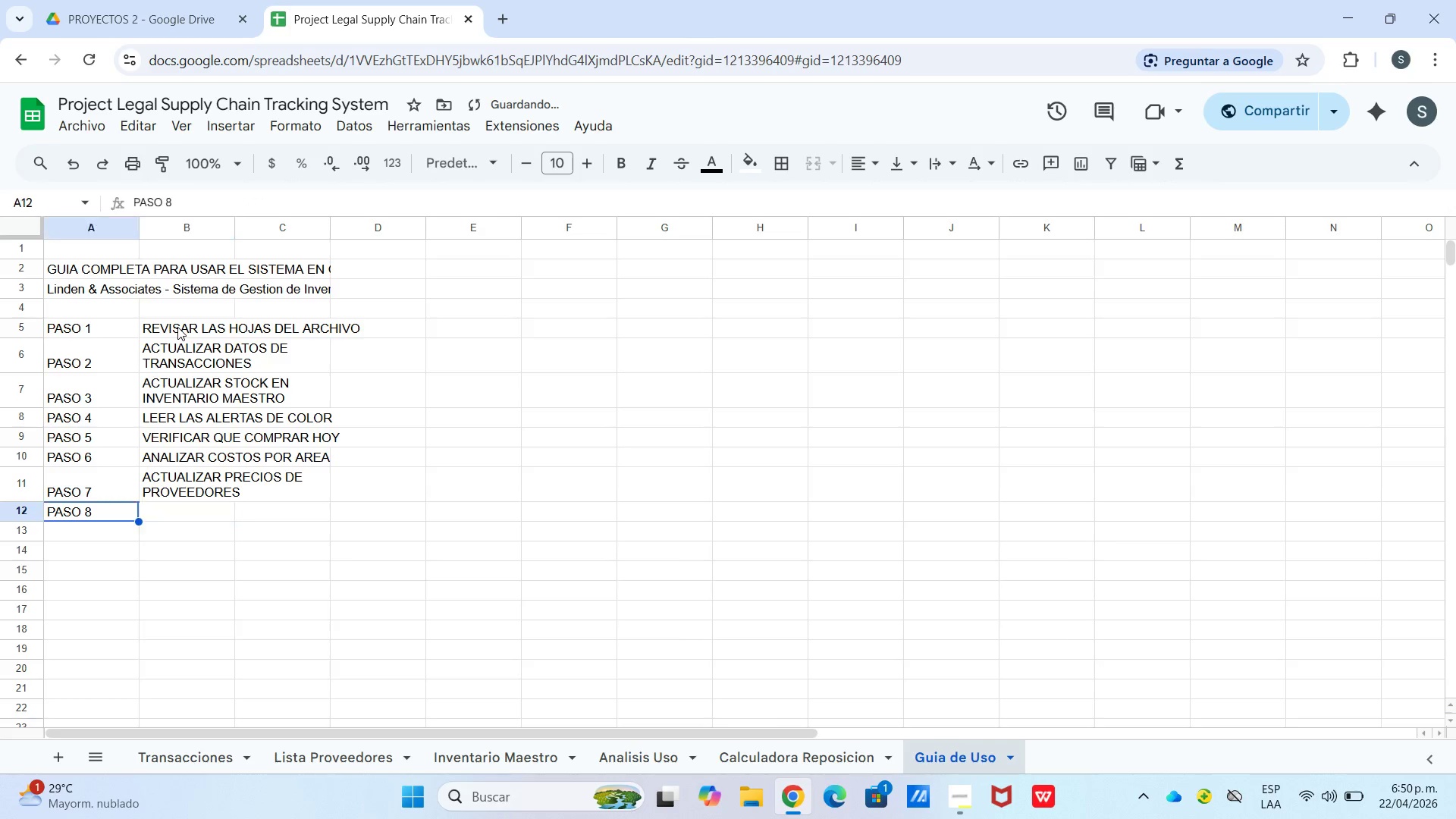 
key(ArrowLeft)
 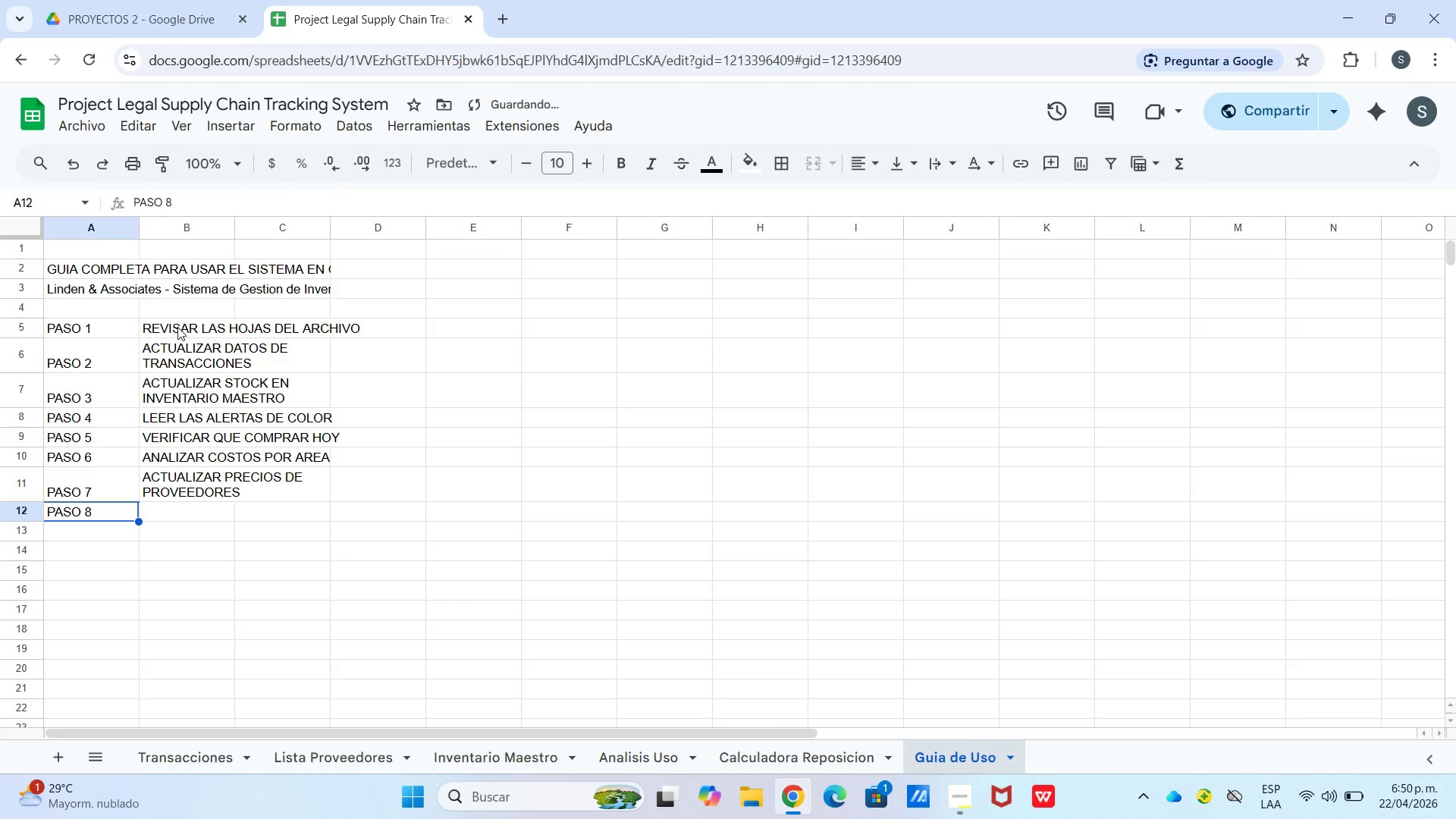 
key(Backspace)
 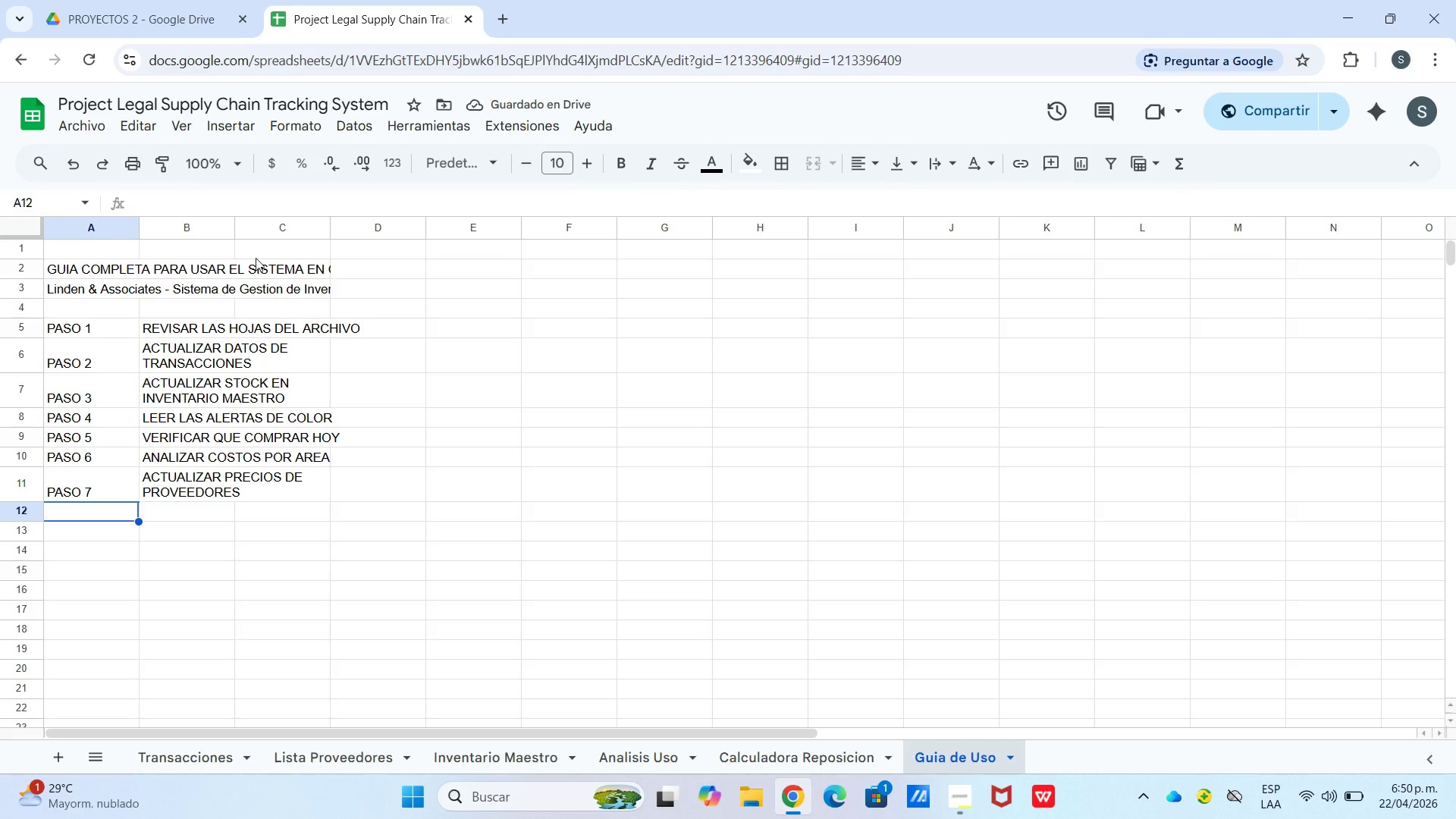 
left_click_drag(start_coordinate=[236, 234], to_coordinate=[301, 247])
 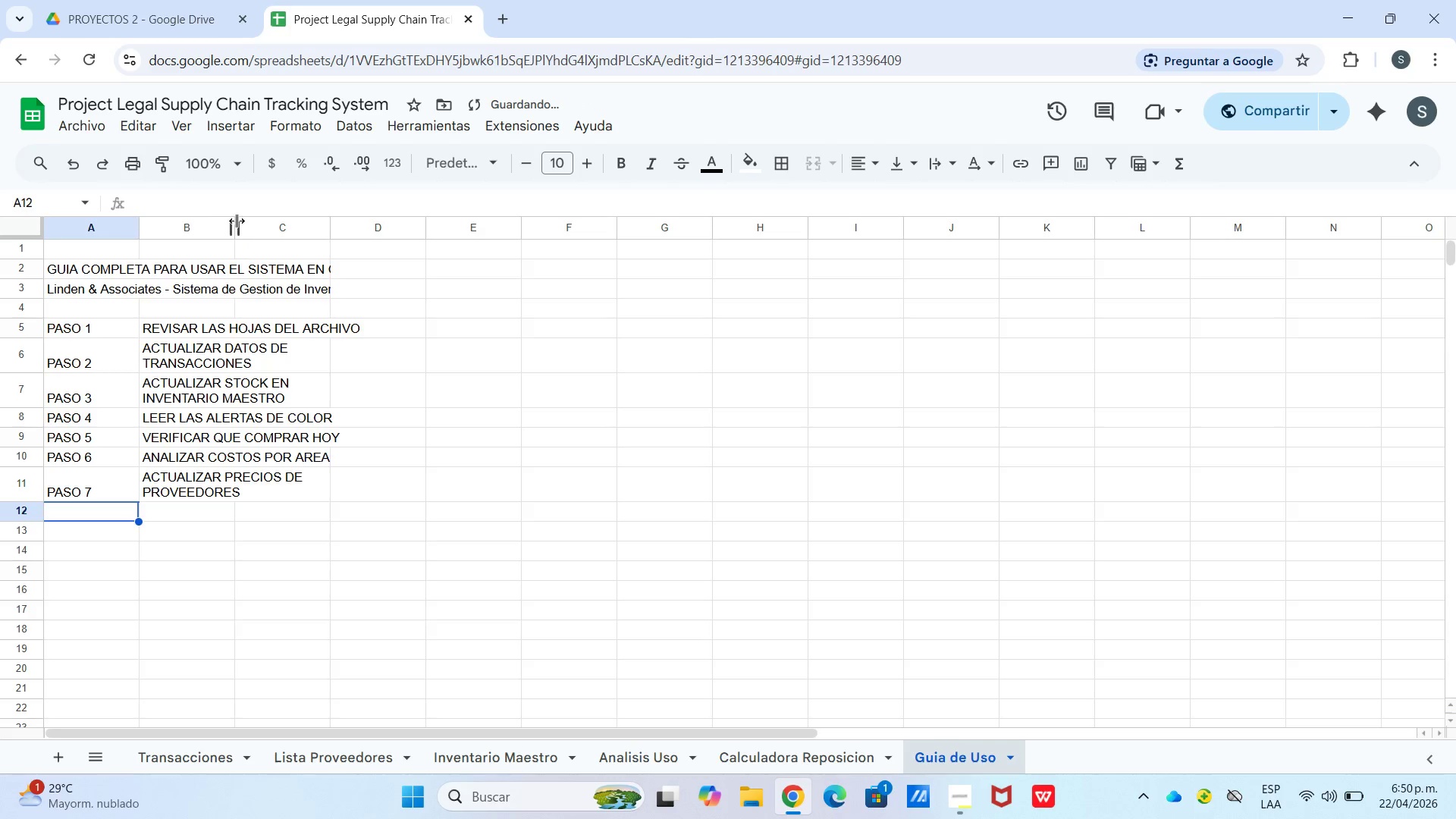 
left_click_drag(start_coordinate=[237, 221], to_coordinate=[373, 243])
 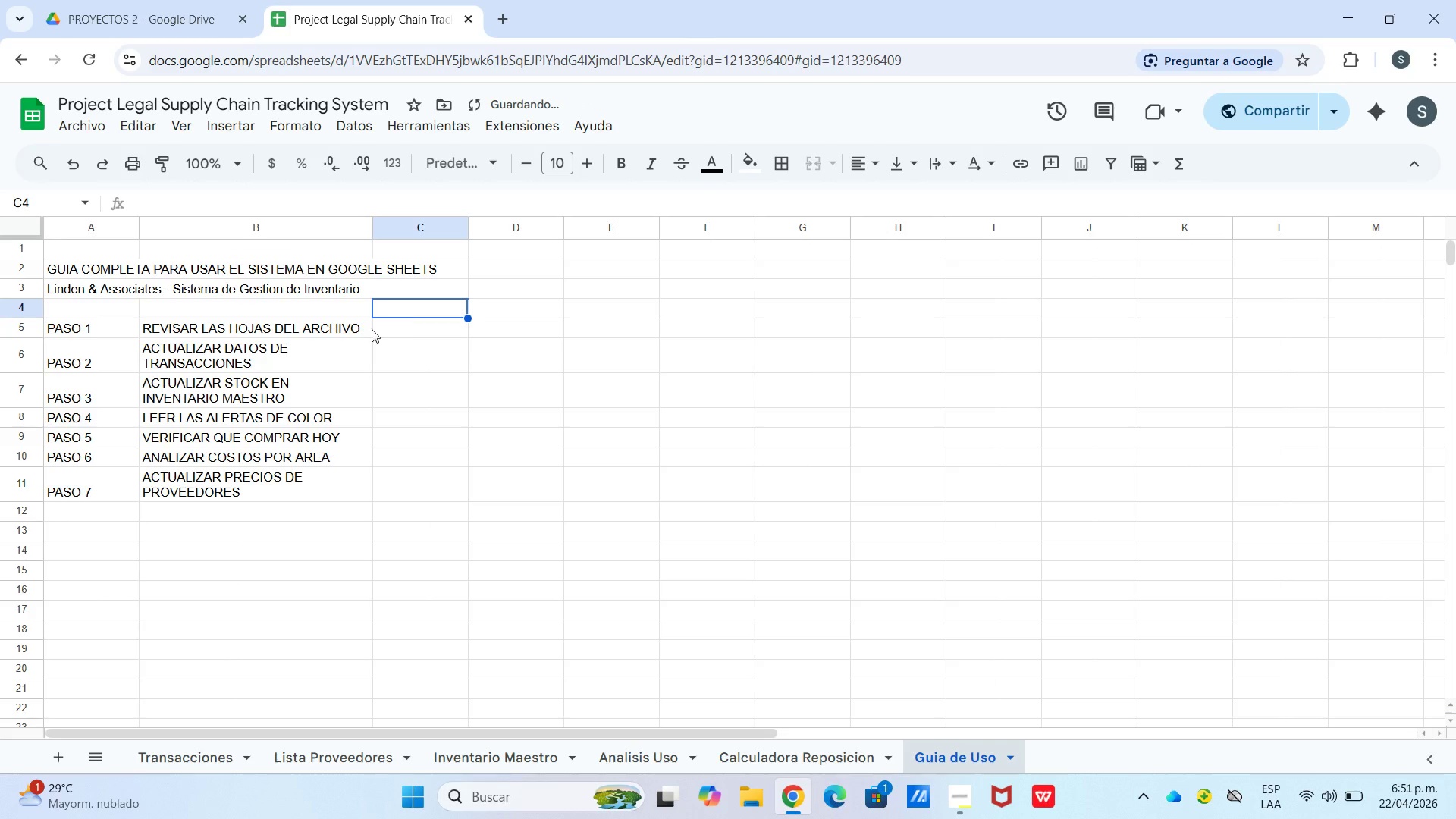 
left_click([347, 335])
 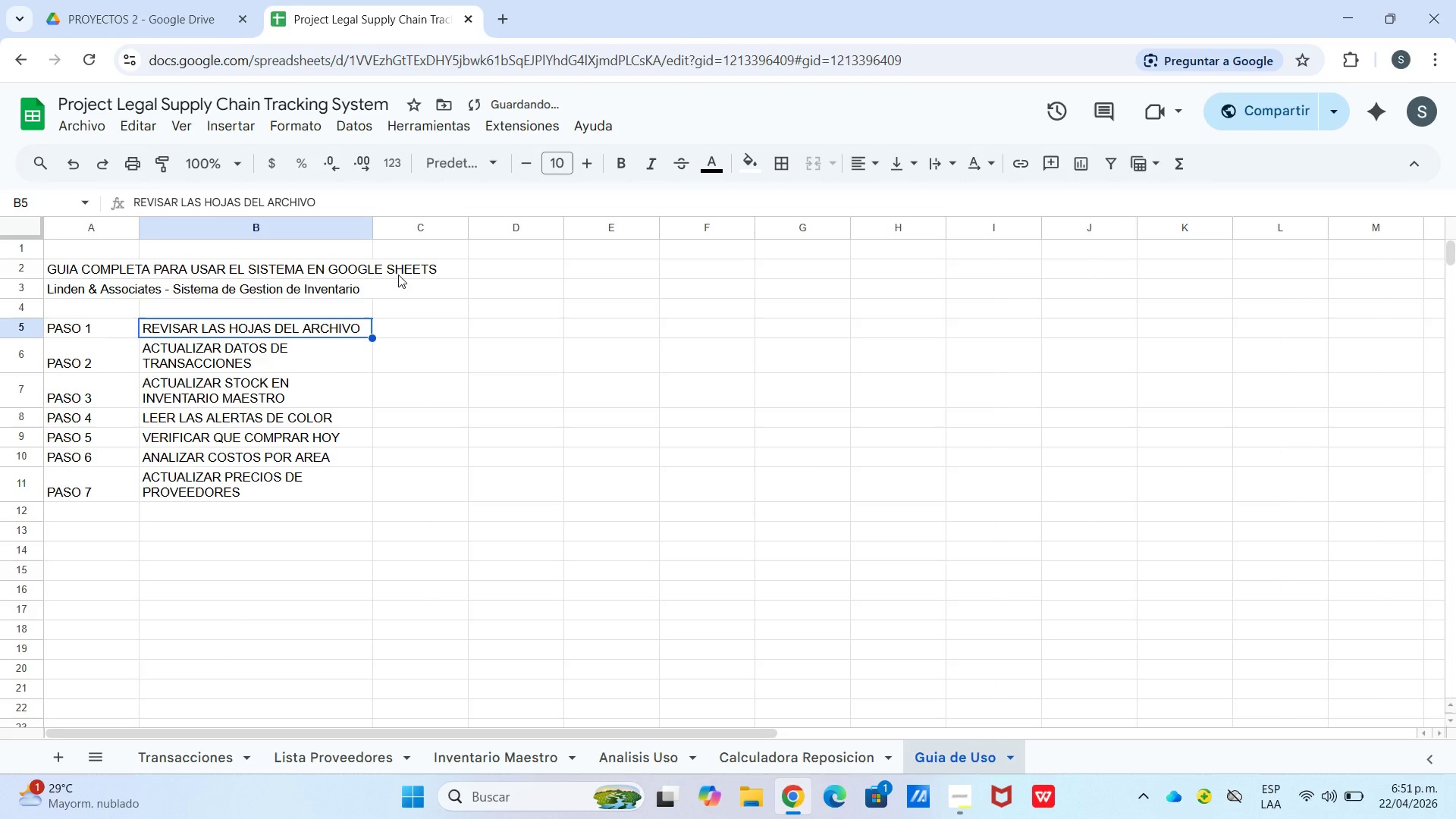 
left_click([394, 268])
 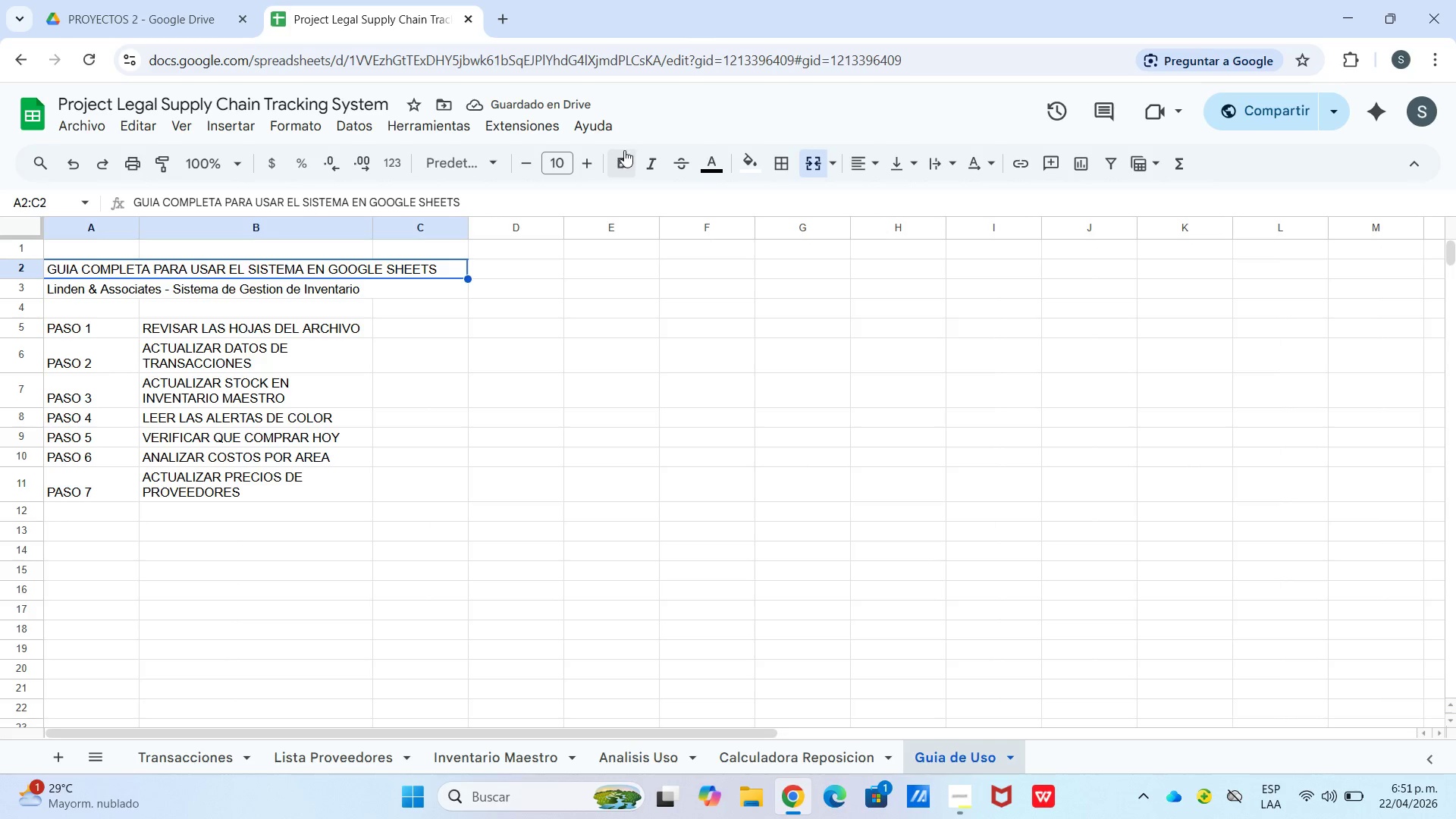 
left_click([759, 170])
 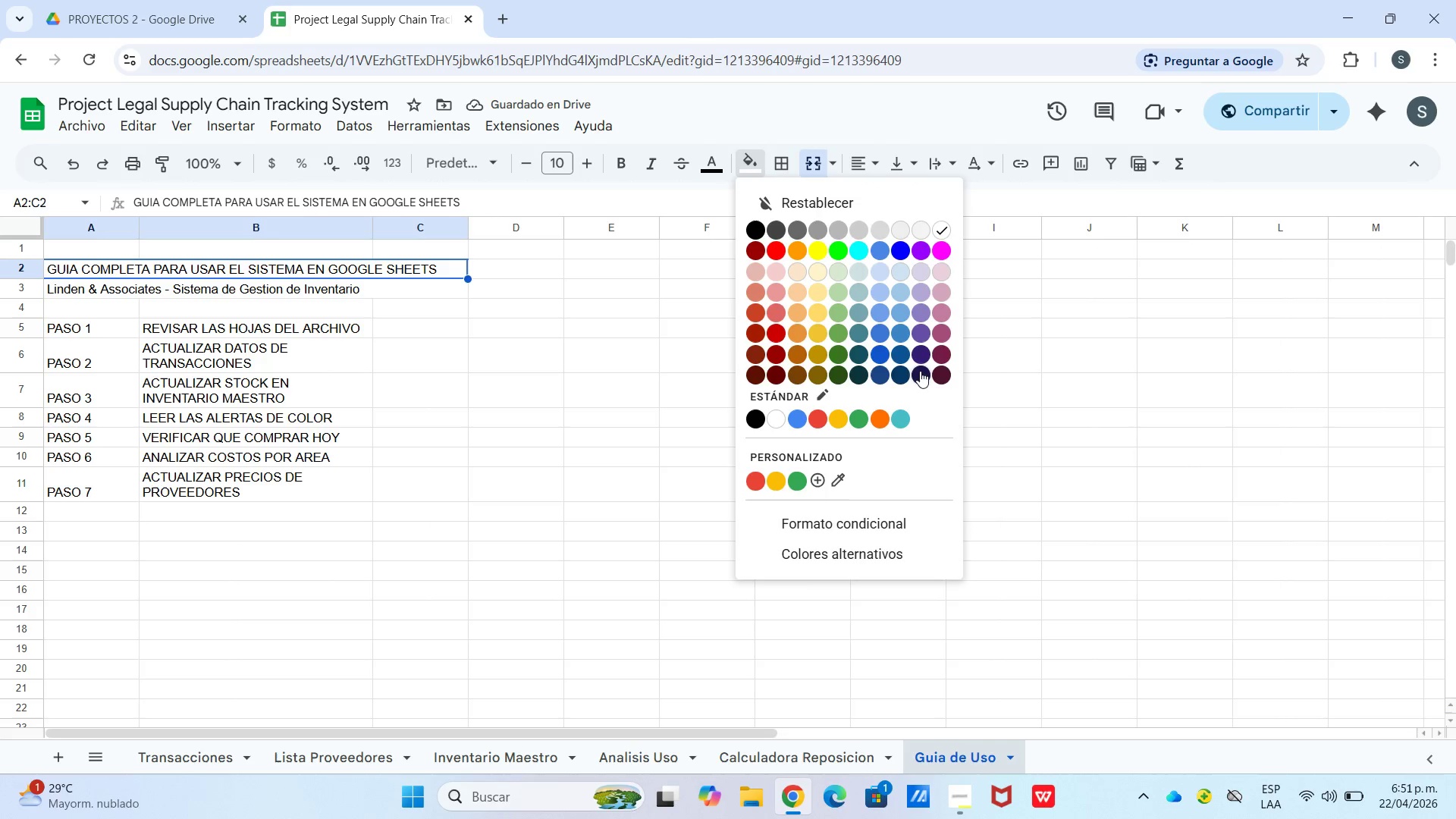 
left_click([919, 372])
 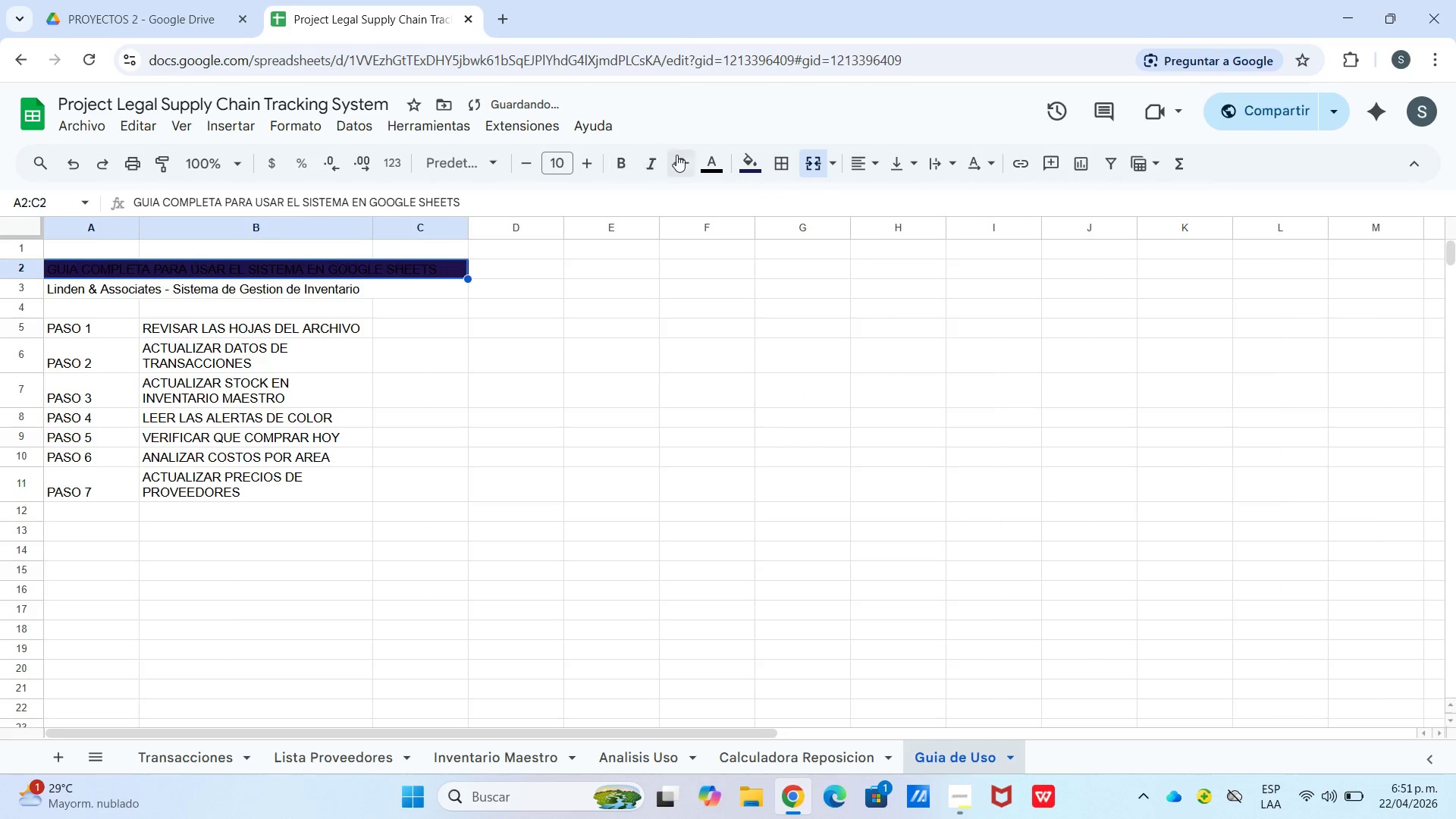 
left_click([710, 155])
 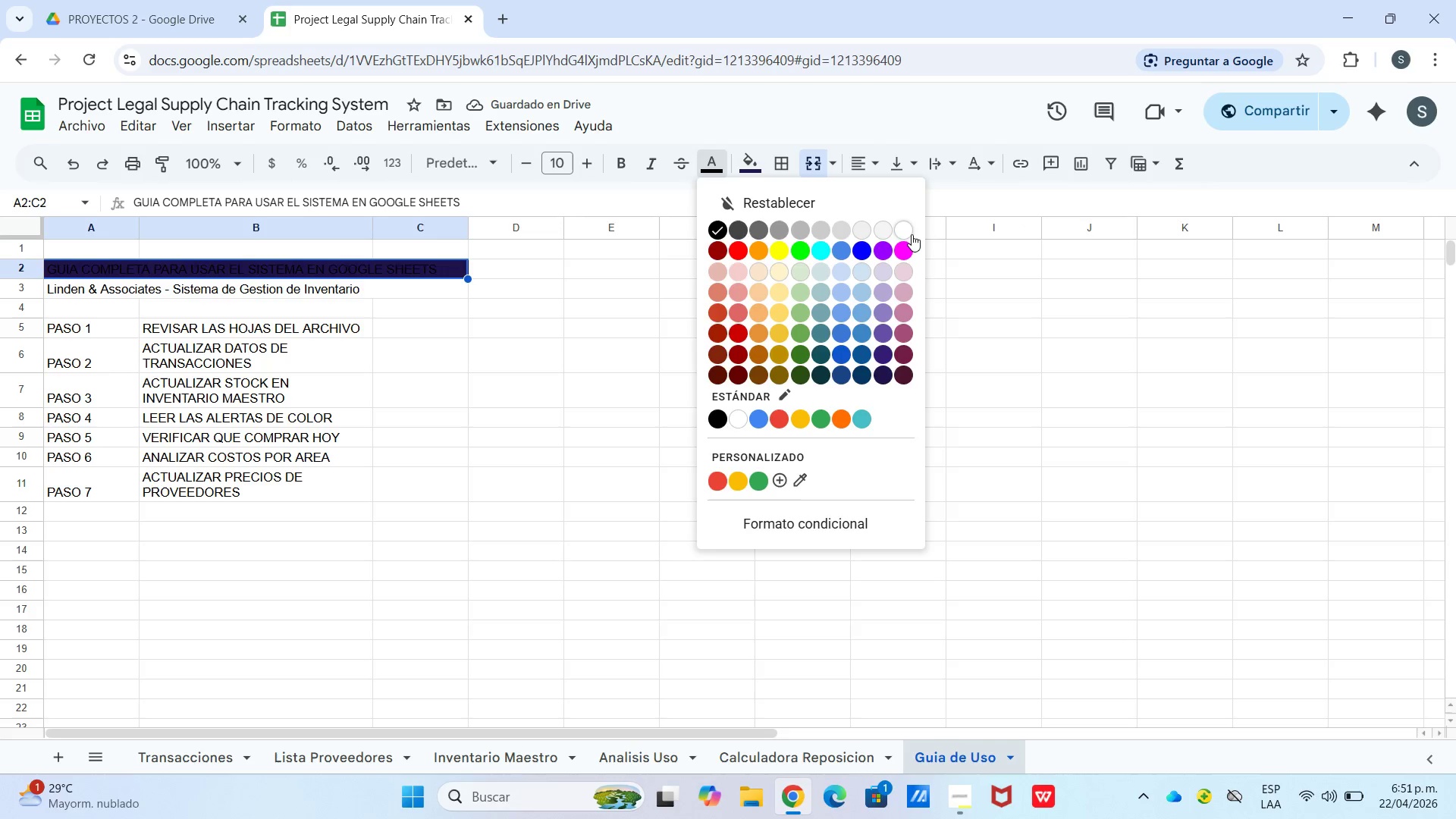 
left_click([905, 234])
 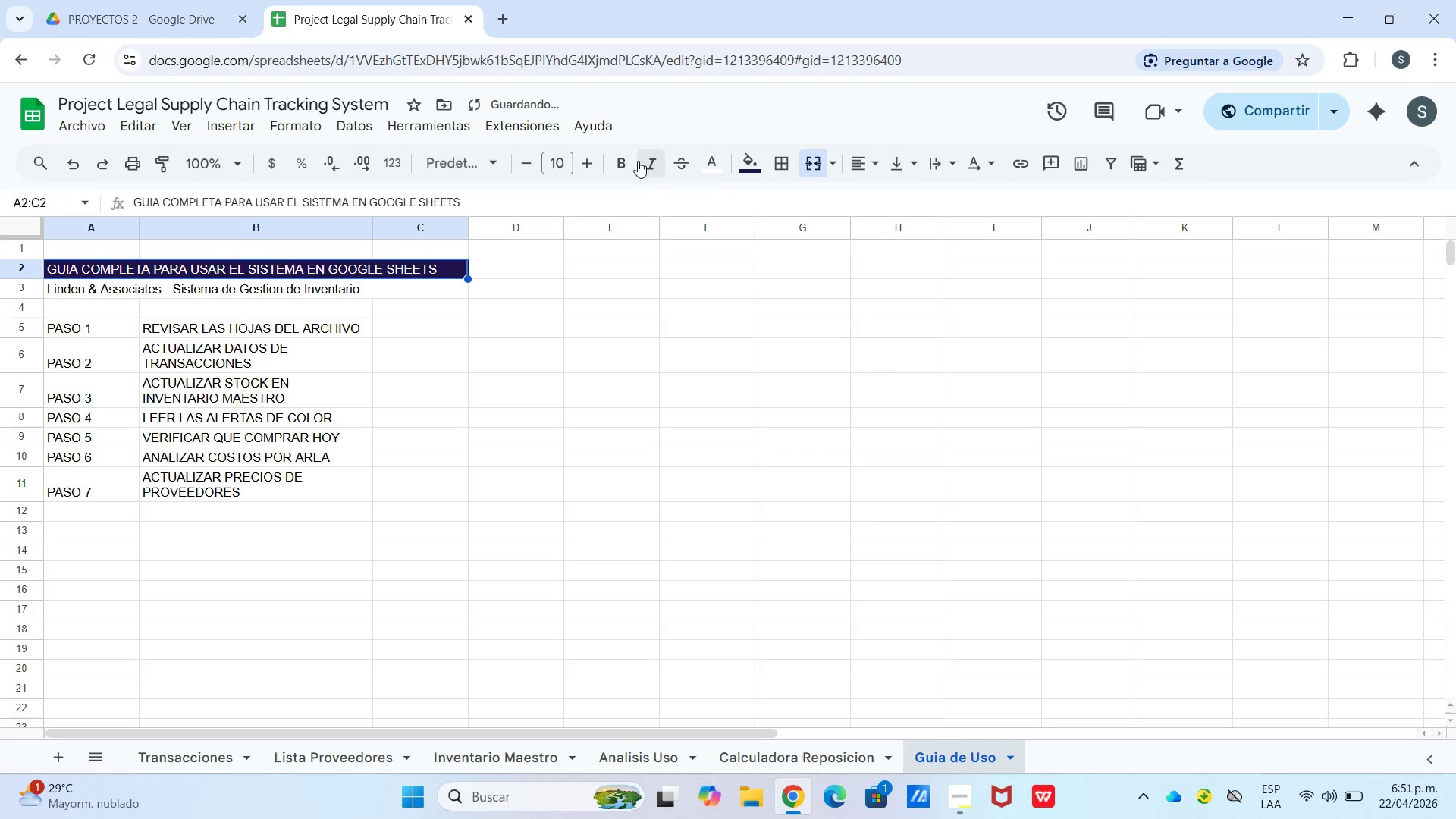 
left_click([625, 163])
 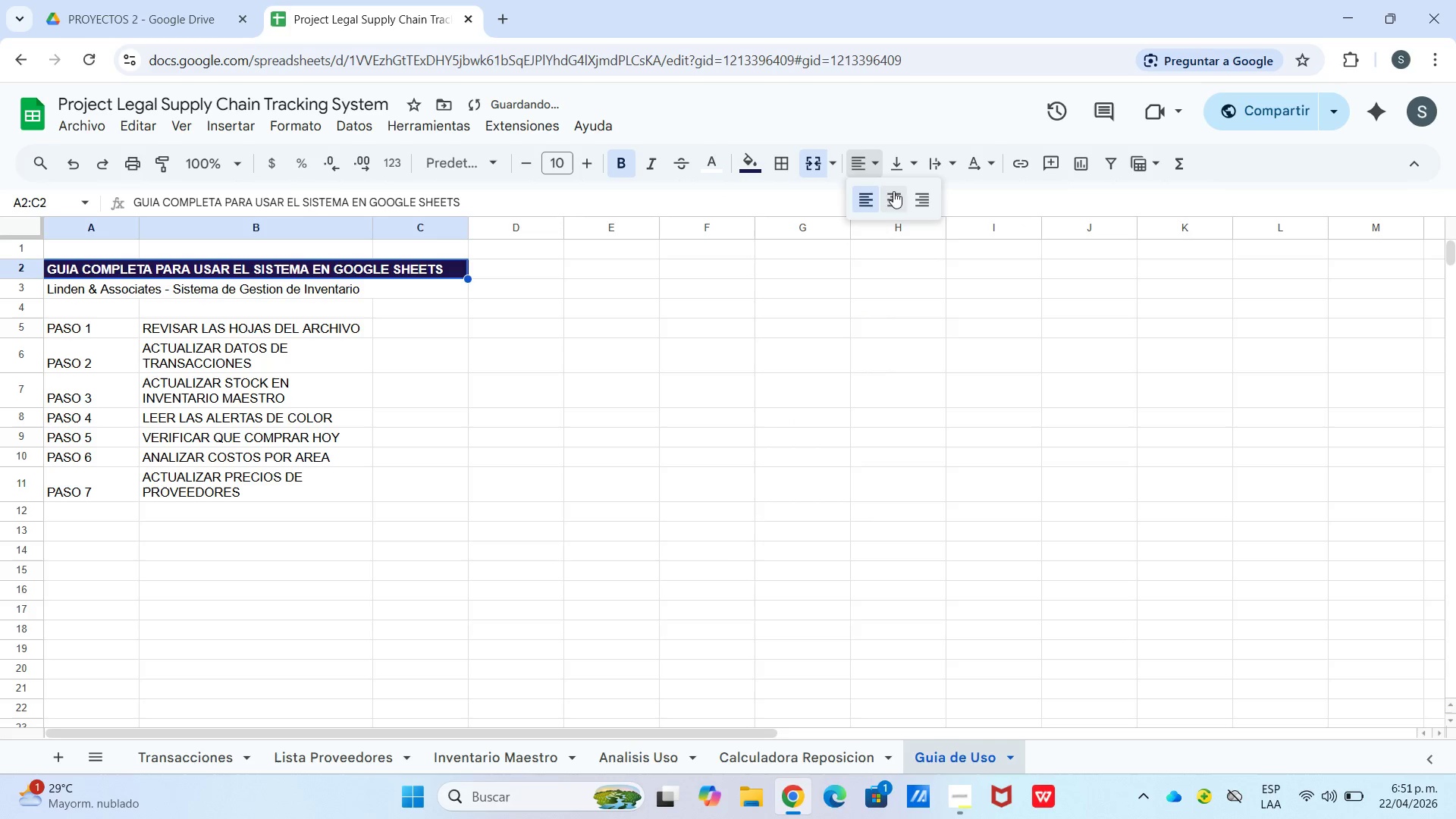 
double_click([898, 196])
 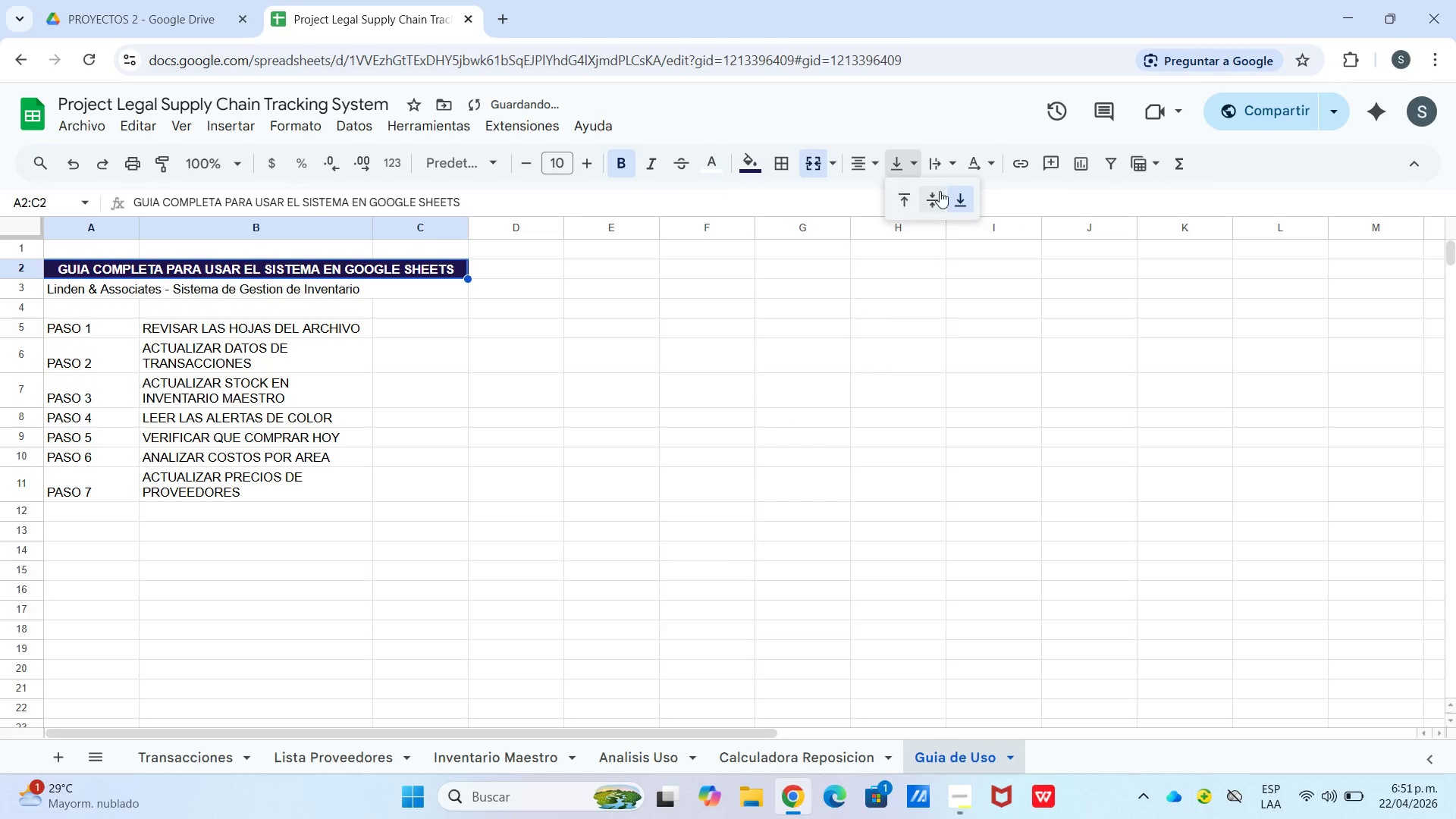 
left_click([942, 198])
 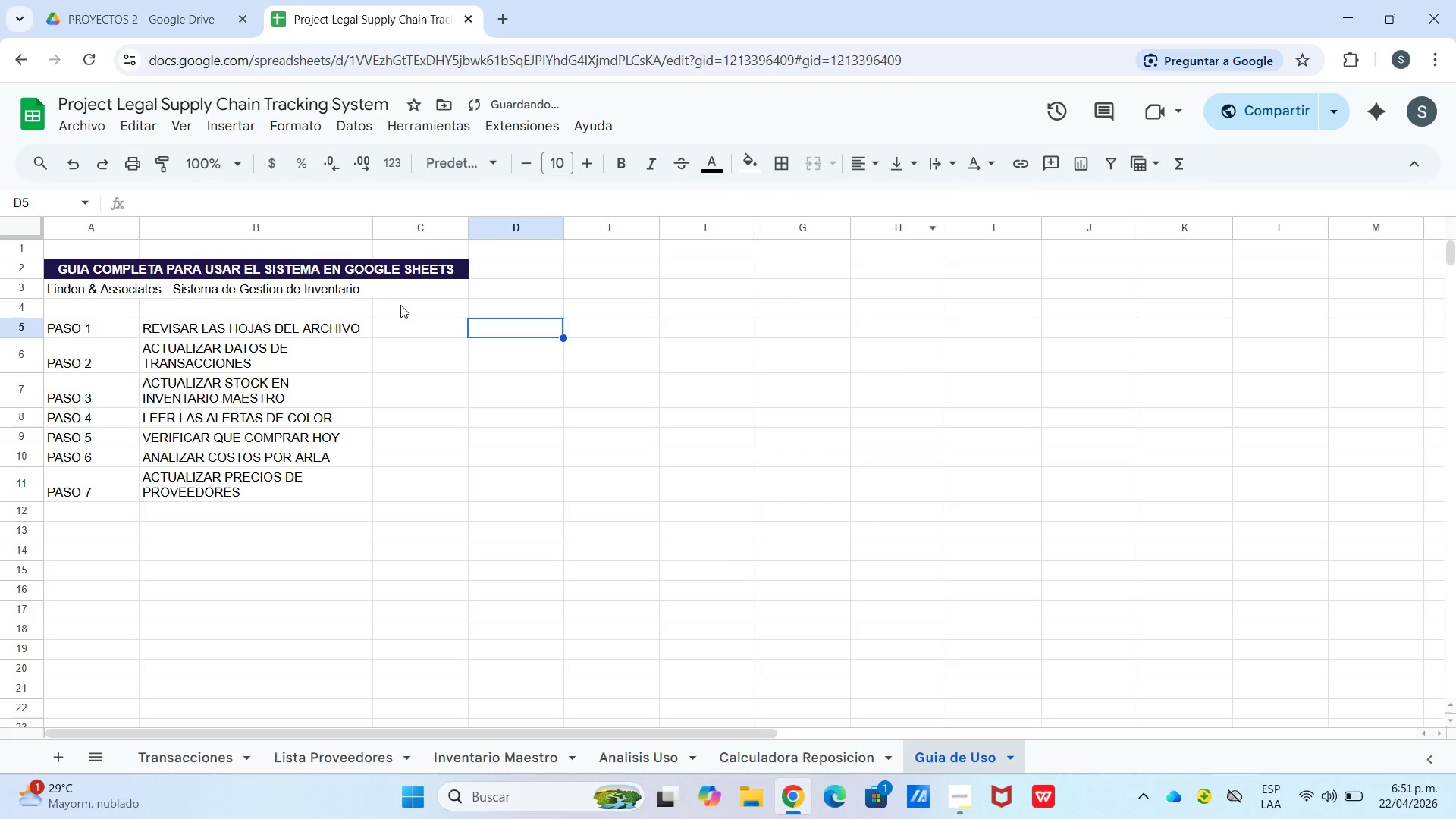 
left_click([253, 295])
 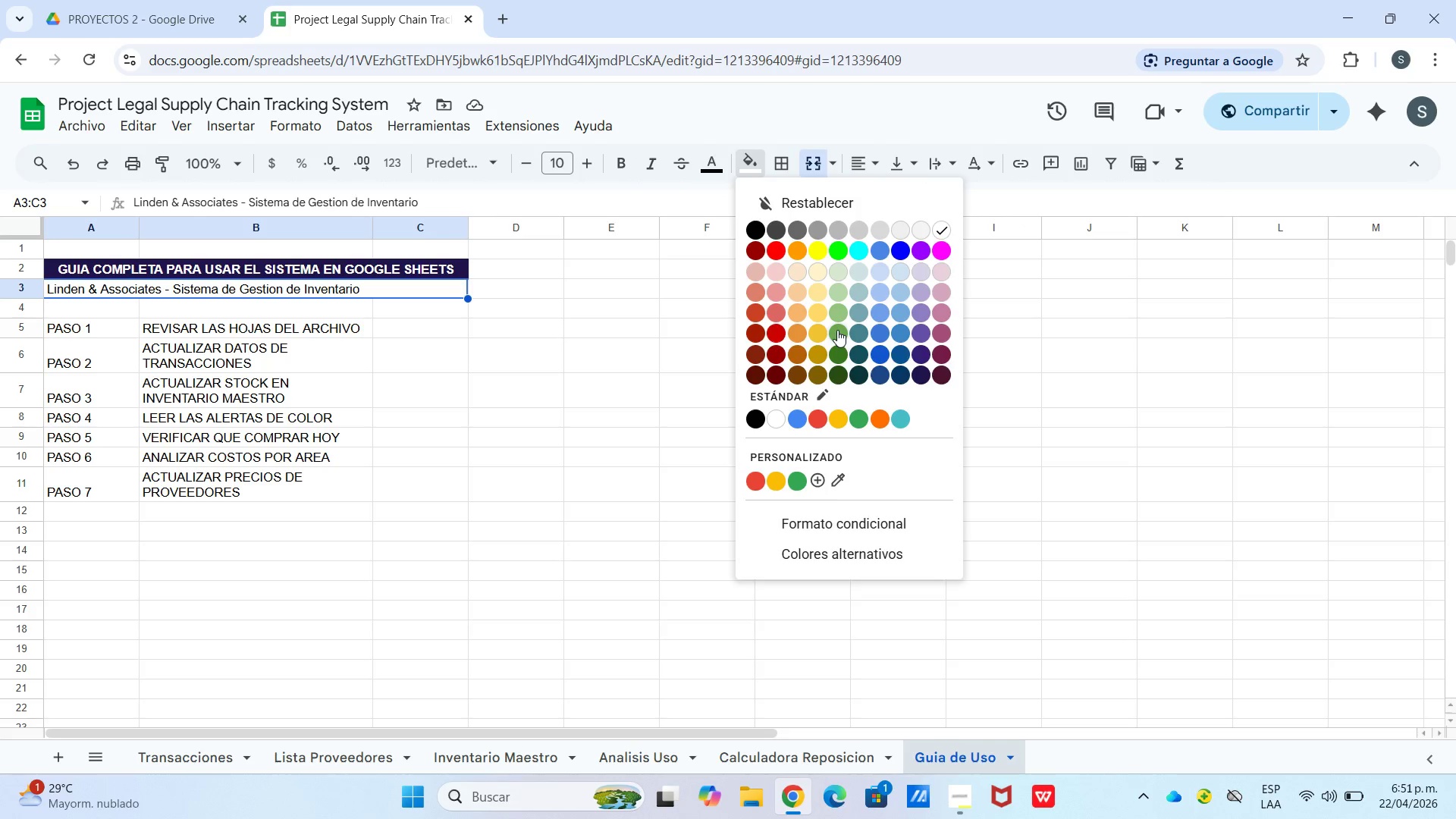 
wait(5.25)
 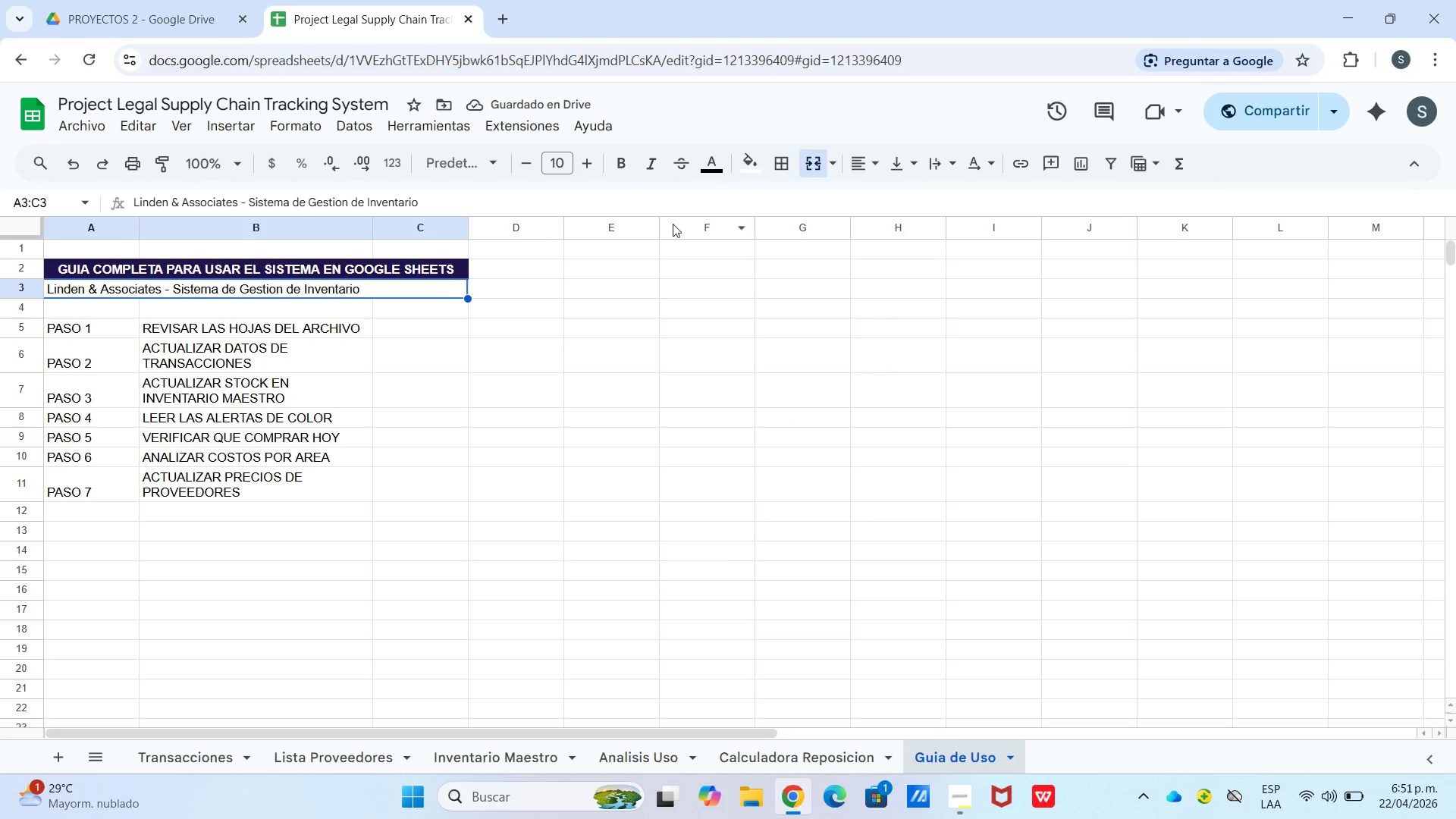 
left_click([880, 334])
 